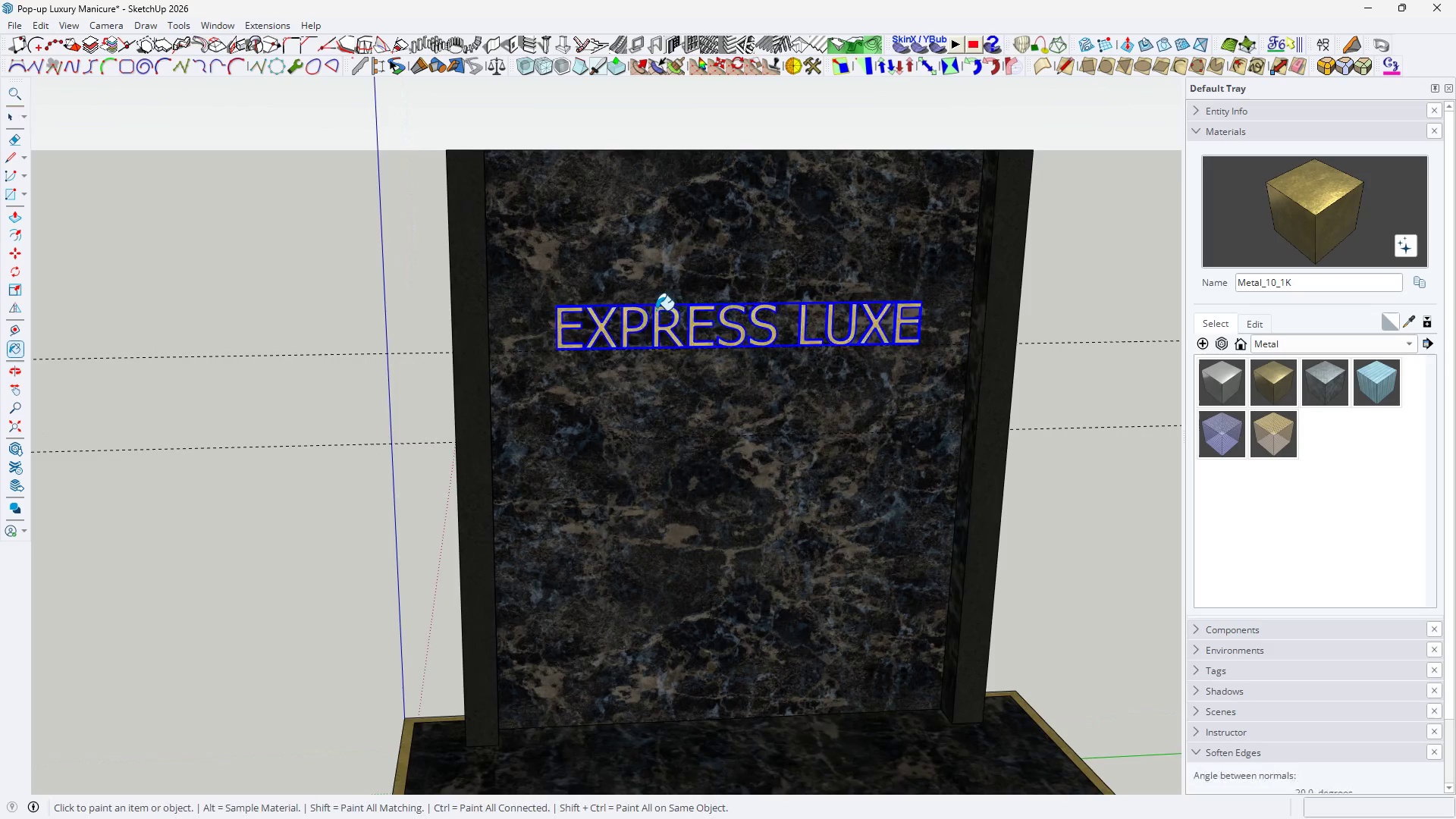 
triple_click([656, 310])
 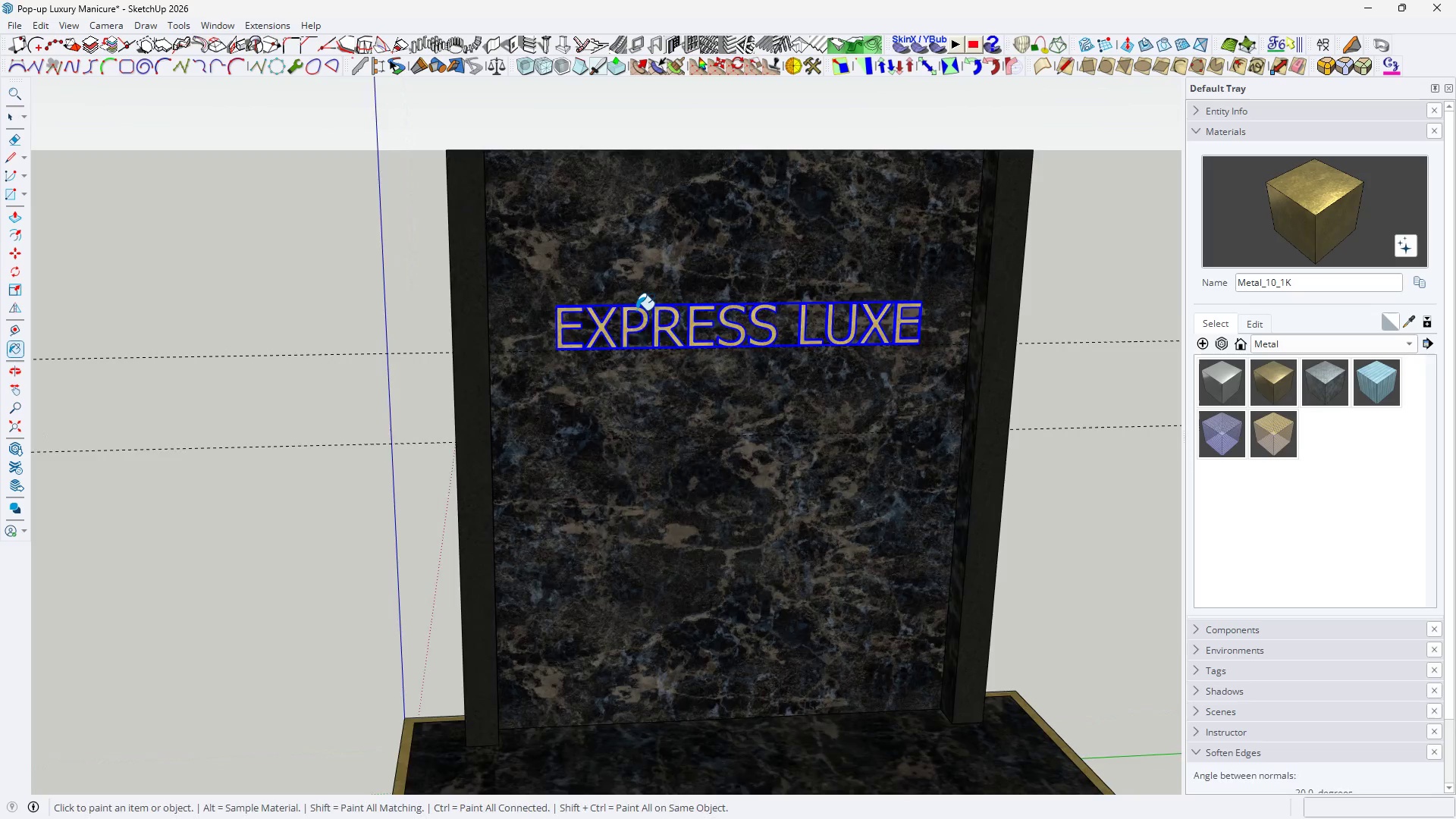 
key(G)
 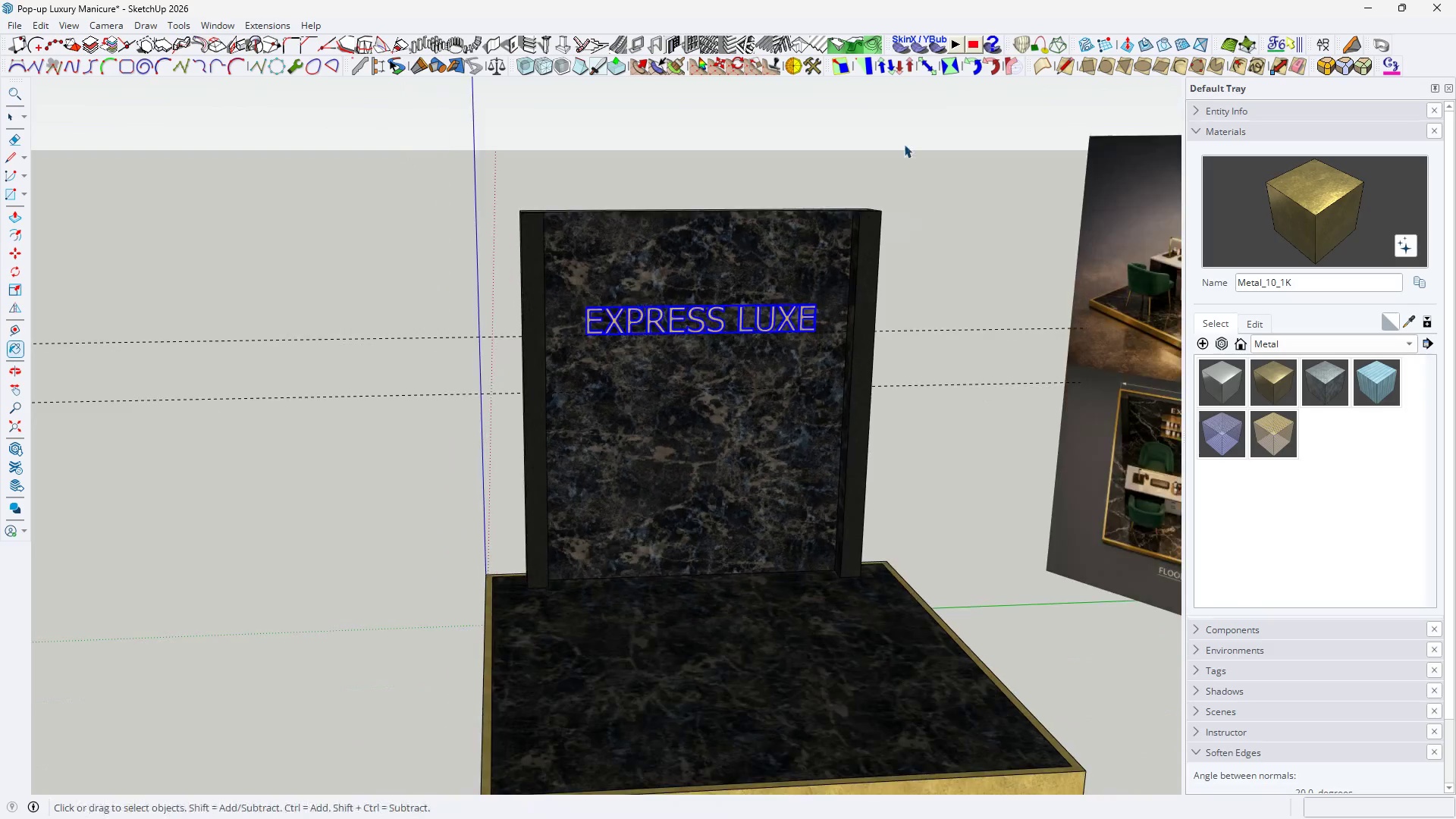 
key(Space)
 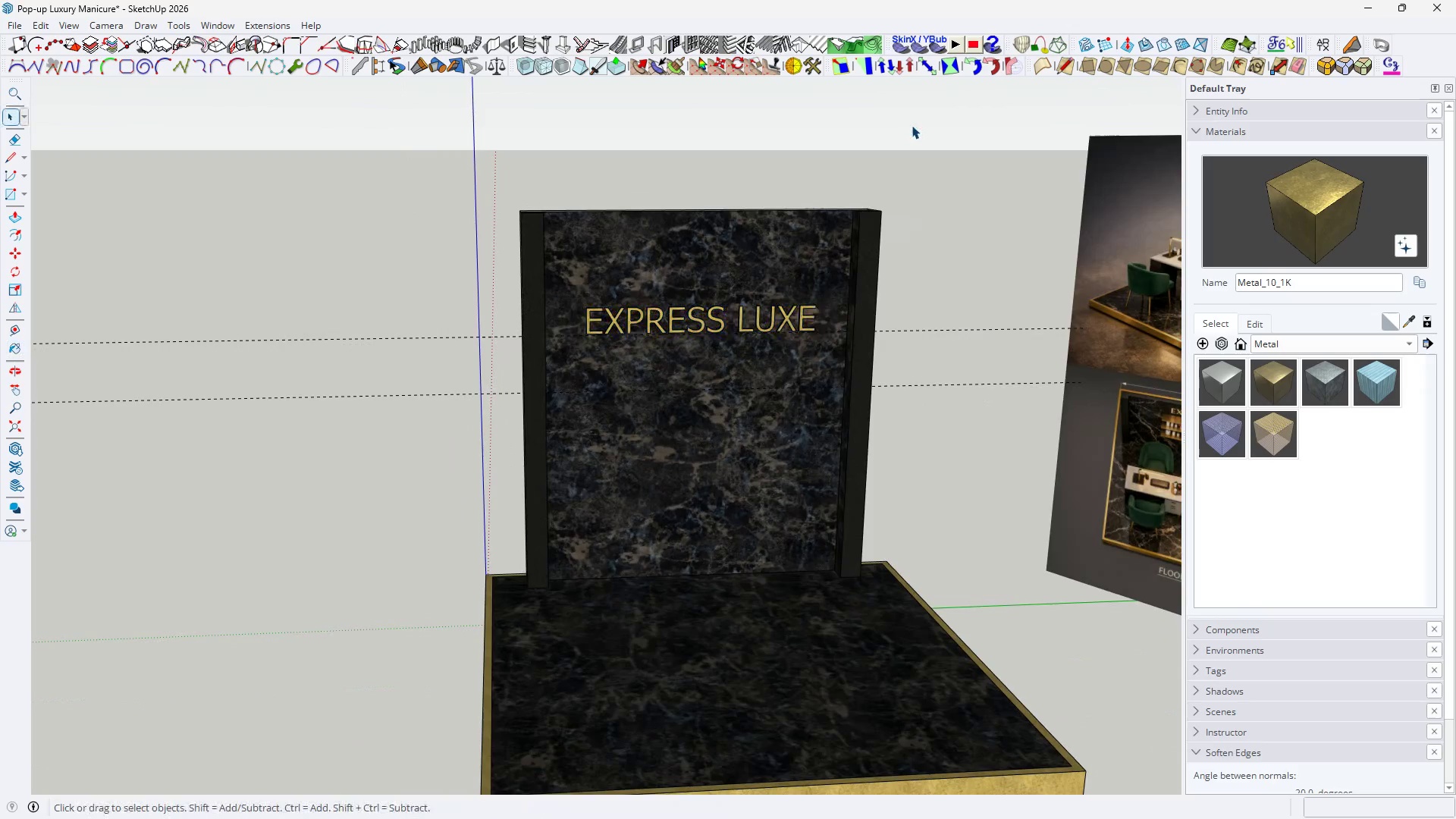 
left_click([912, 125])
 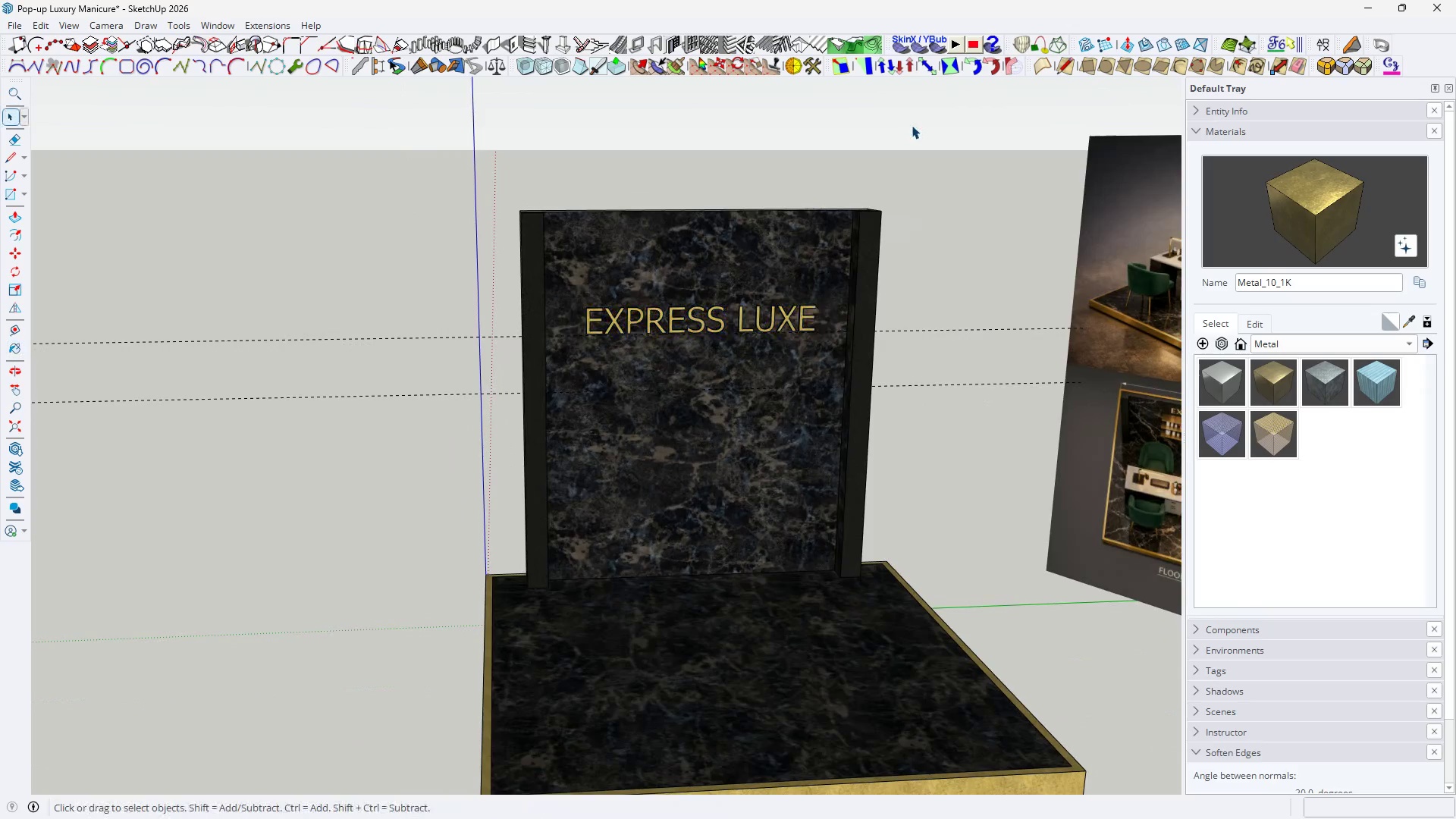 
scroll: coordinate [635, 309], scroll_direction: down, amount: 5.0
 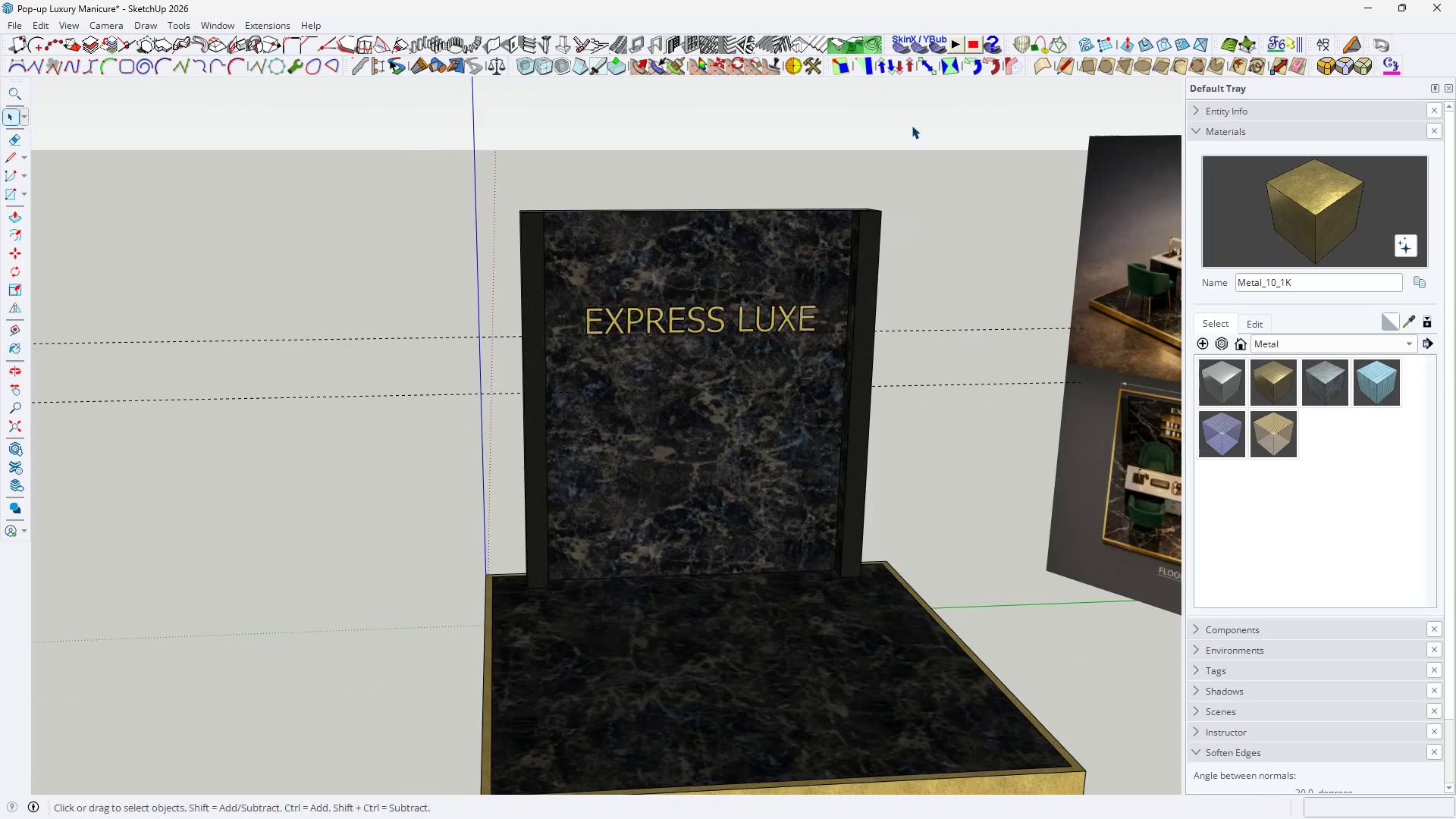 
double_click([912, 125])
 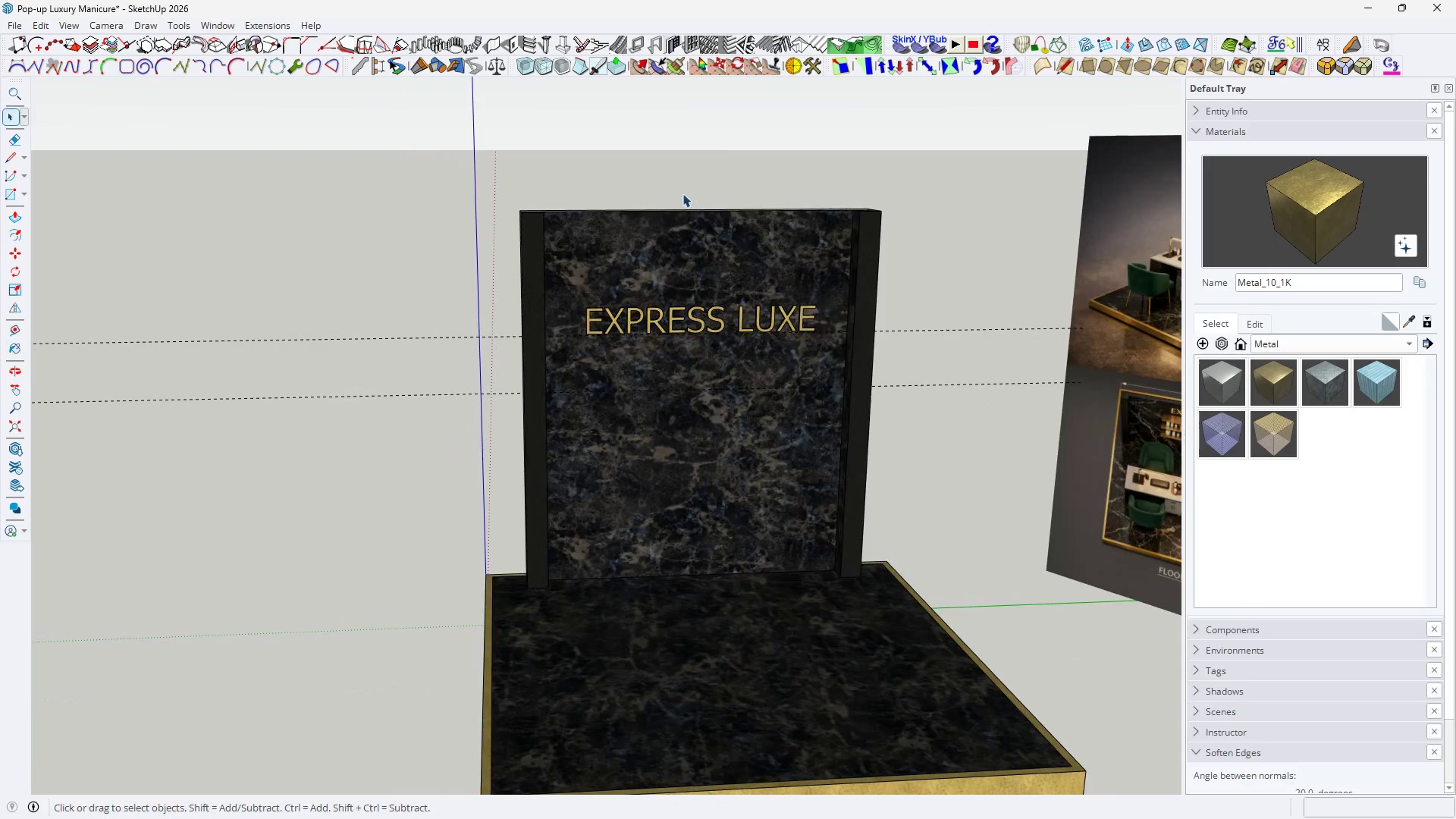 
key(Space)
 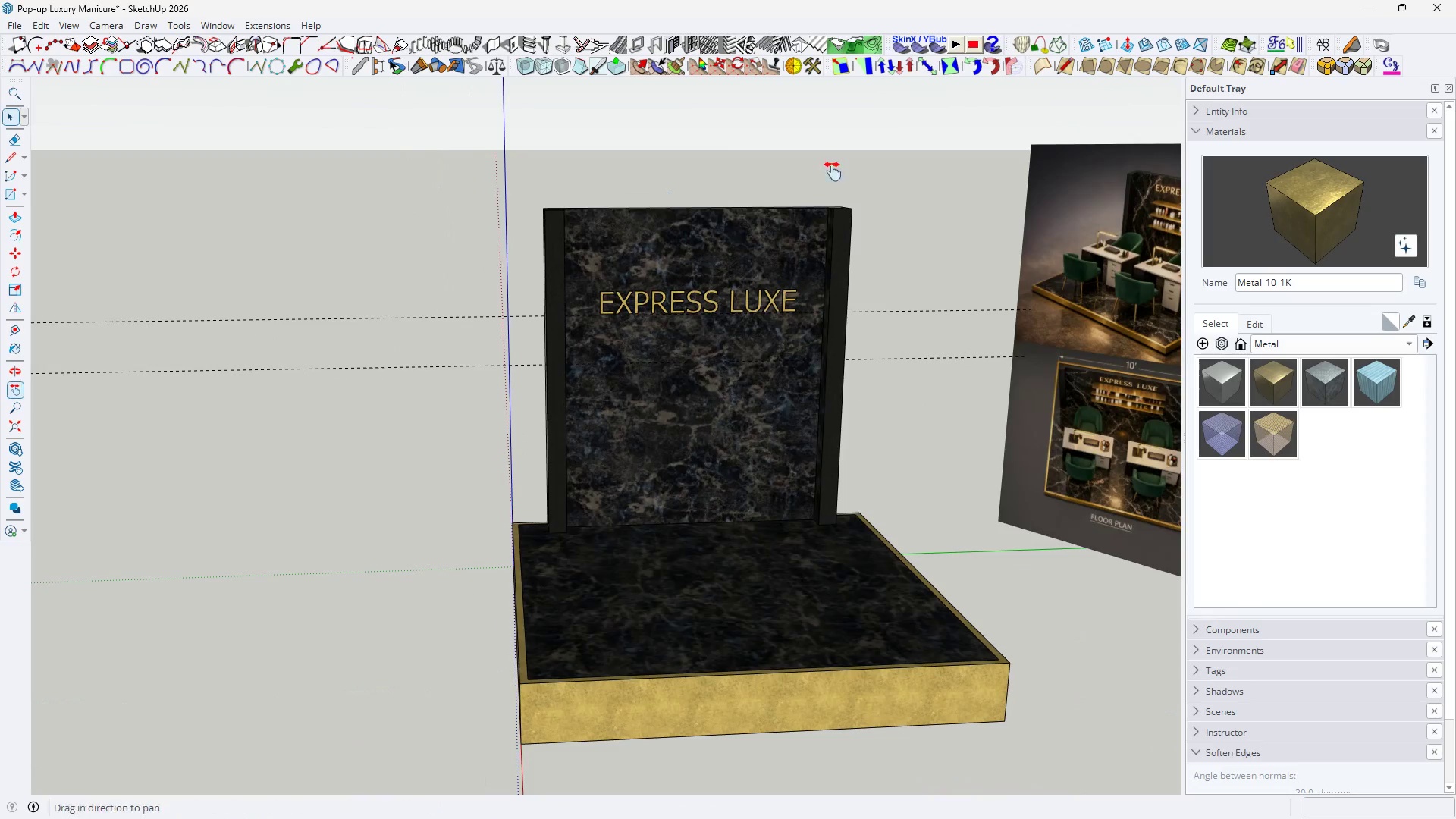 
key(H)
 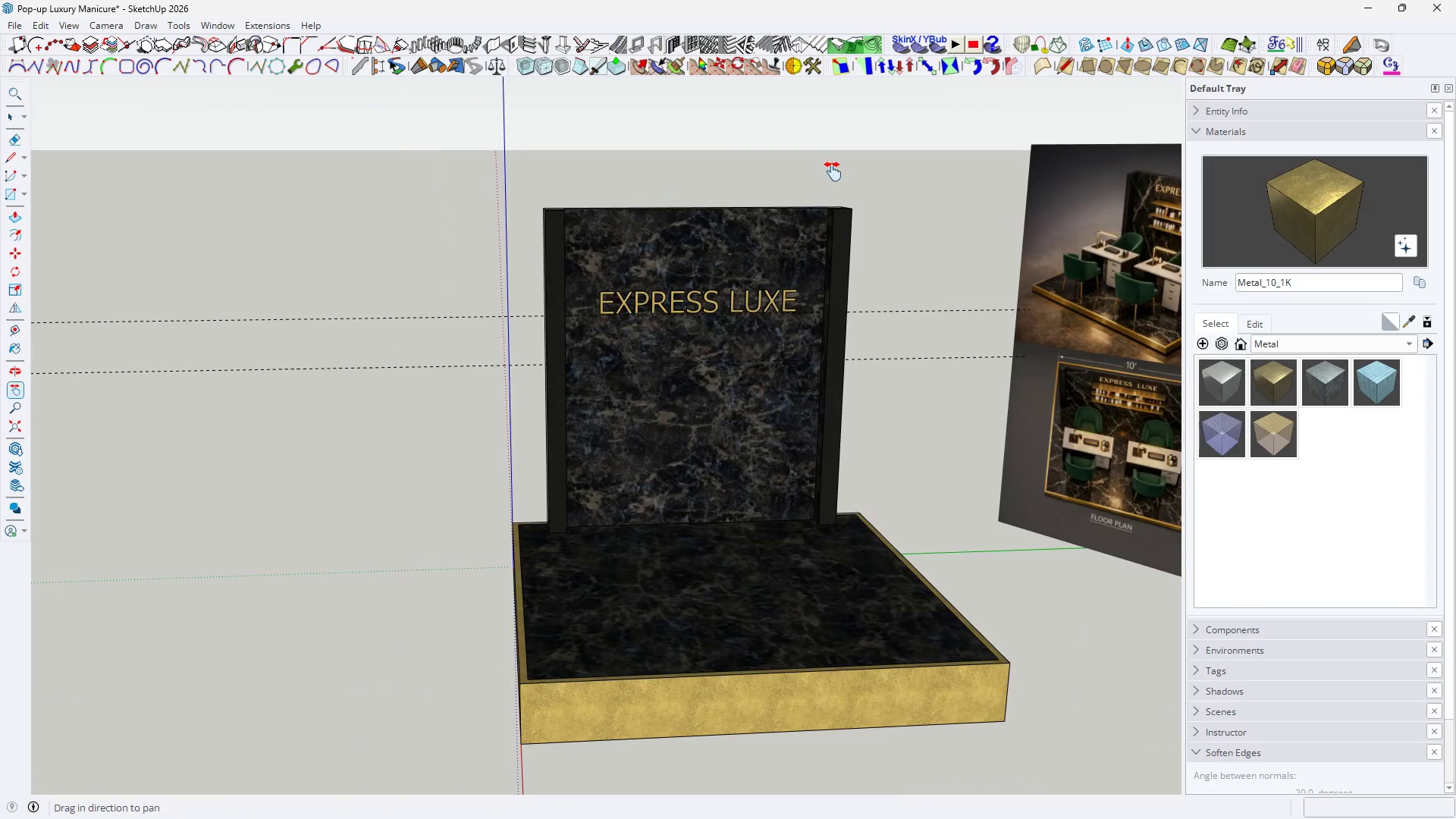 
scroll: coordinate [681, 195], scroll_direction: down, amount: 2.0
 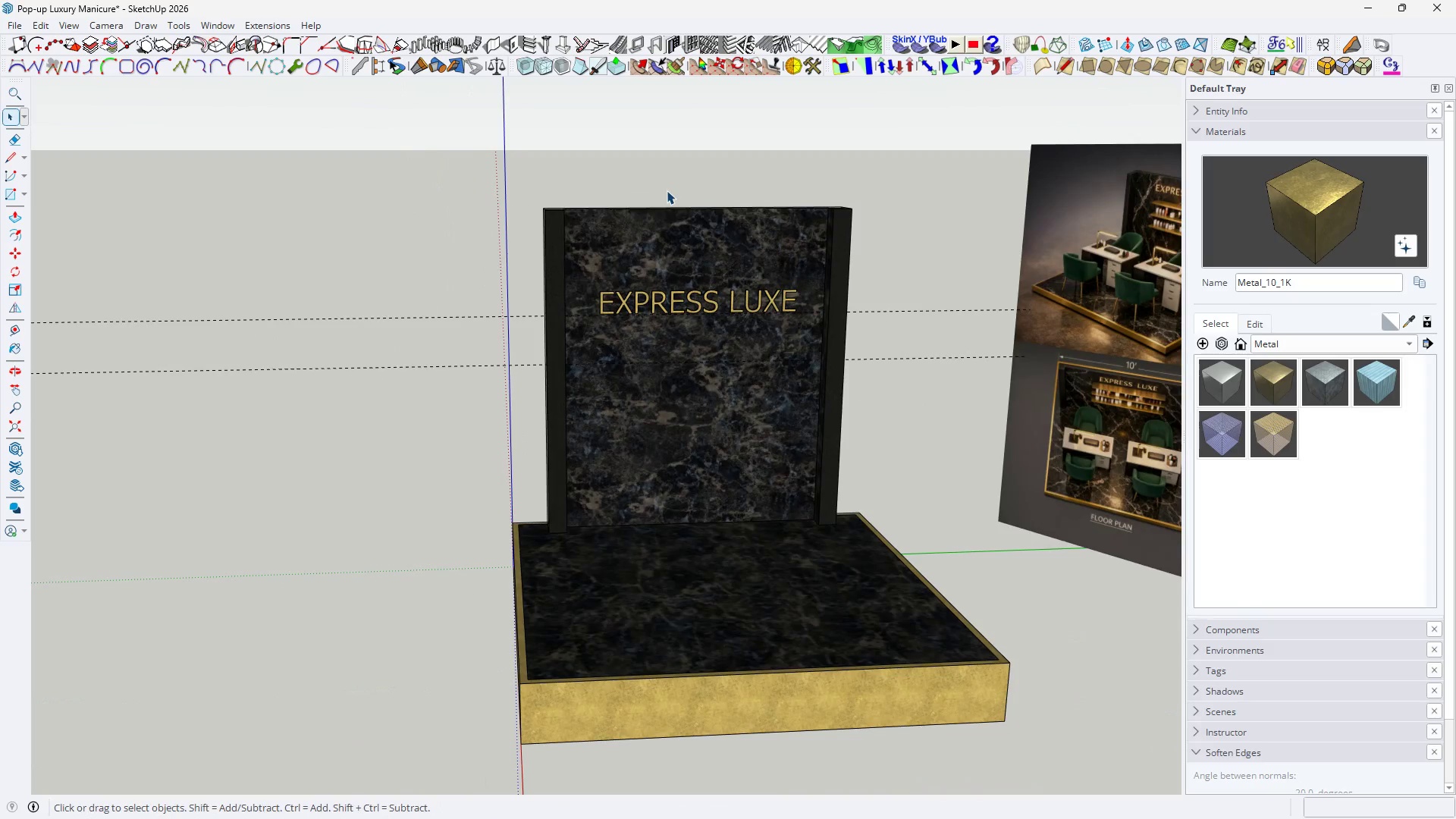 
key(H)
 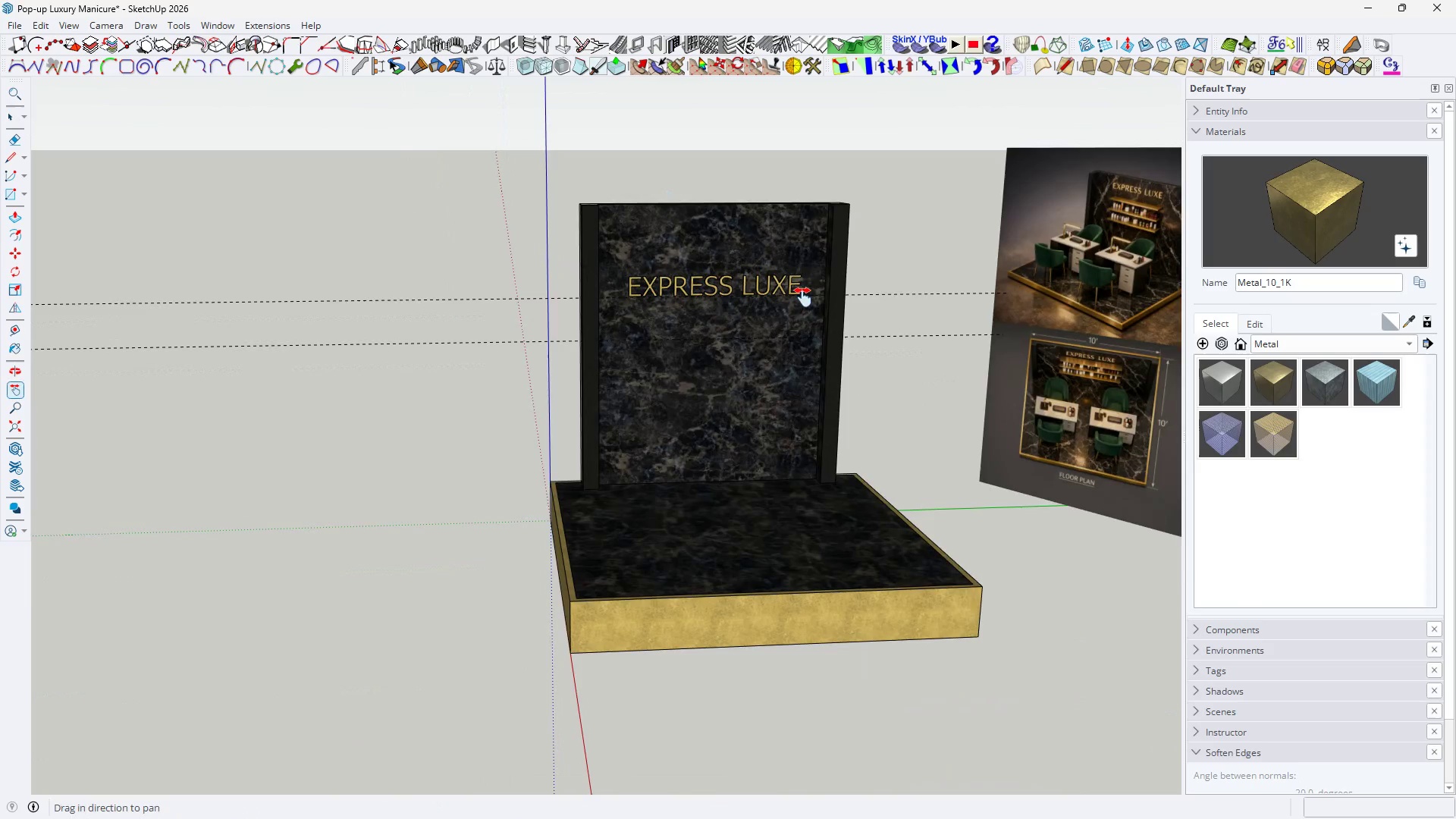 
scroll: coordinate [833, 171], scroll_direction: down, amount: 2.0
 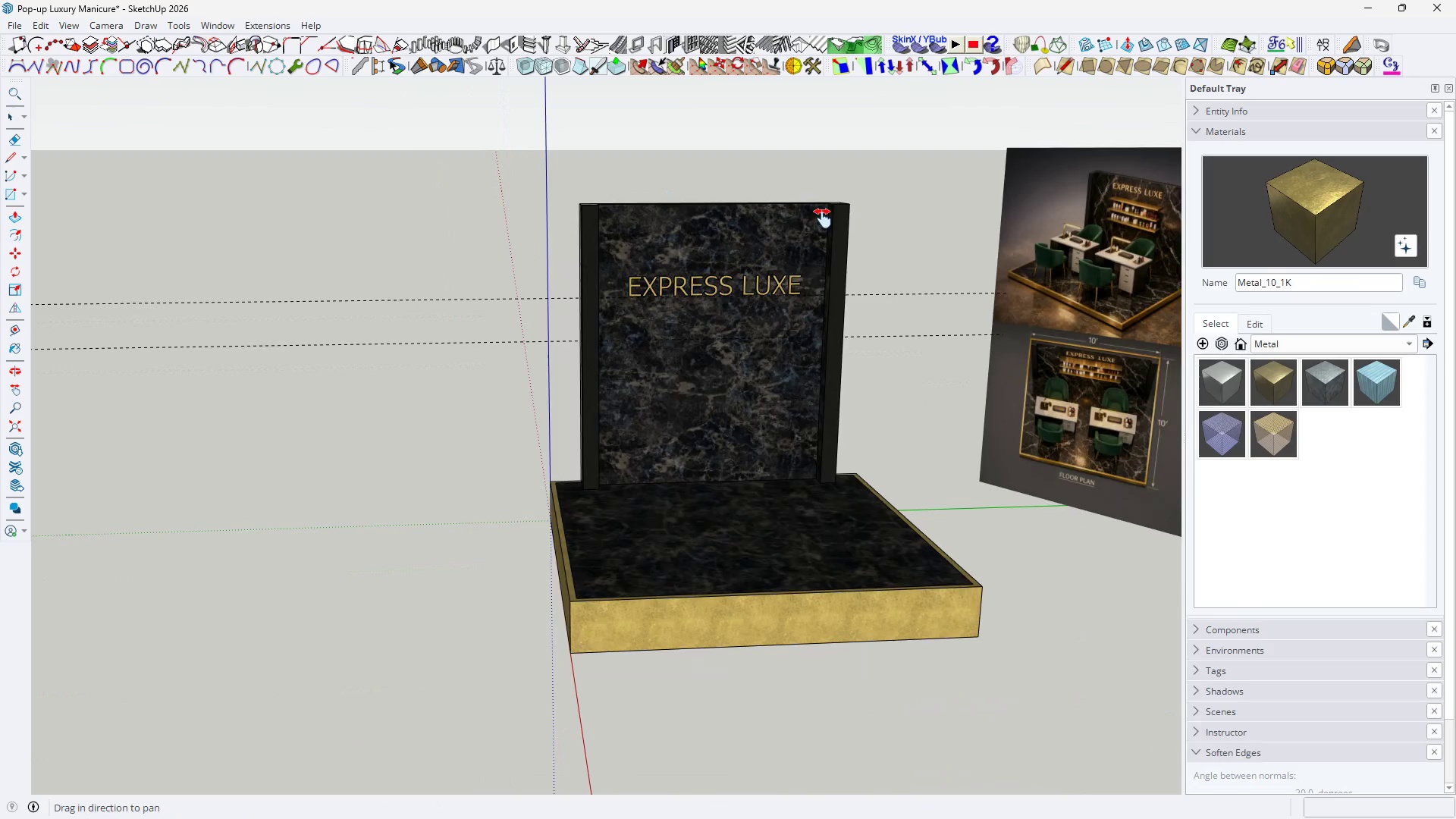 
left_click_drag(start_coordinate=[803, 297], to_coordinate=[708, 368])
 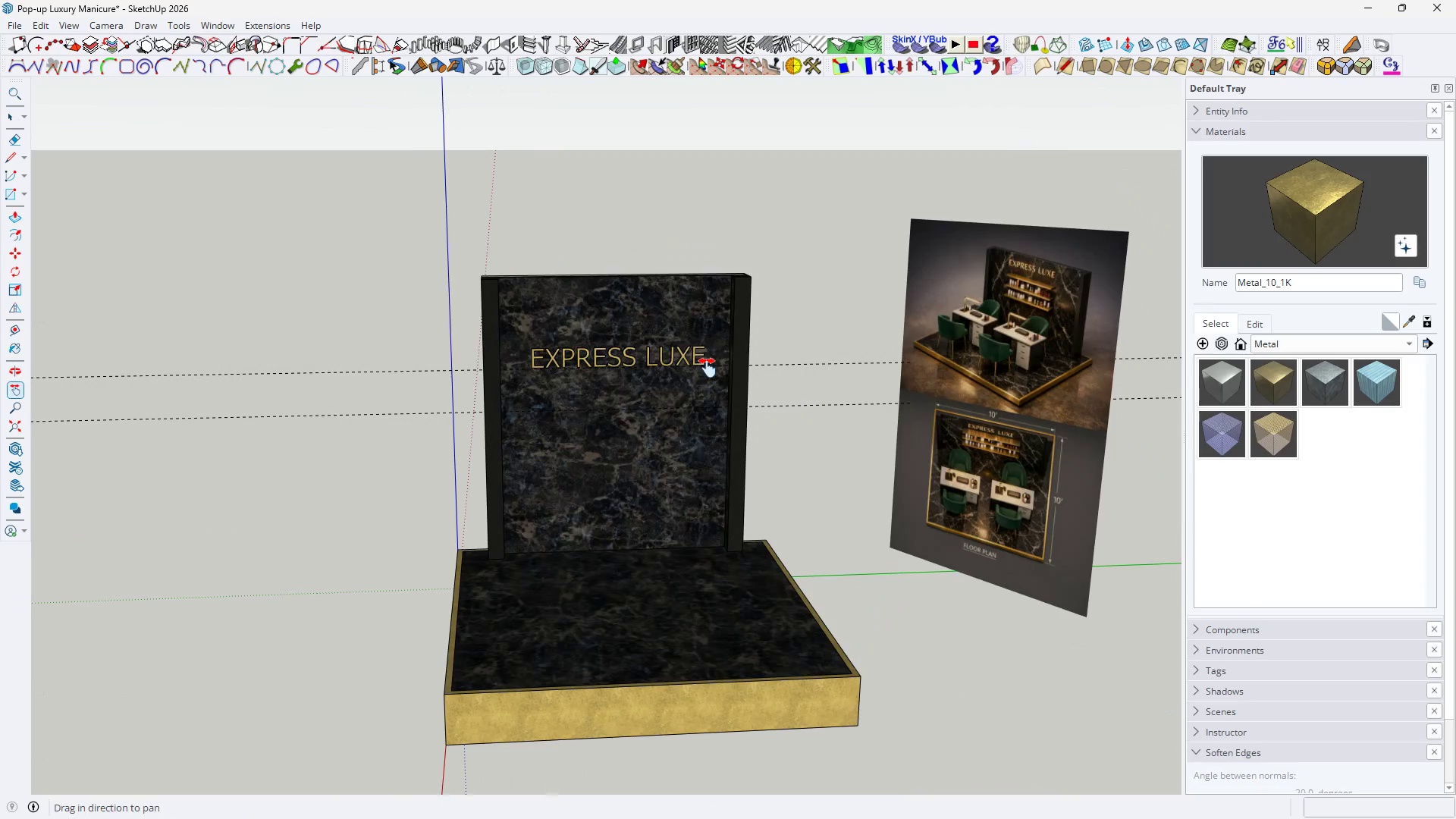 
type(HH)
 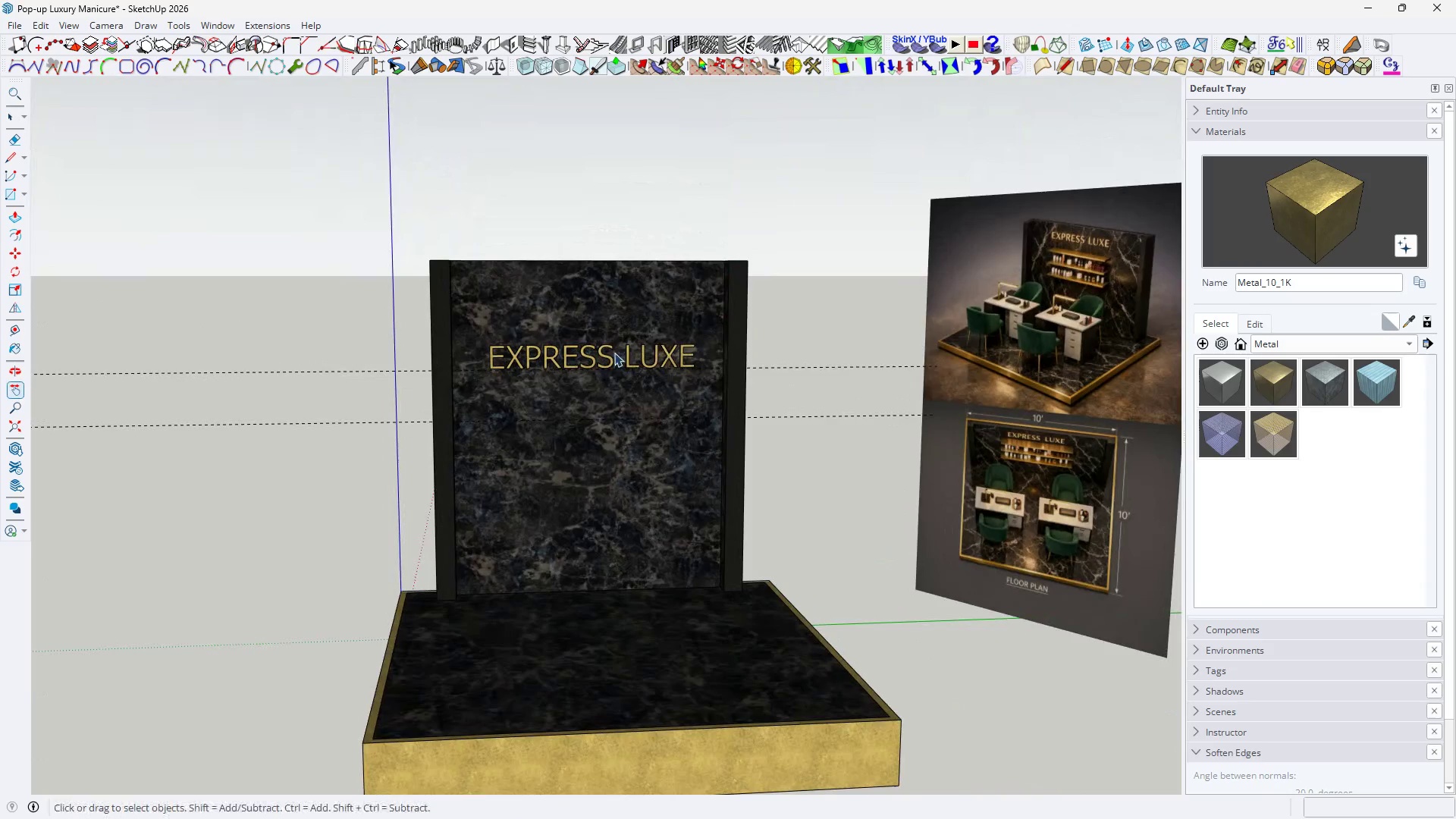 
scroll: coordinate [747, 381], scroll_direction: up, amount: 2.0
 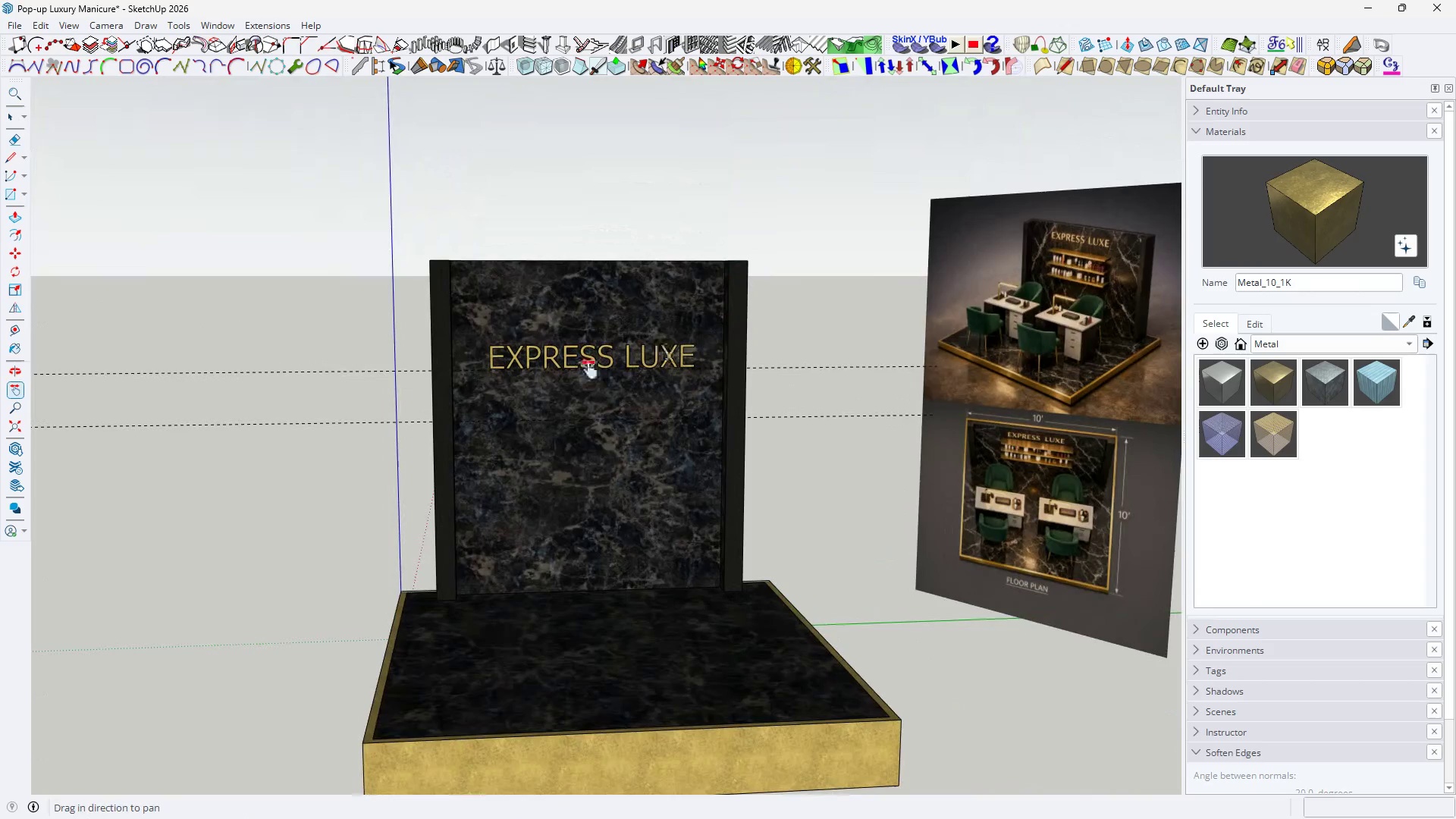 
key(Space)
 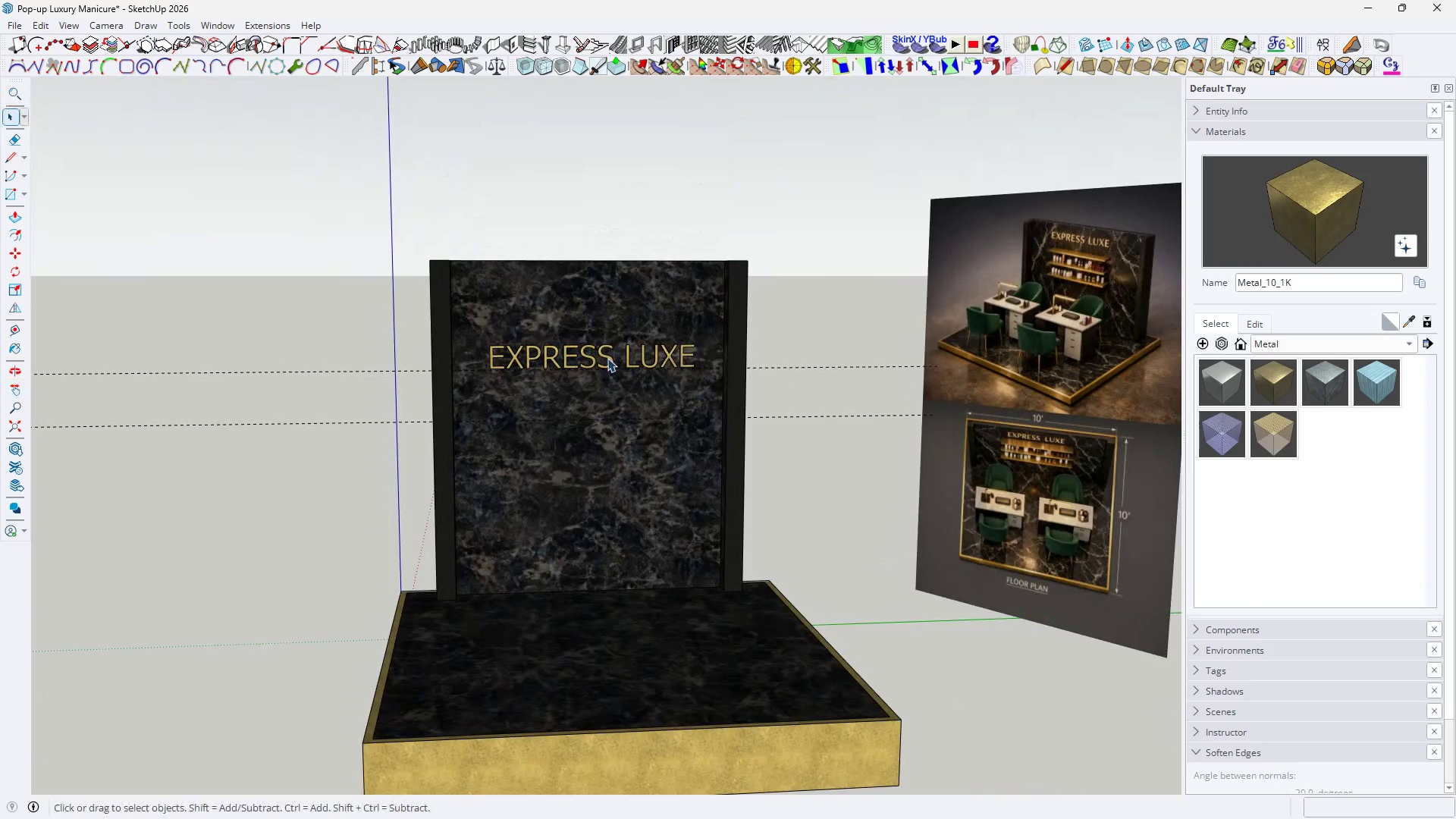 
left_click([607, 358])
 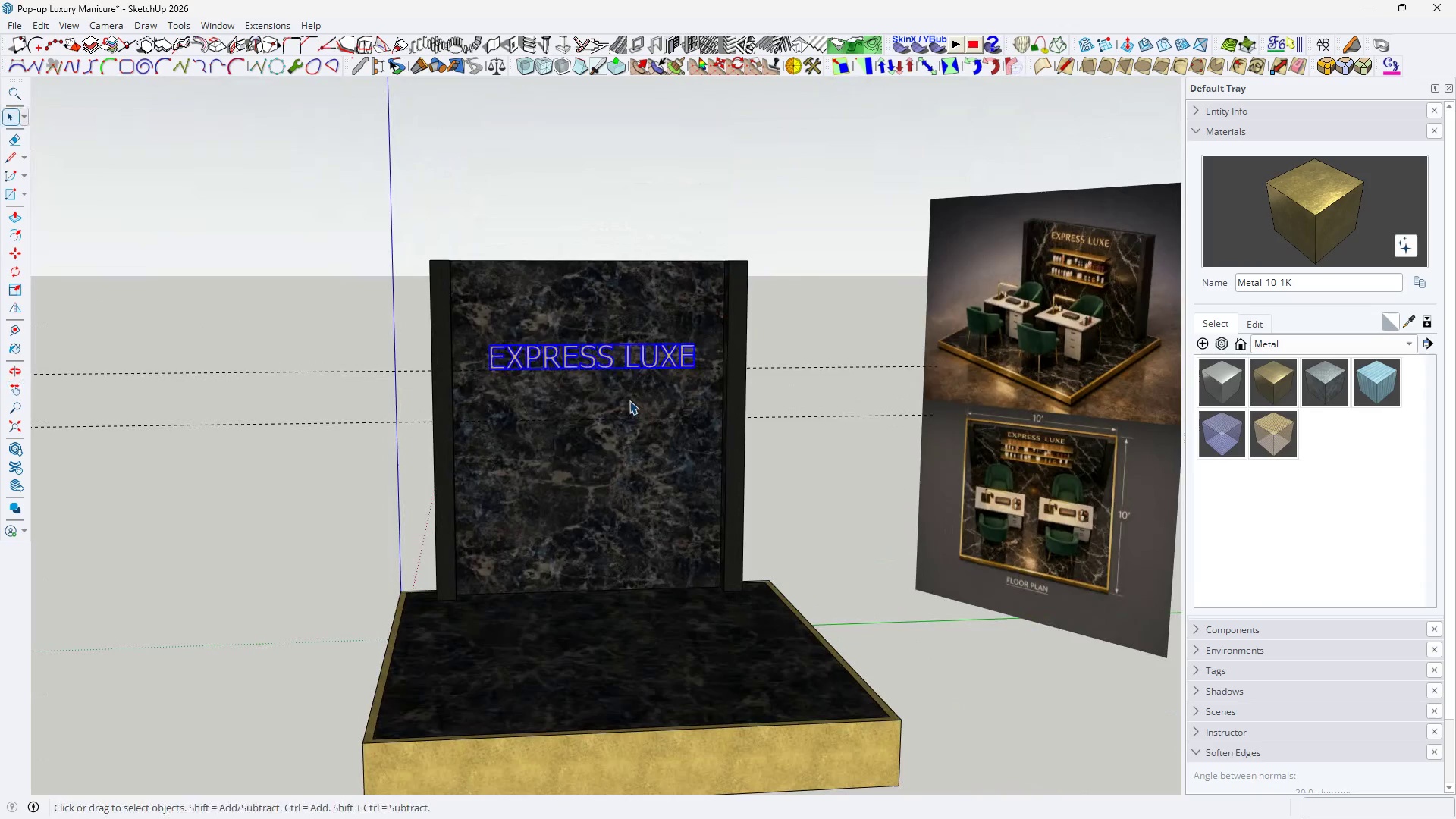 
type(M200)
 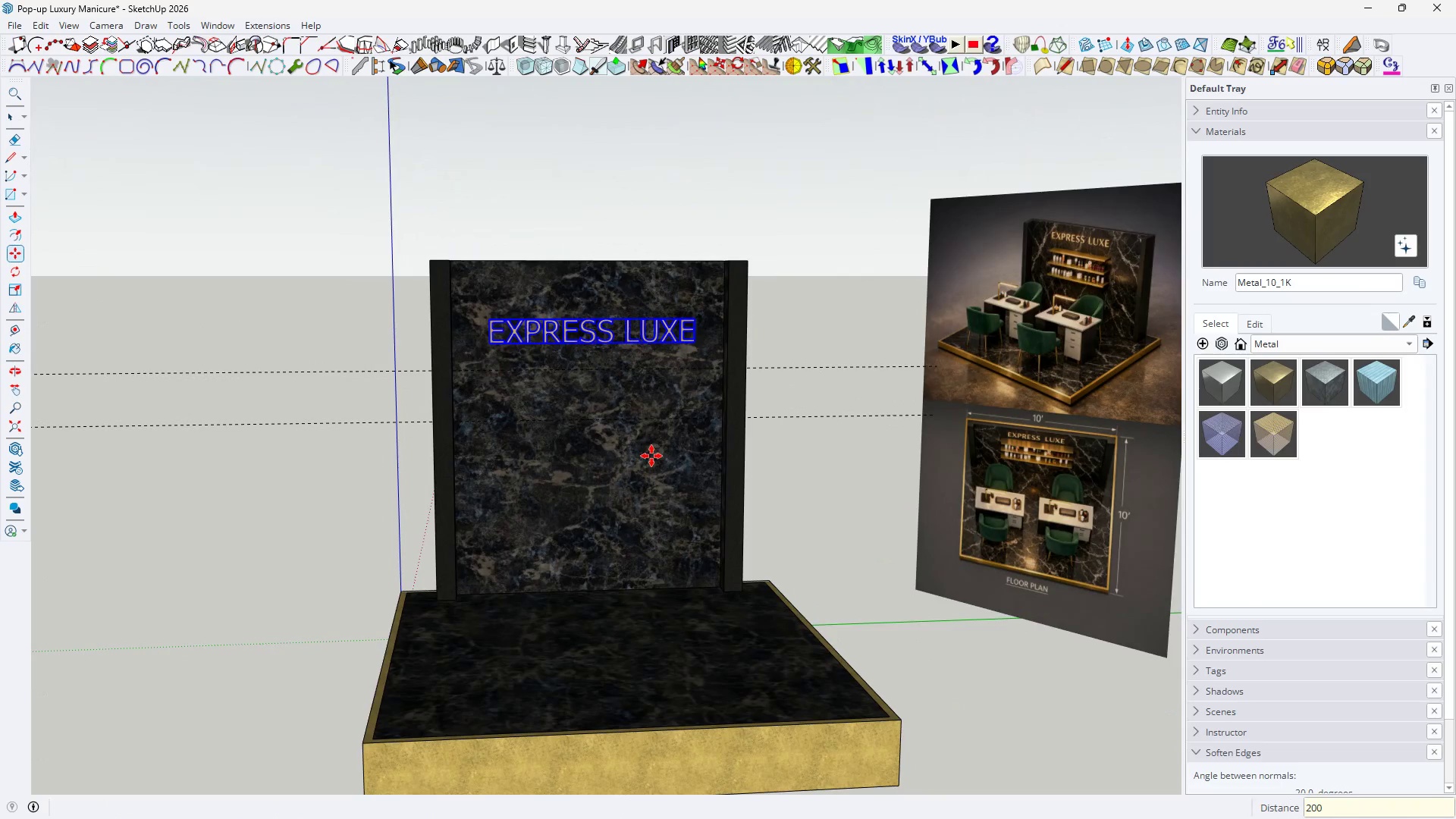 
key(Enter)
 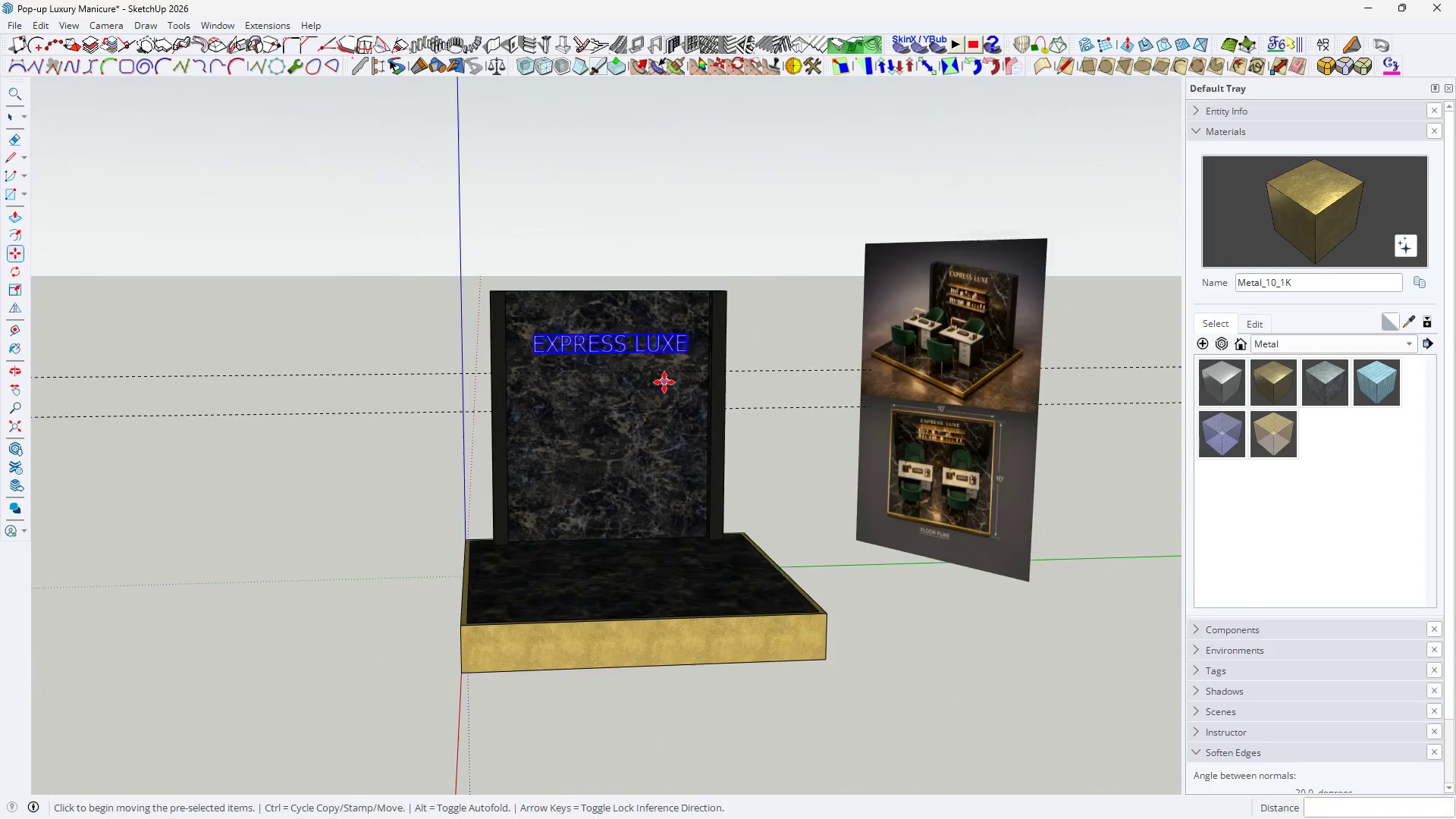 
key(Space)
 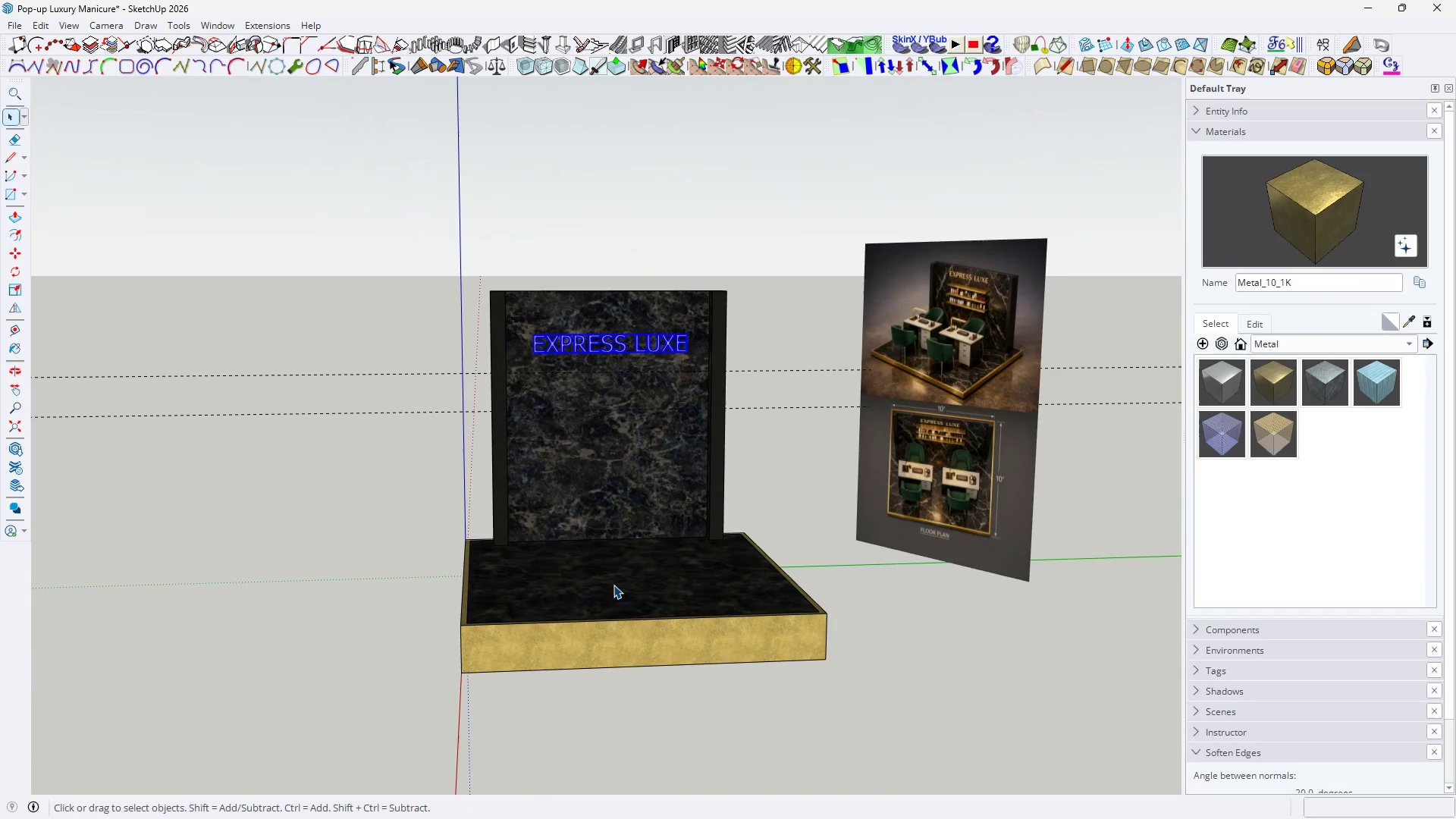 
scroll: coordinate [664, 381], scroll_direction: down, amount: 3.0
 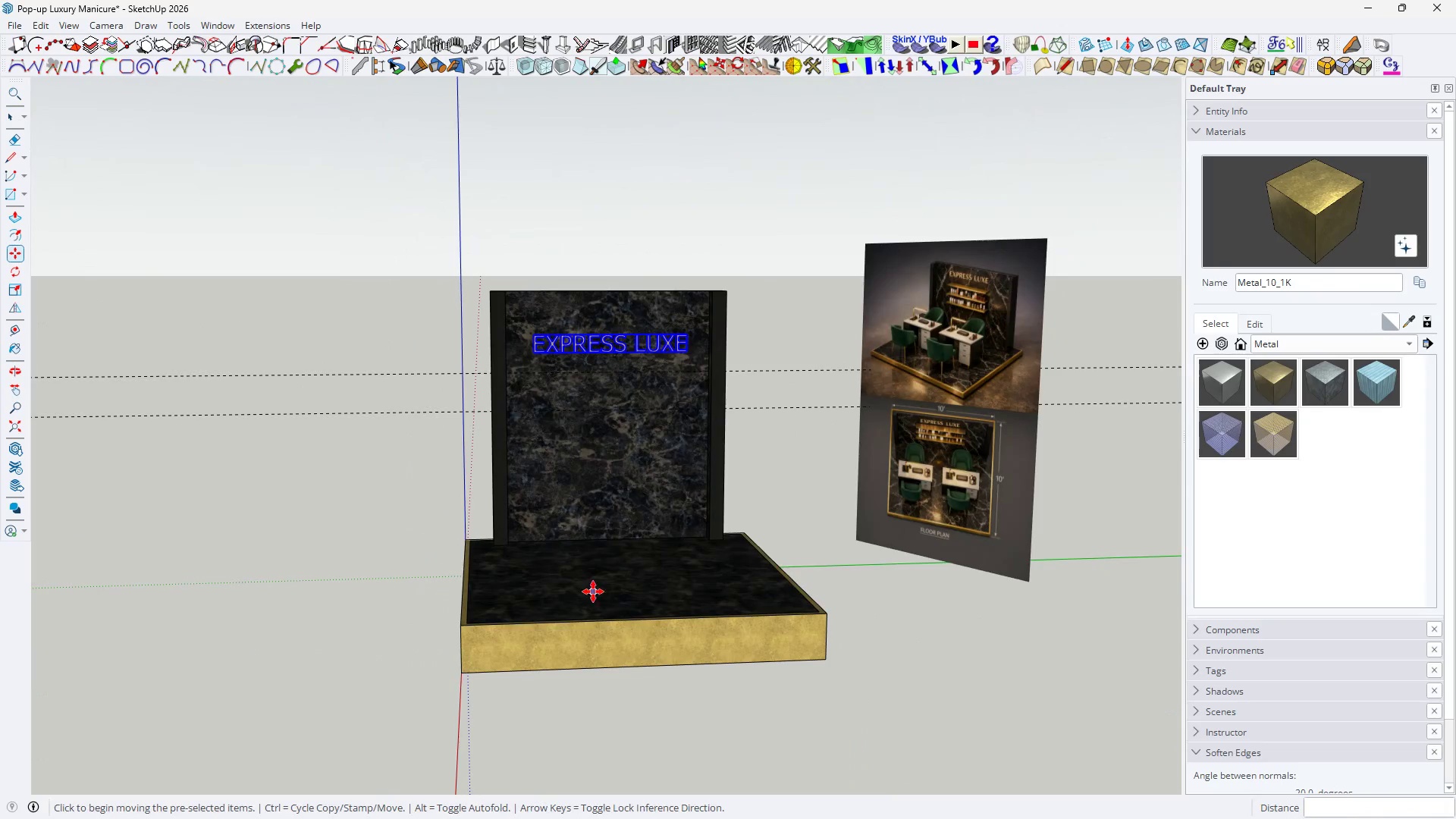 
key(Control+X)
 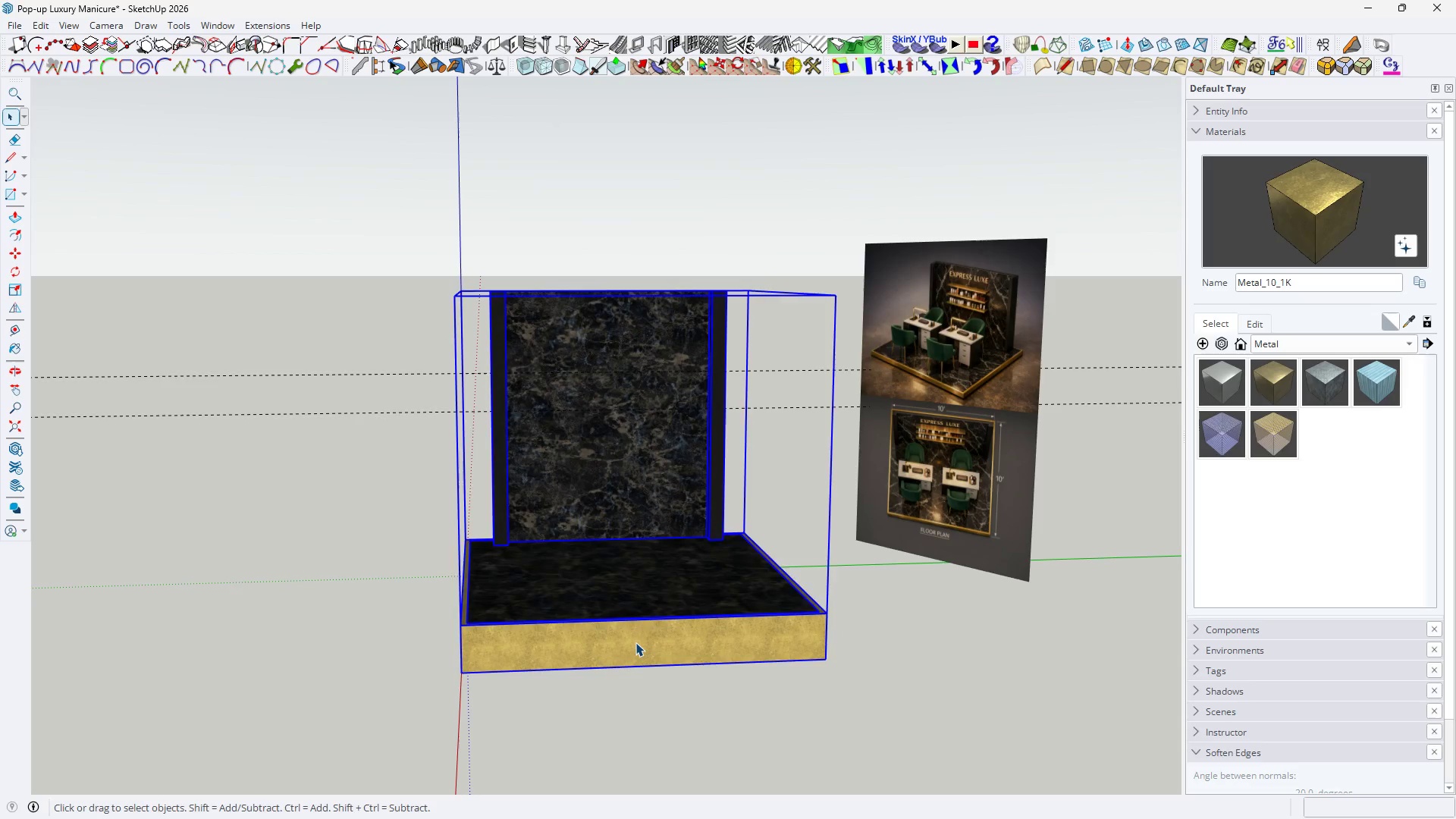 
double_click([635, 642])
 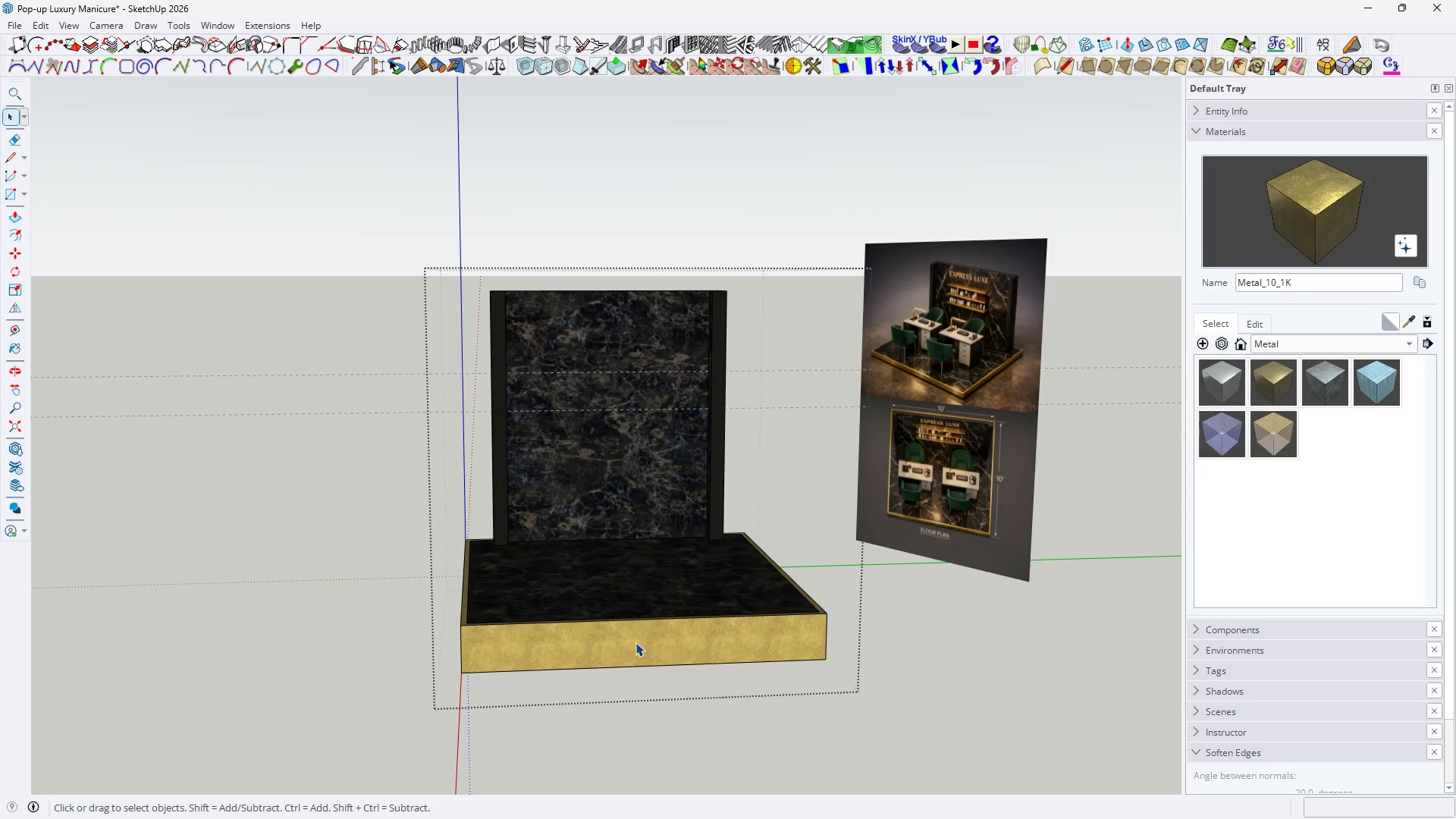 
triple_click([635, 642])
 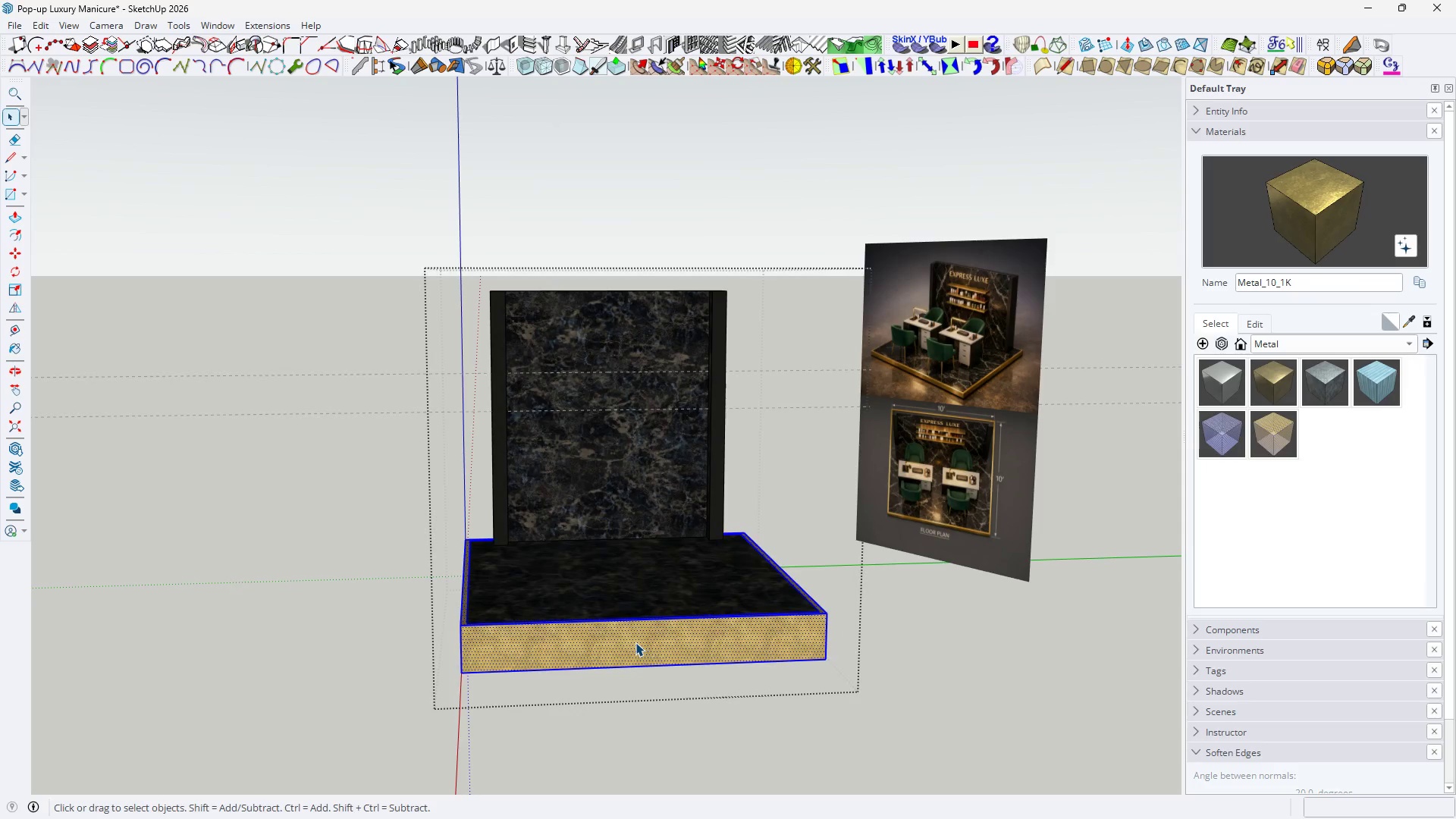 
triple_click([635, 642])
 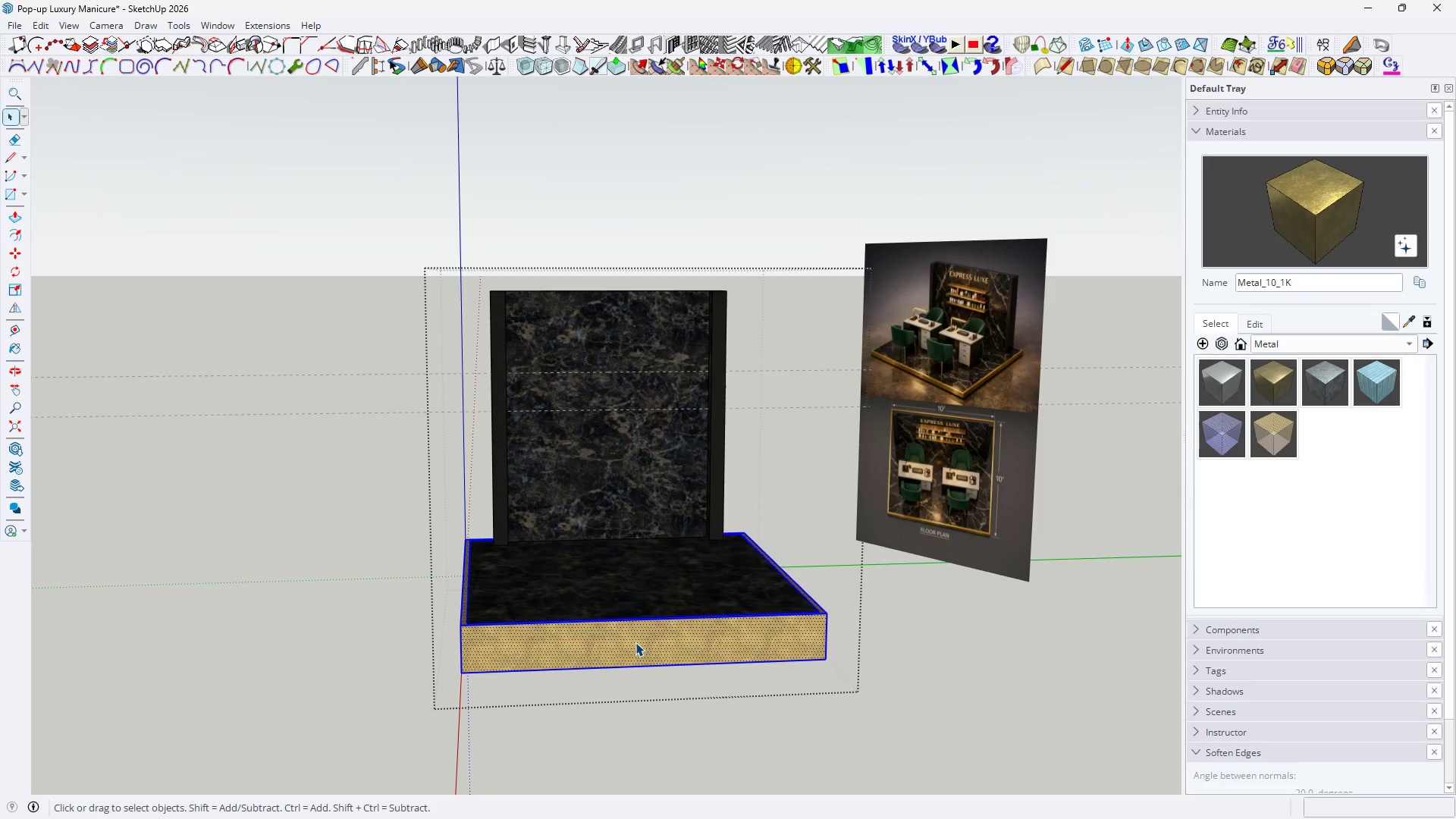 
triple_click([635, 642])
 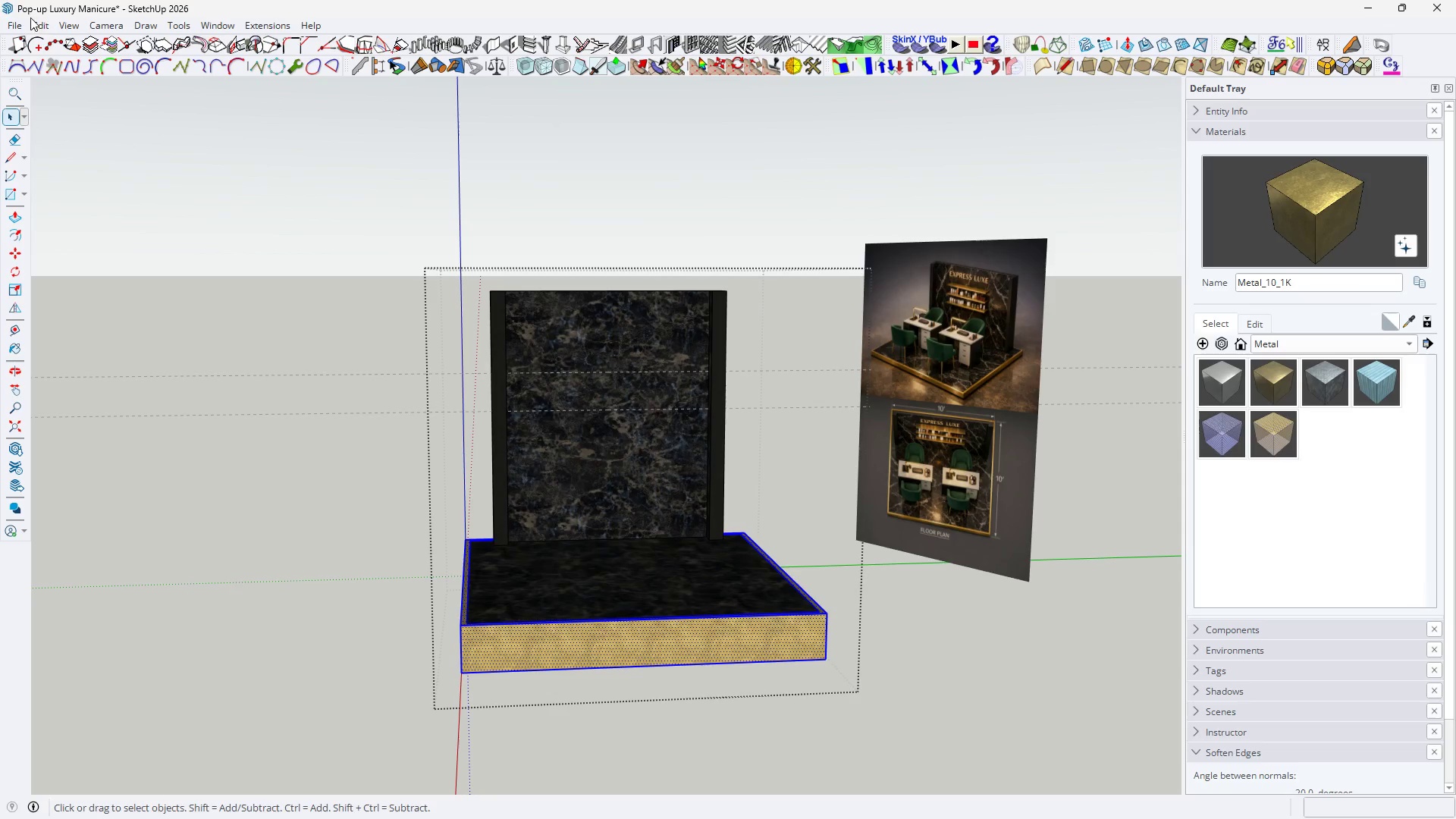 
left_click([42, 22])
 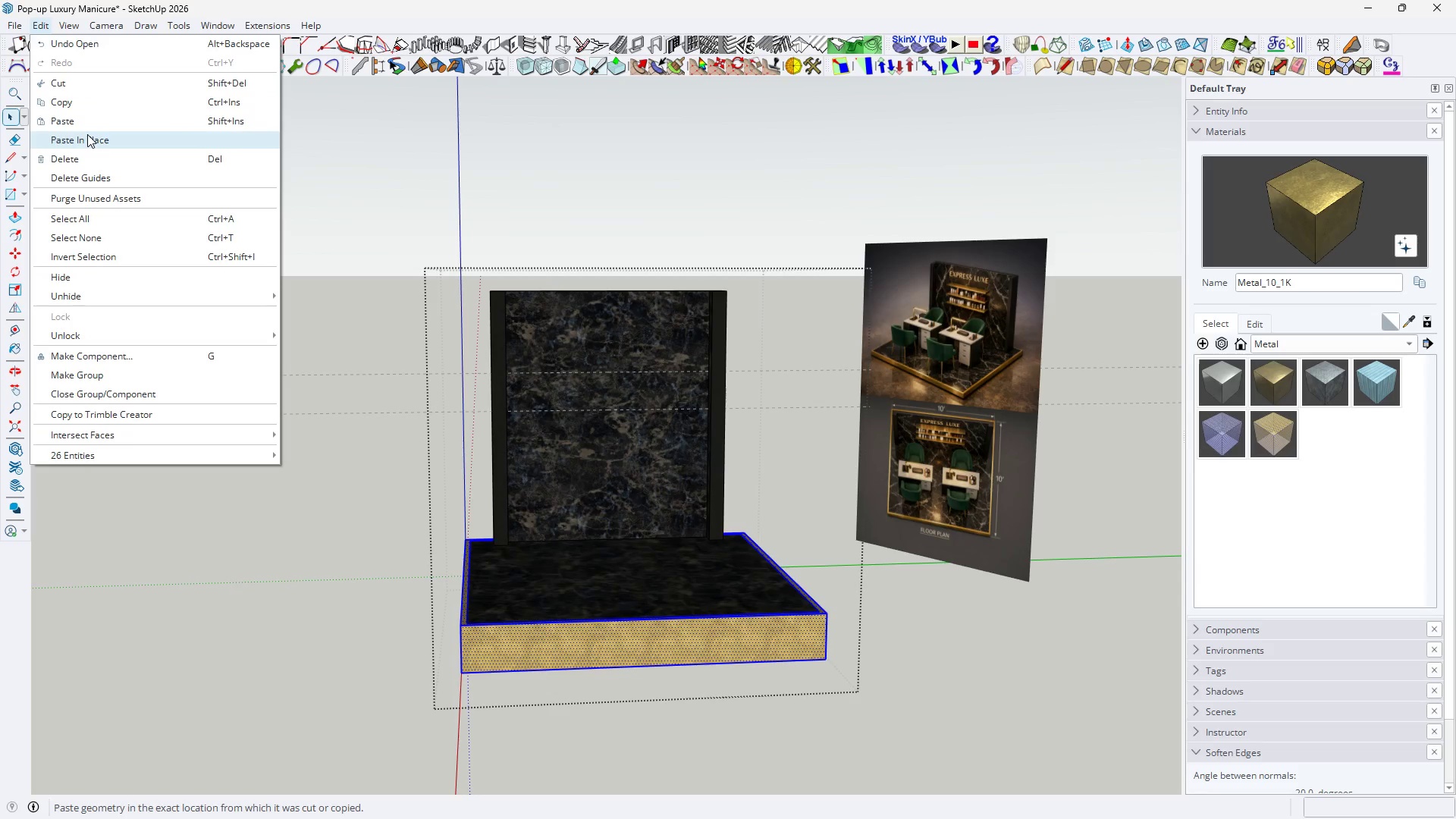 
left_click([87, 134])
 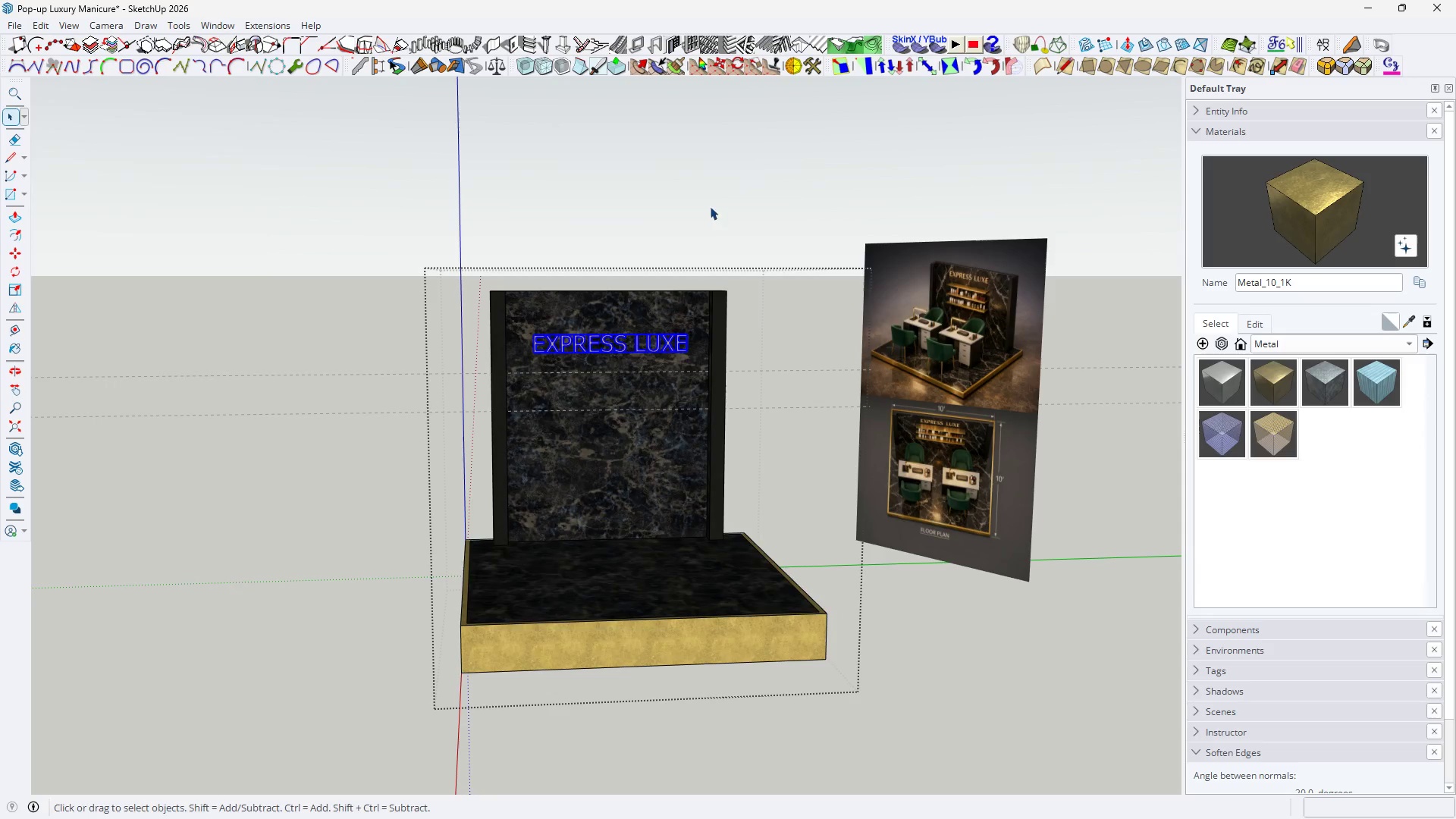 
left_click([667, 191])
 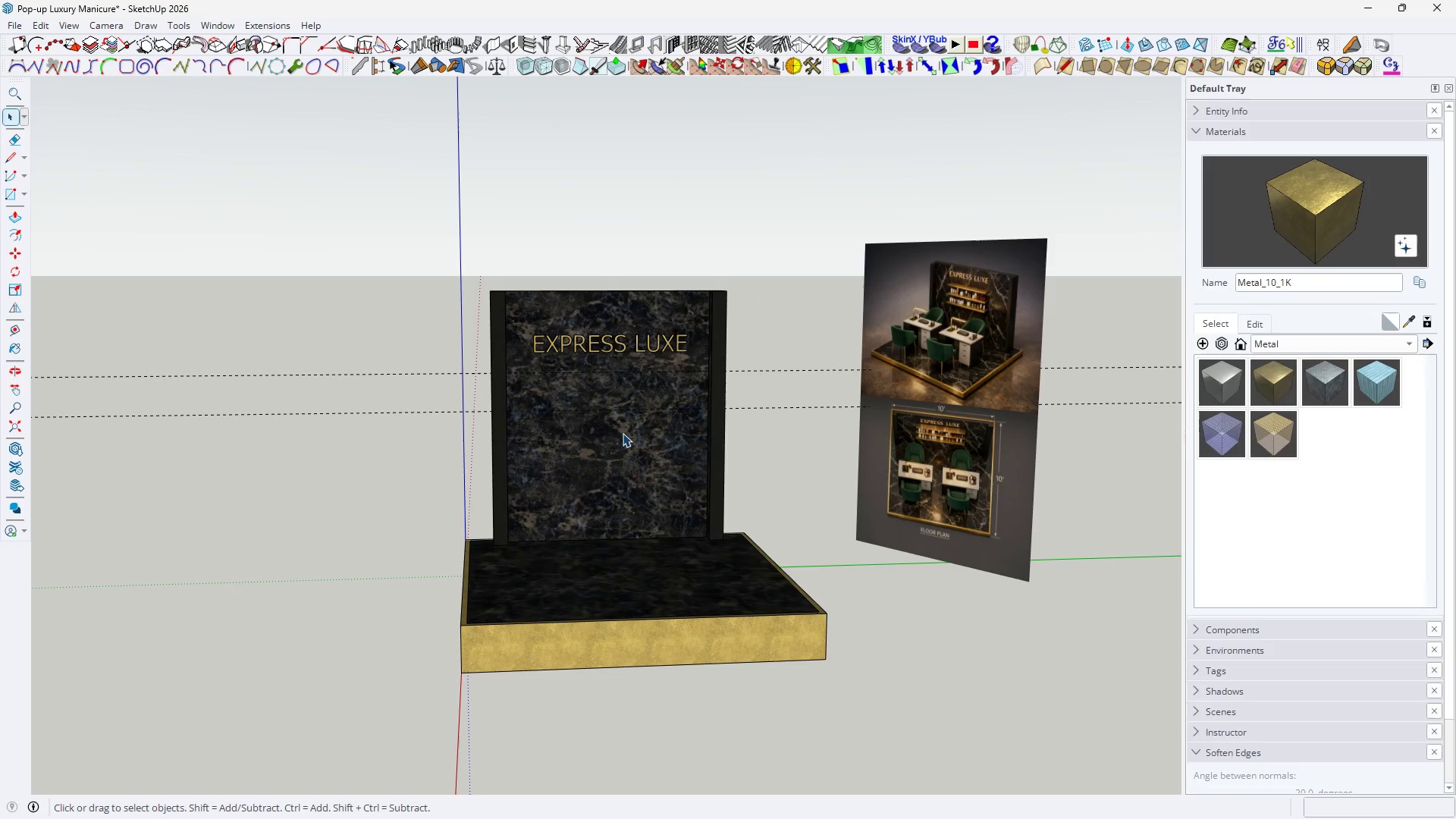 
left_click([623, 433])
 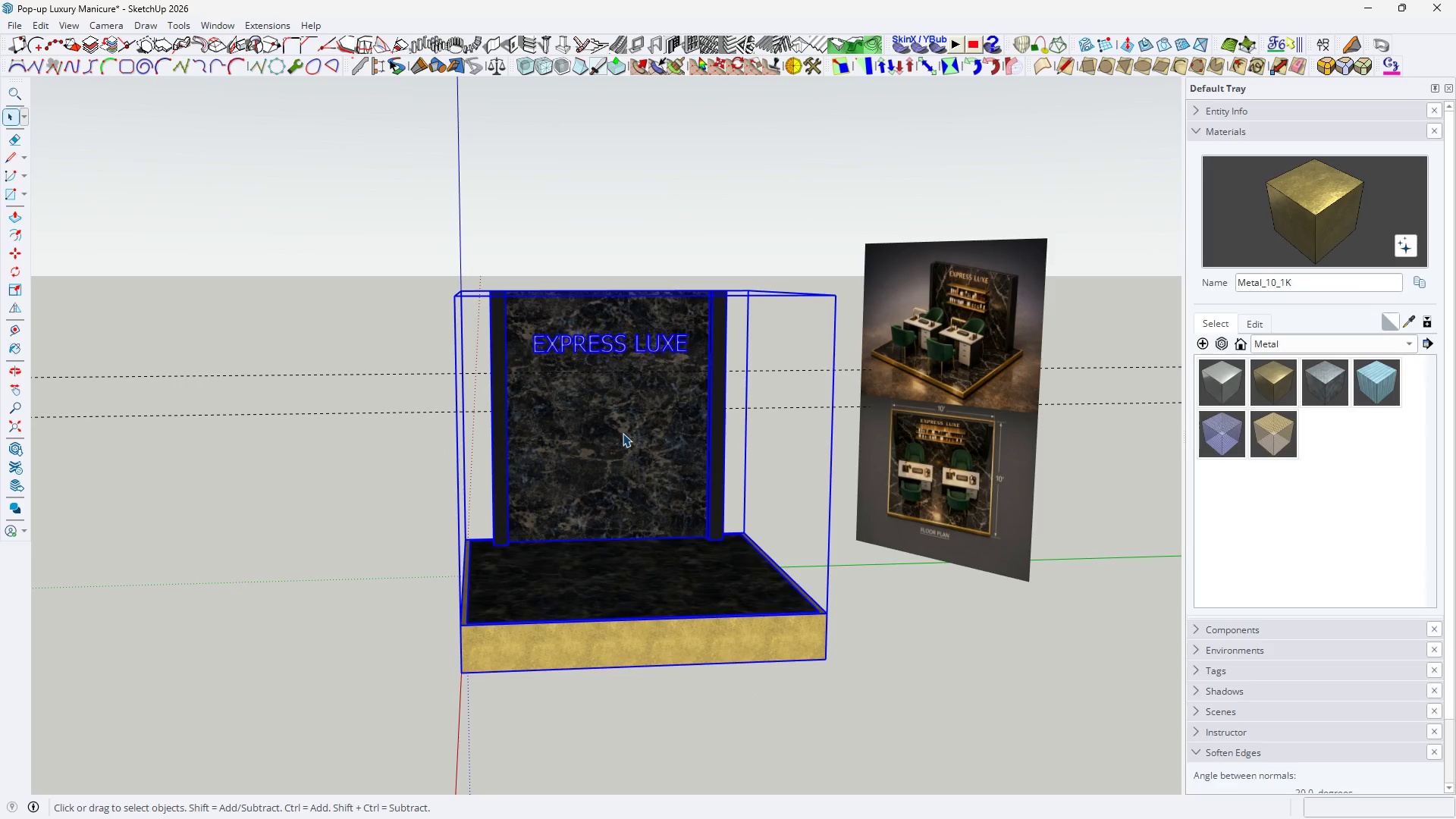 
type( JH)
 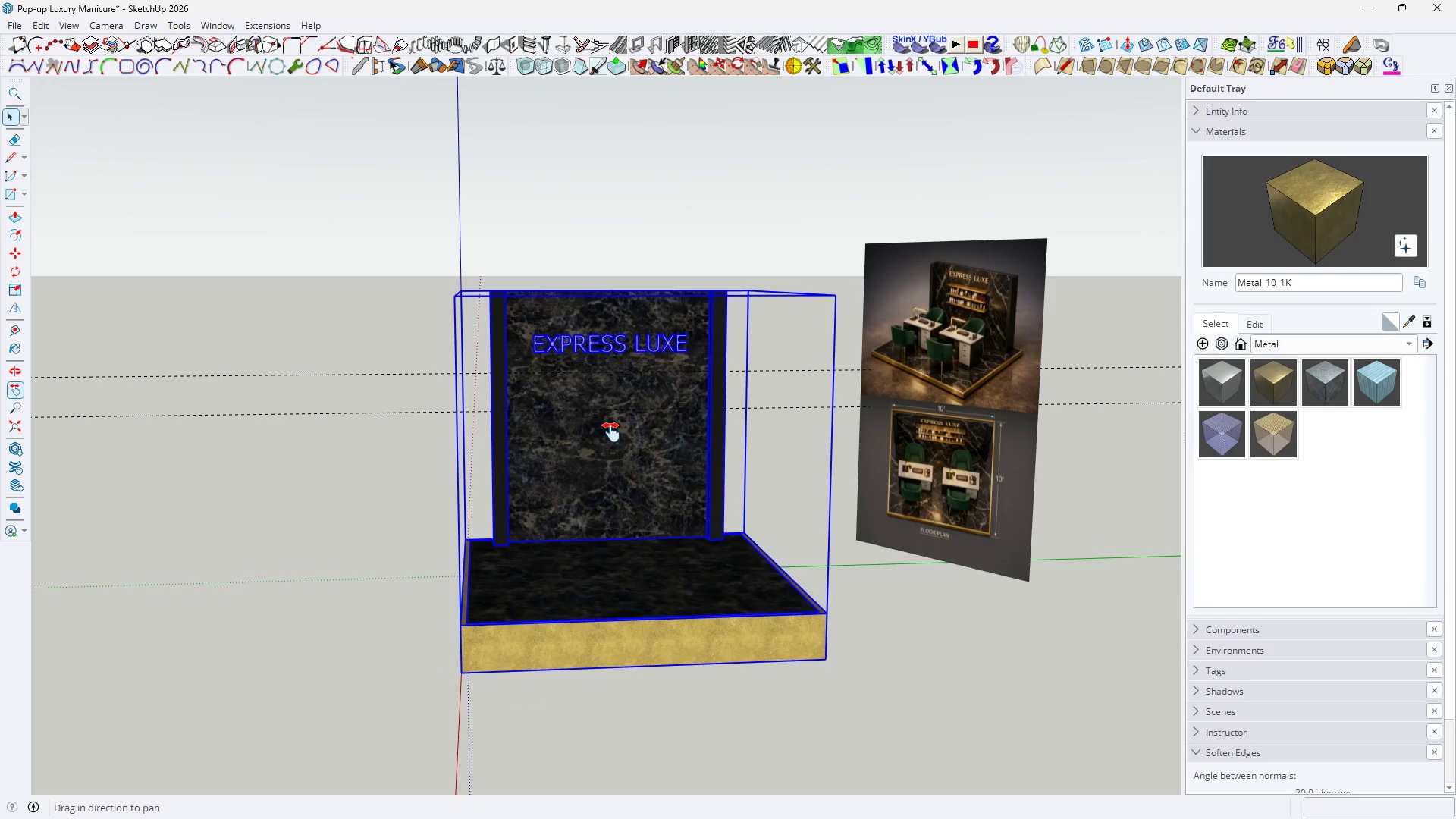 
key(H)
 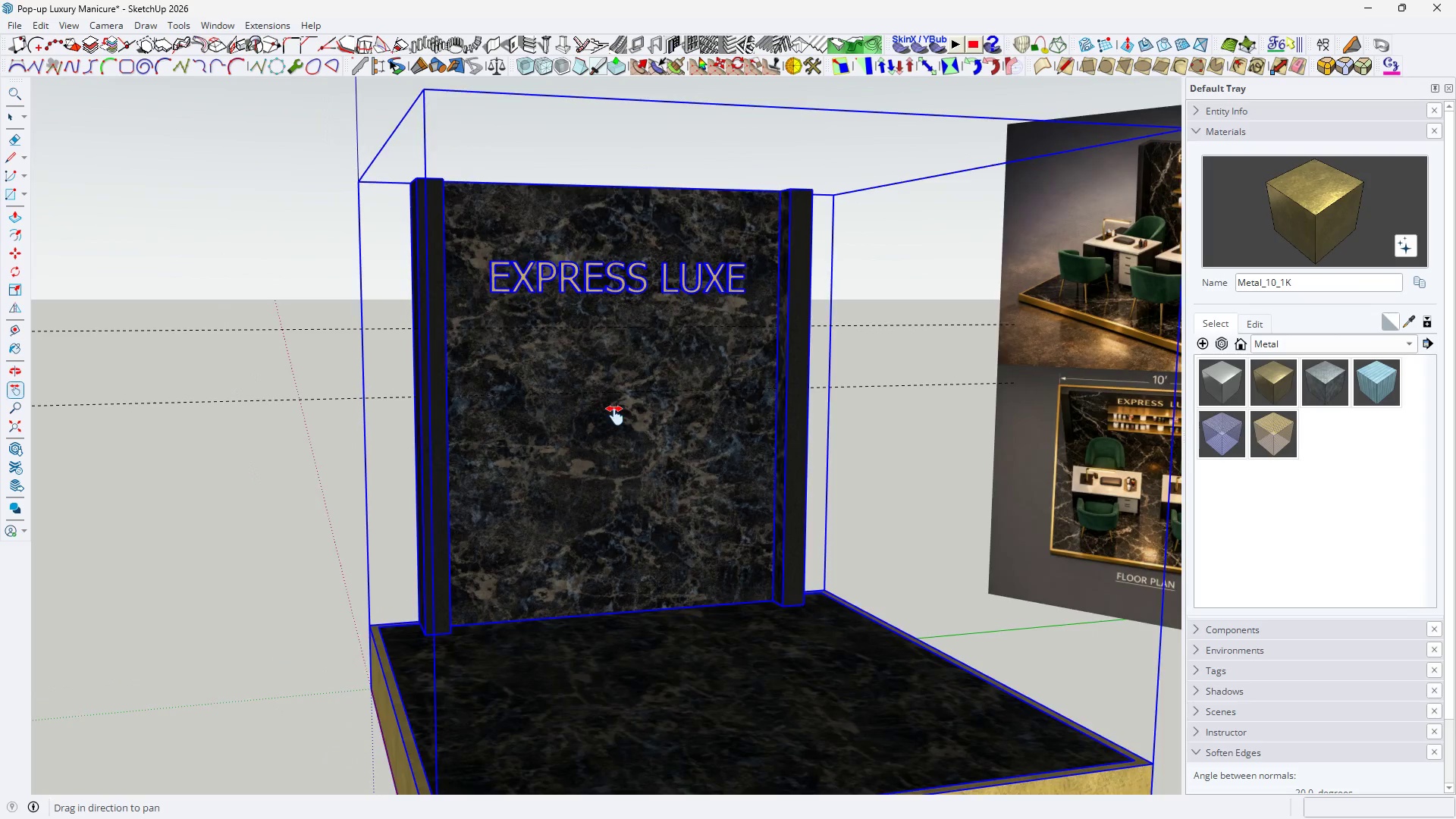 
left_click_drag(start_coordinate=[615, 416], to_coordinate=[538, 430])
 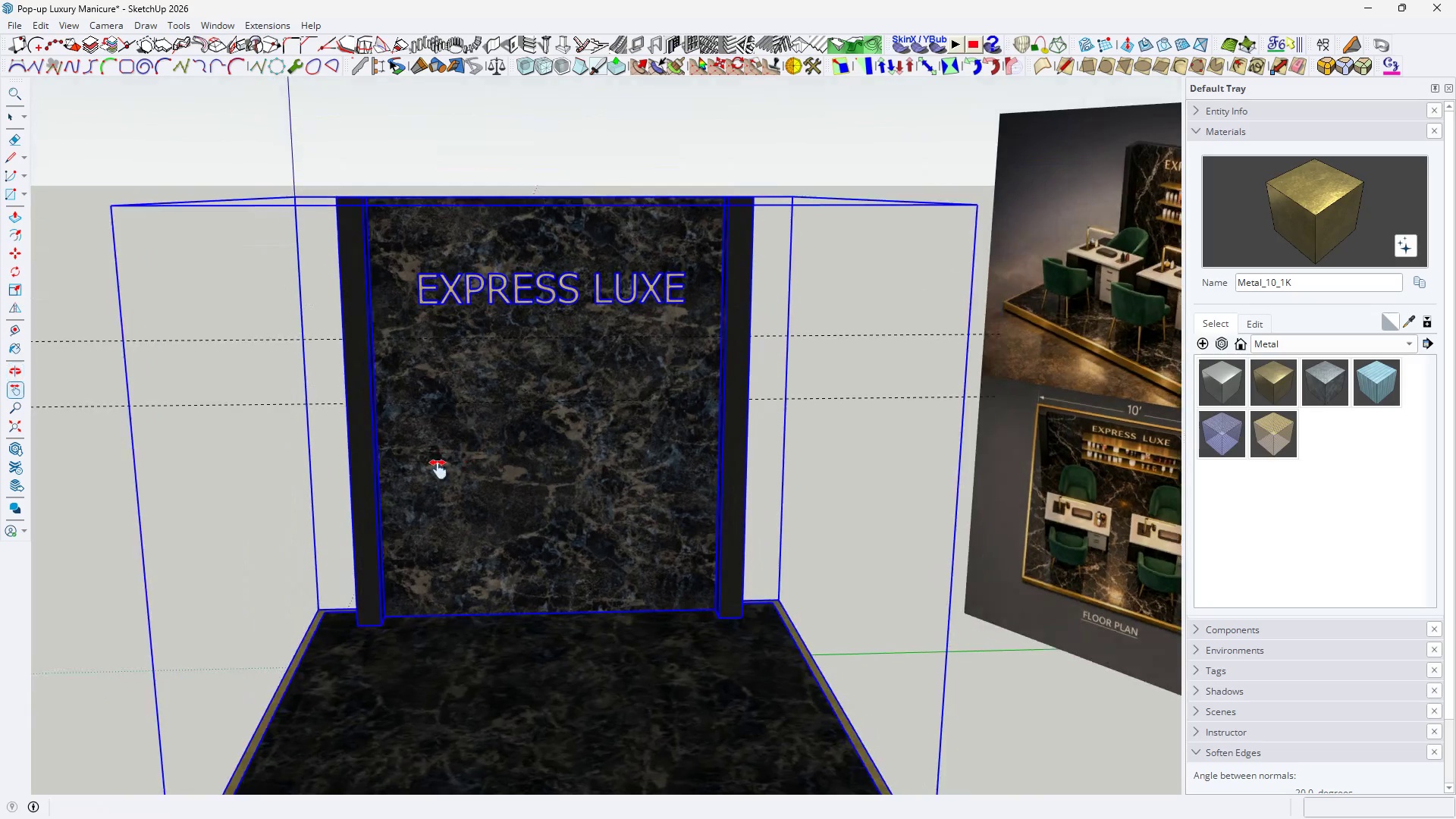 
scroll: coordinate [655, 422], scroll_direction: up, amount: 5.0
 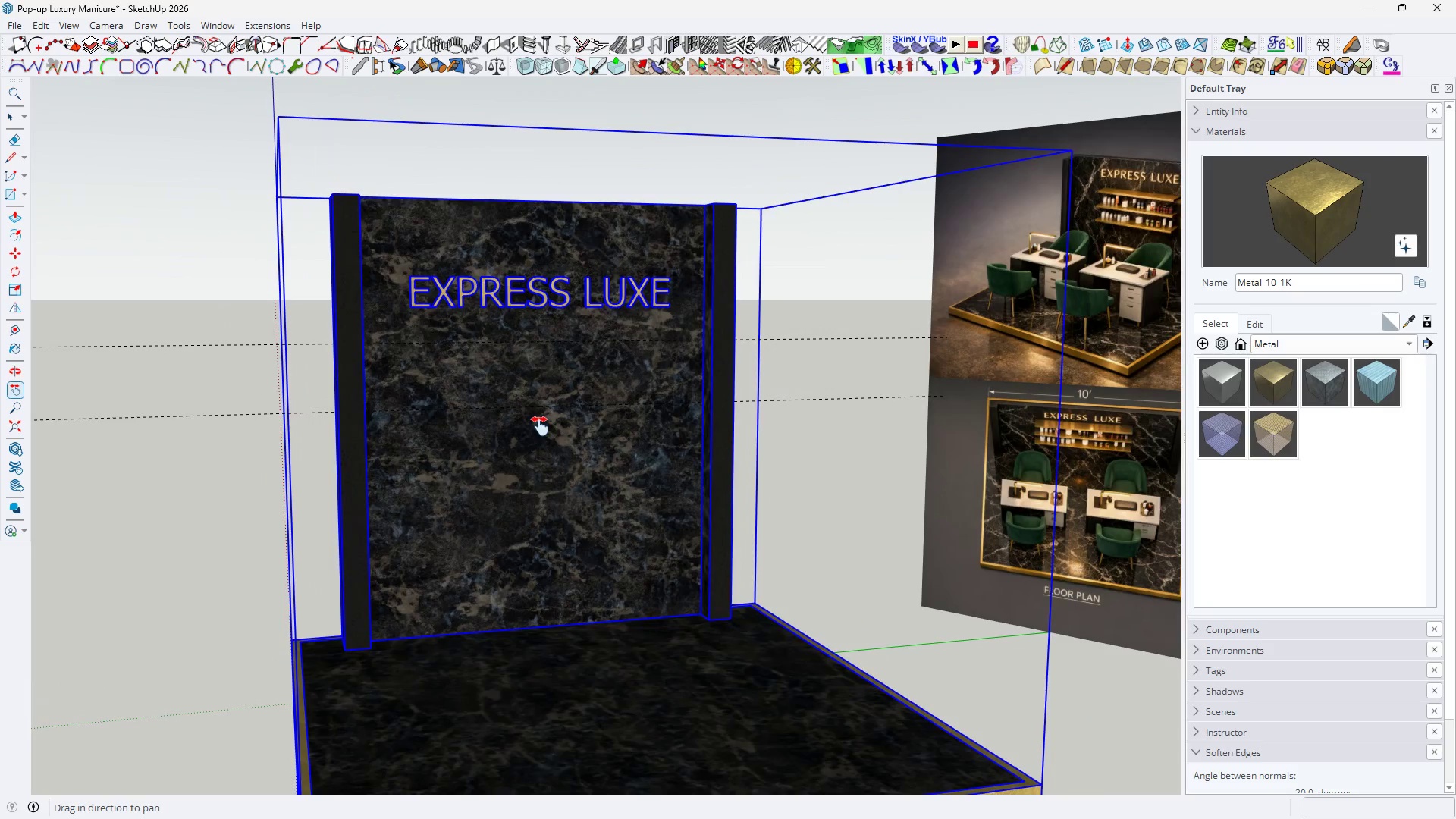 
key(Space)
 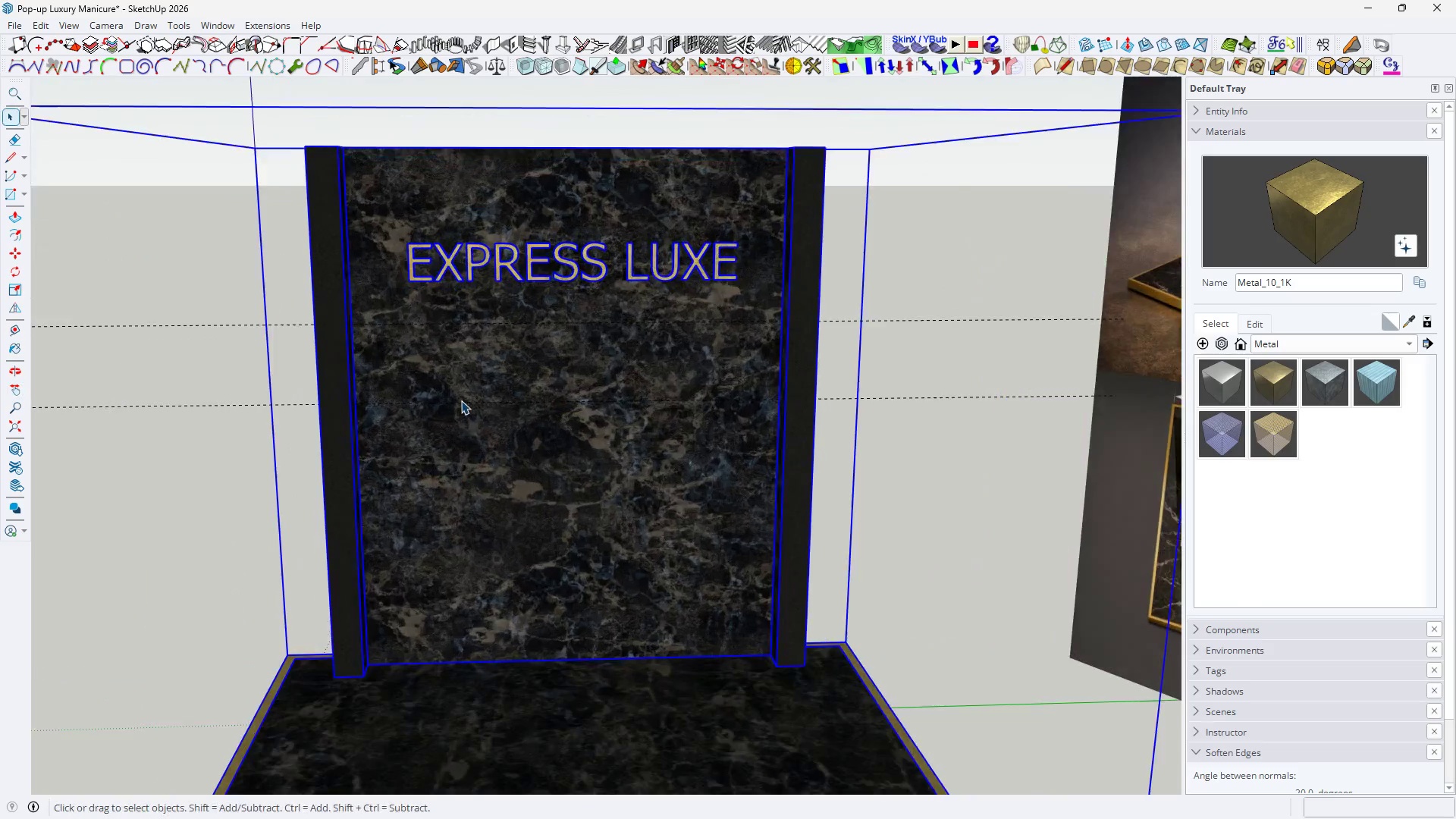 
scroll: coordinate [412, 282], scroll_direction: up, amount: 8.0
 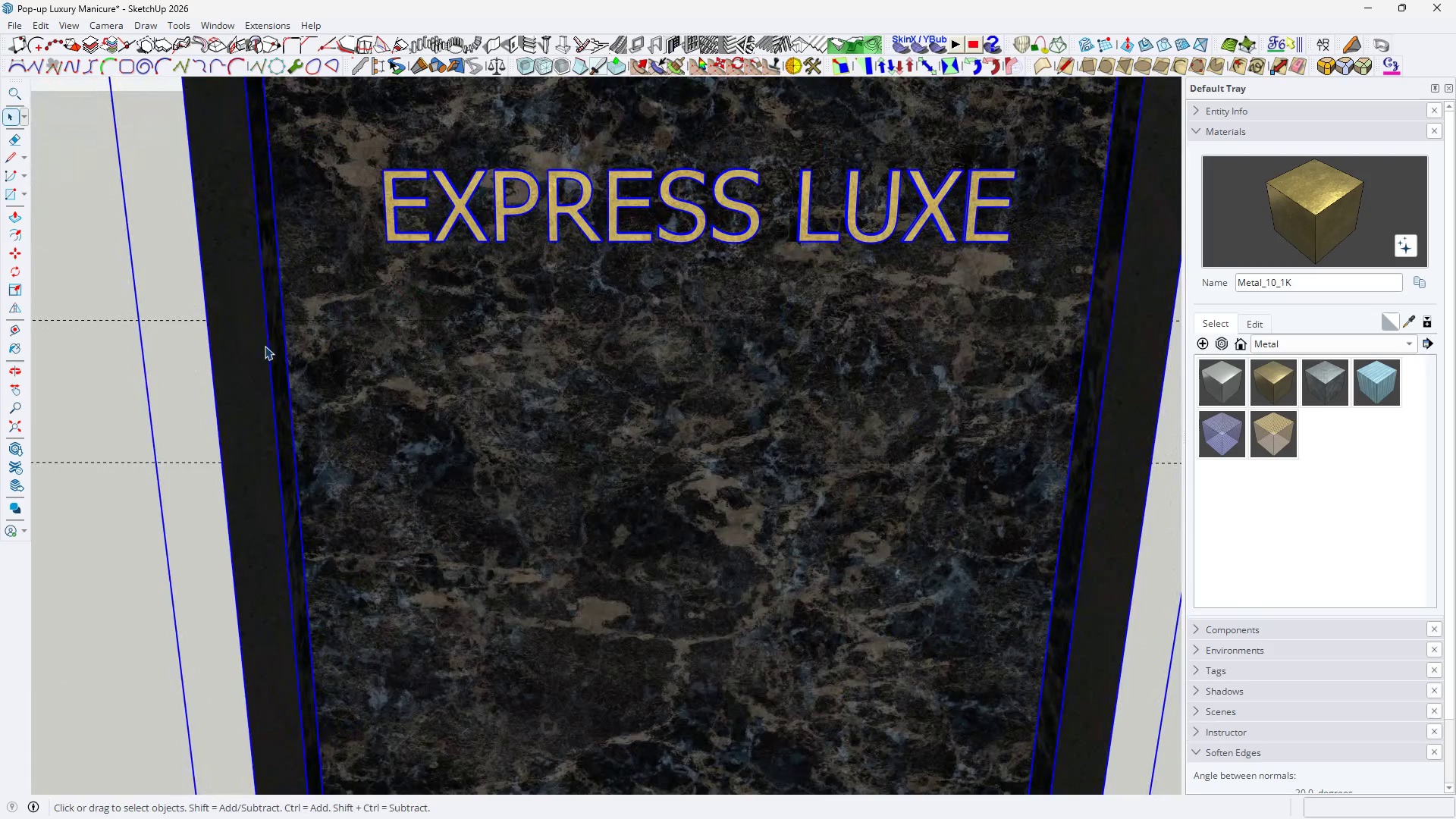 
type(TR)
 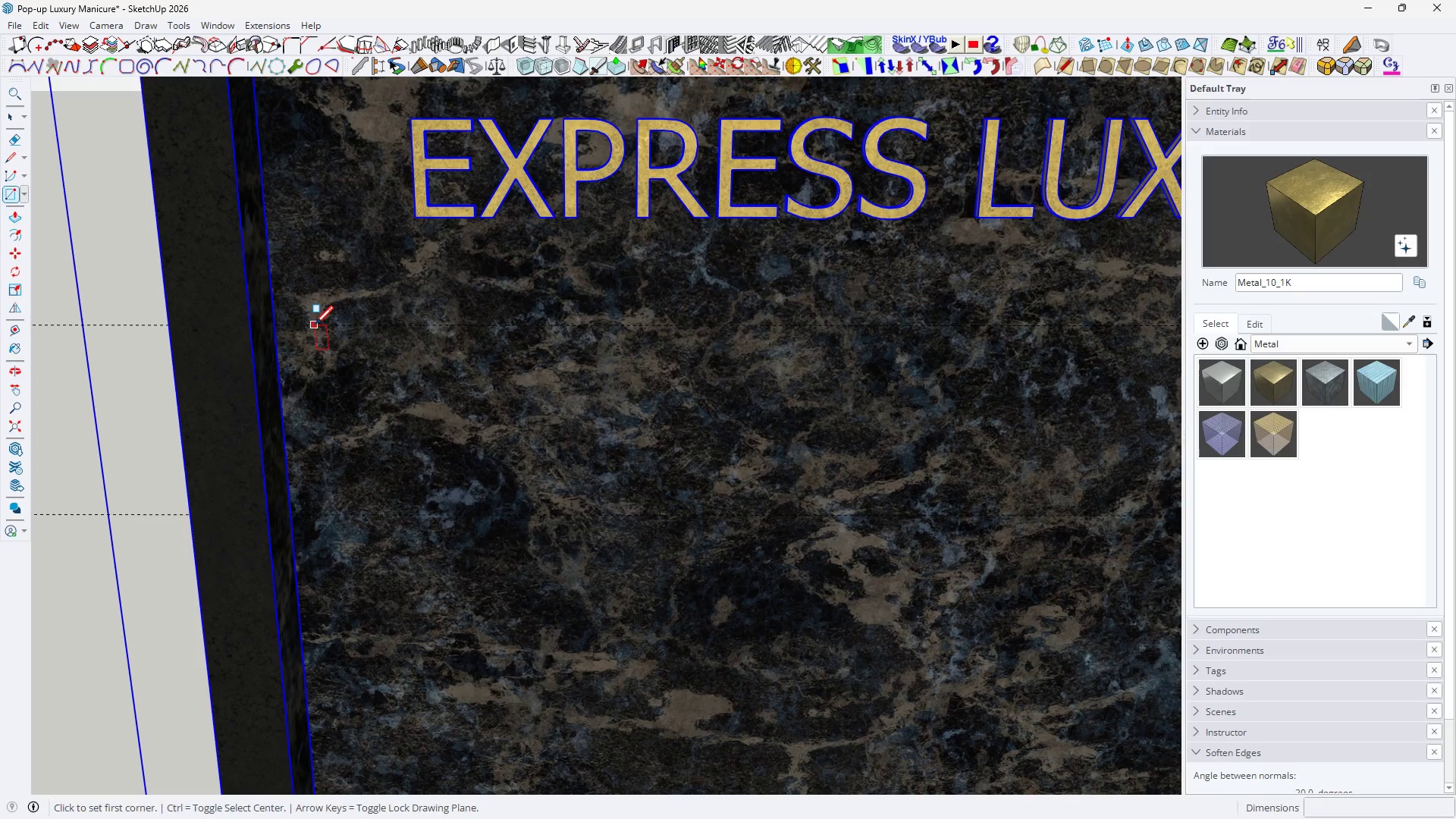 
scroll: coordinate [309, 307], scroll_direction: up, amount: 3.0
 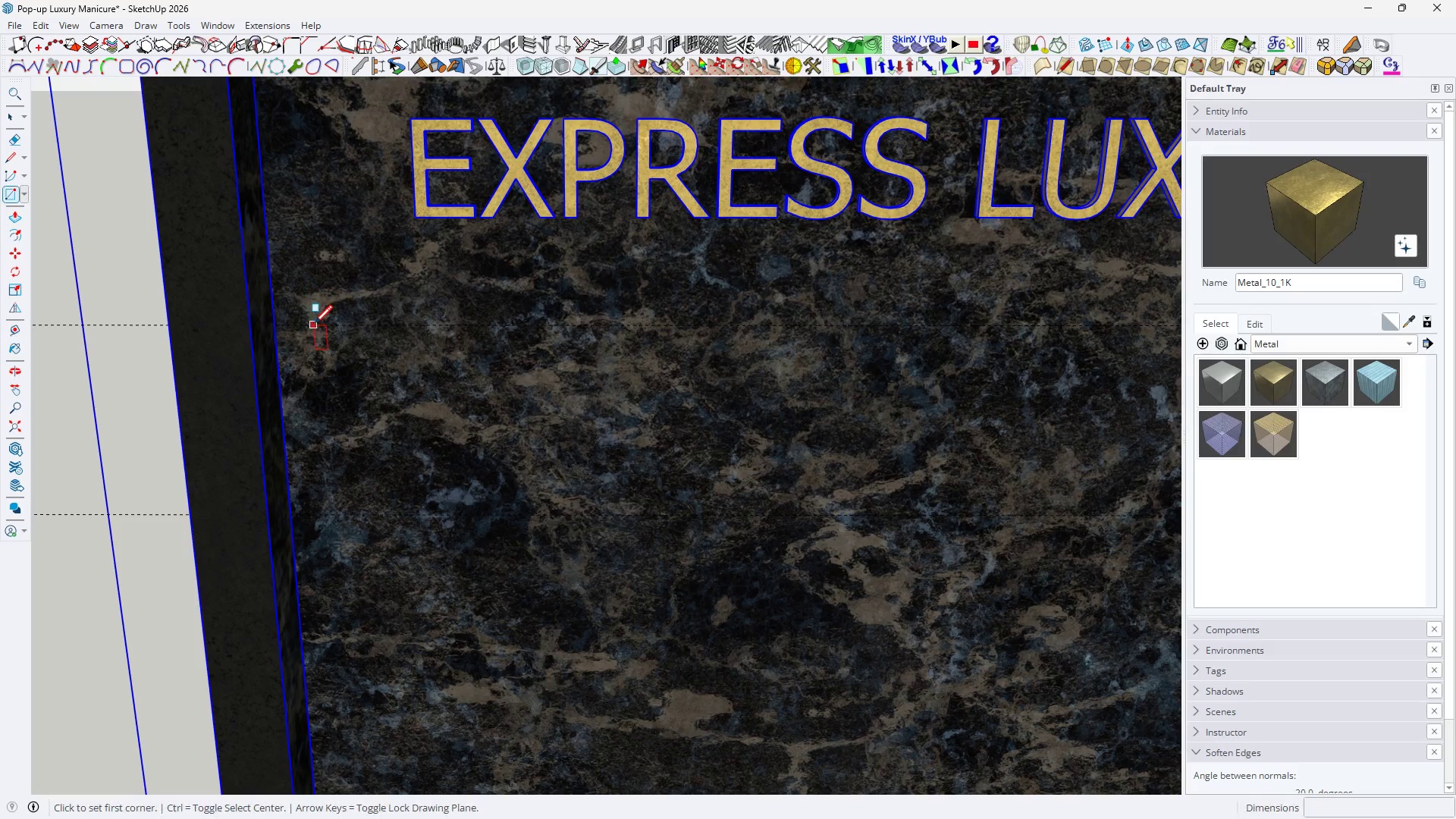 
left_click([315, 326])
 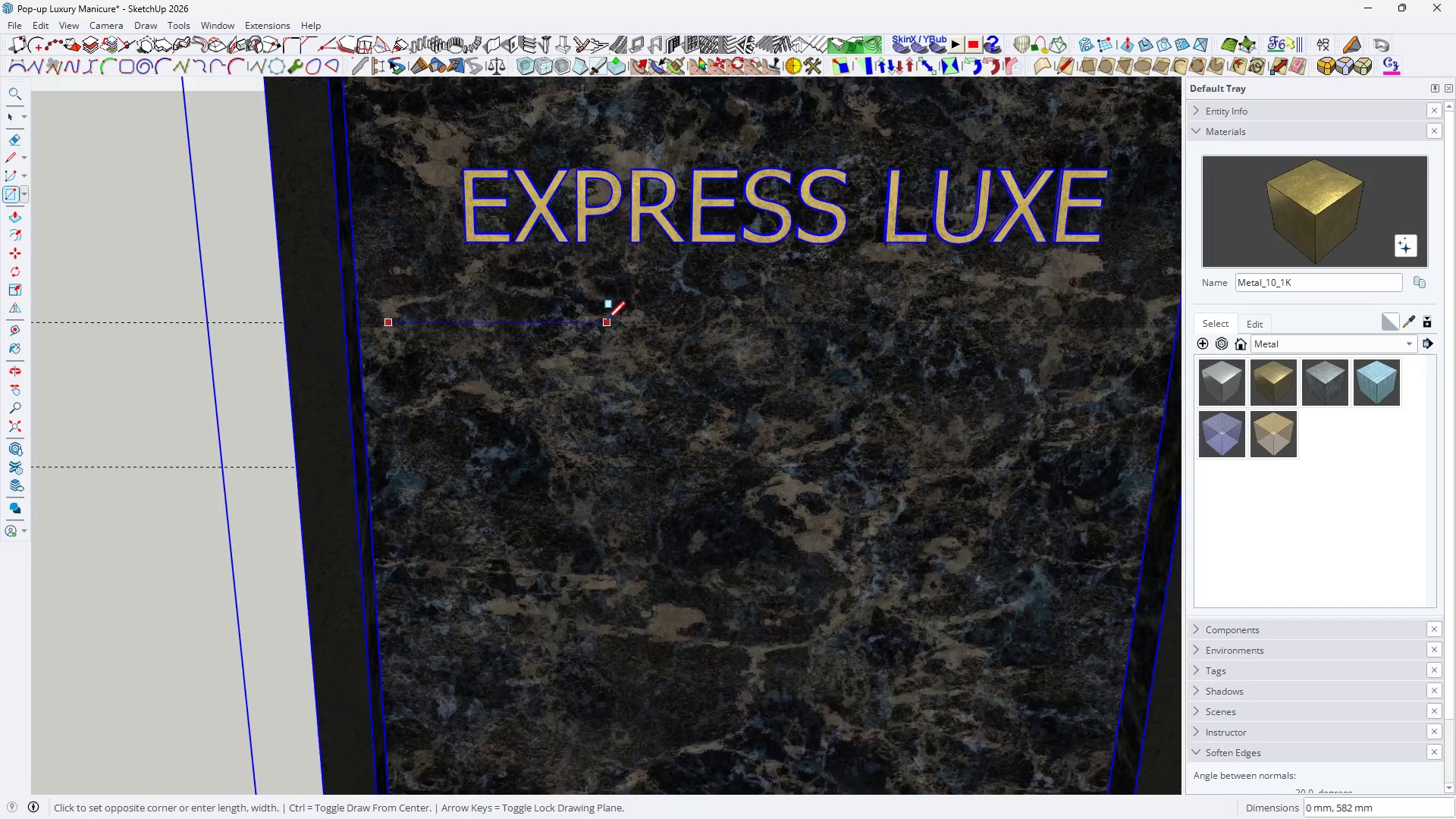 
scroll: coordinate [777, 406], scroll_direction: down, amount: 6.0
 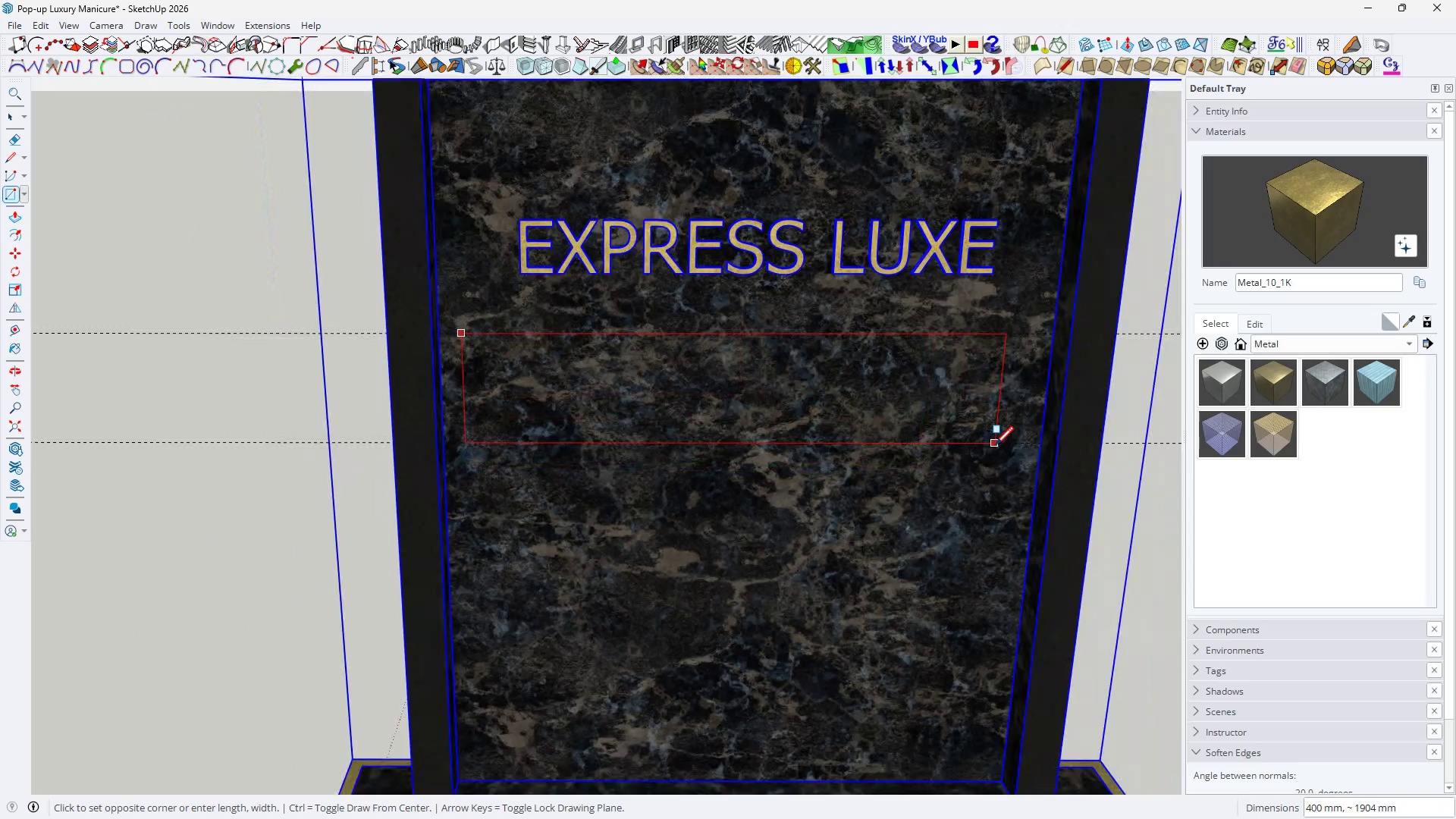 
left_click([995, 447])
 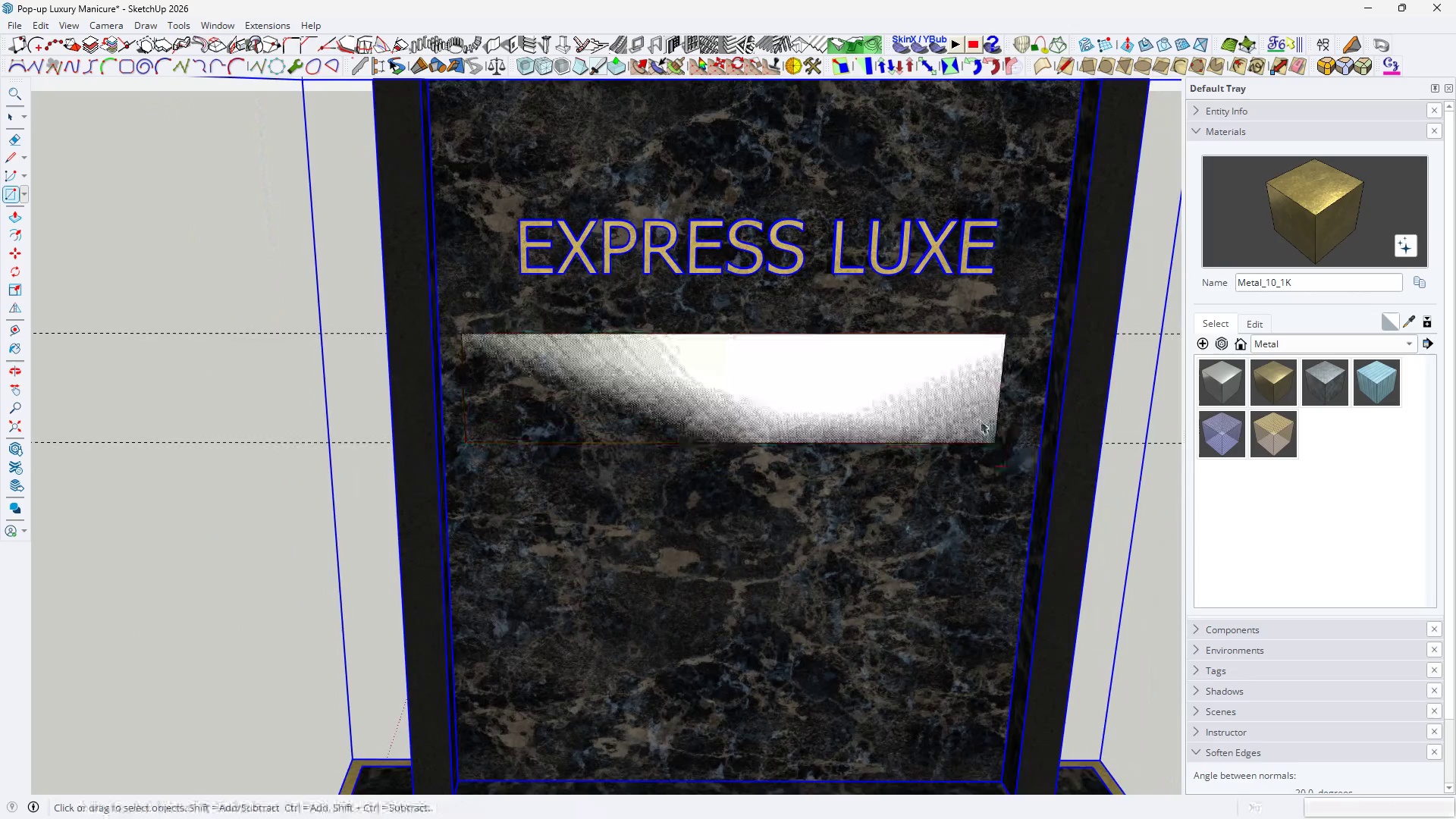 
key(Space)
 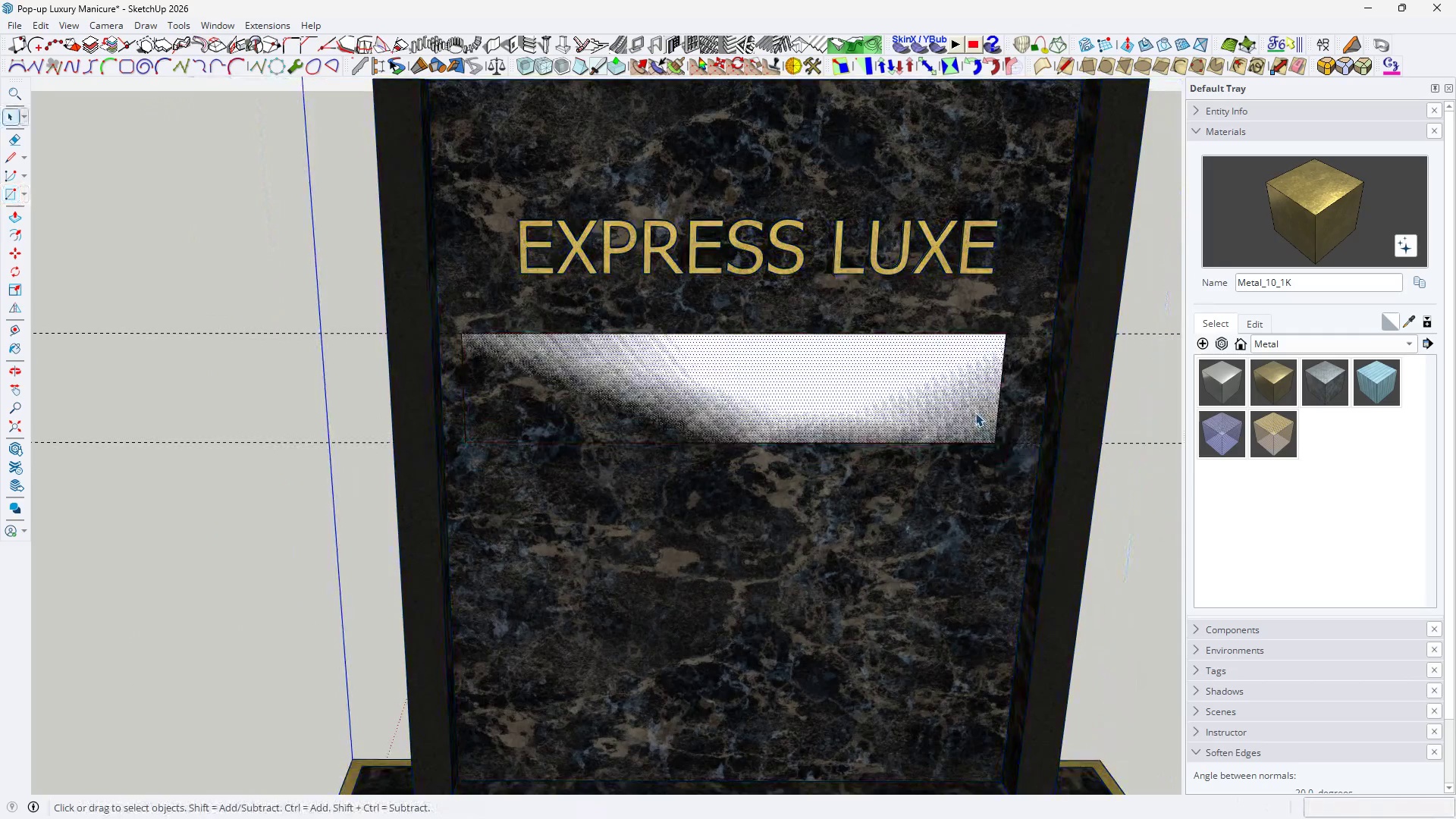 
double_click([975, 413])
 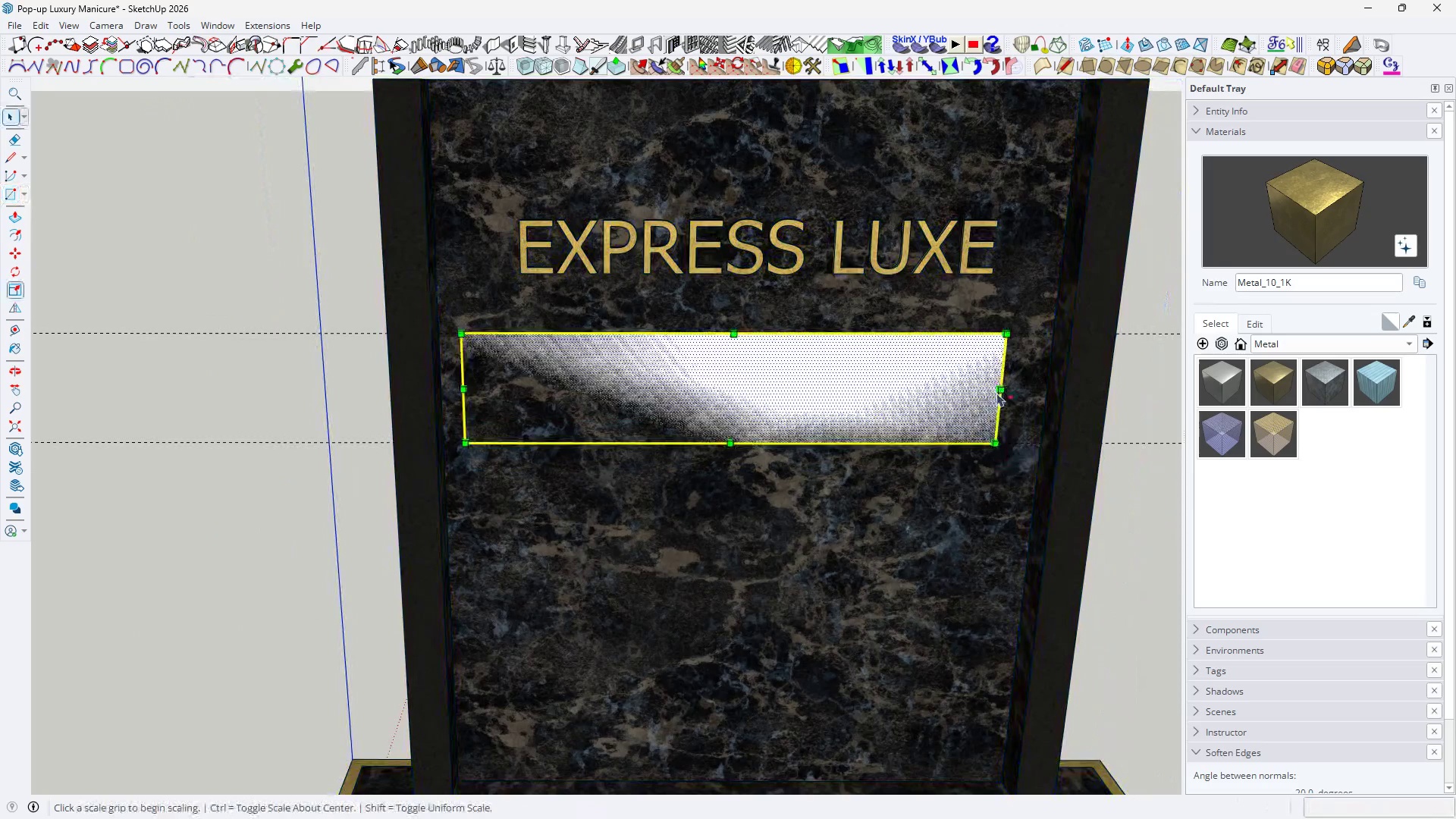 
key(S)
 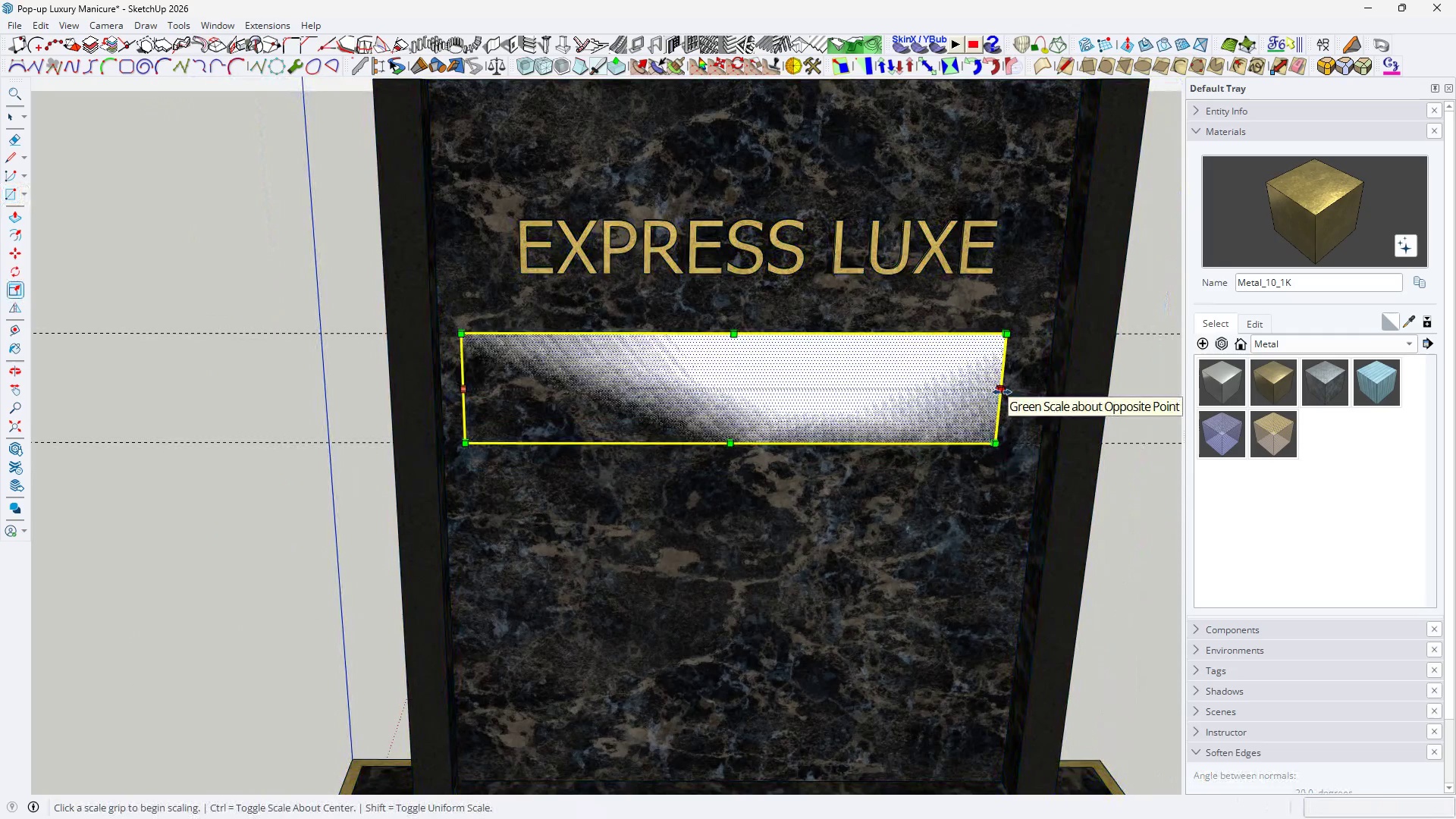 
left_click([1002, 392])
 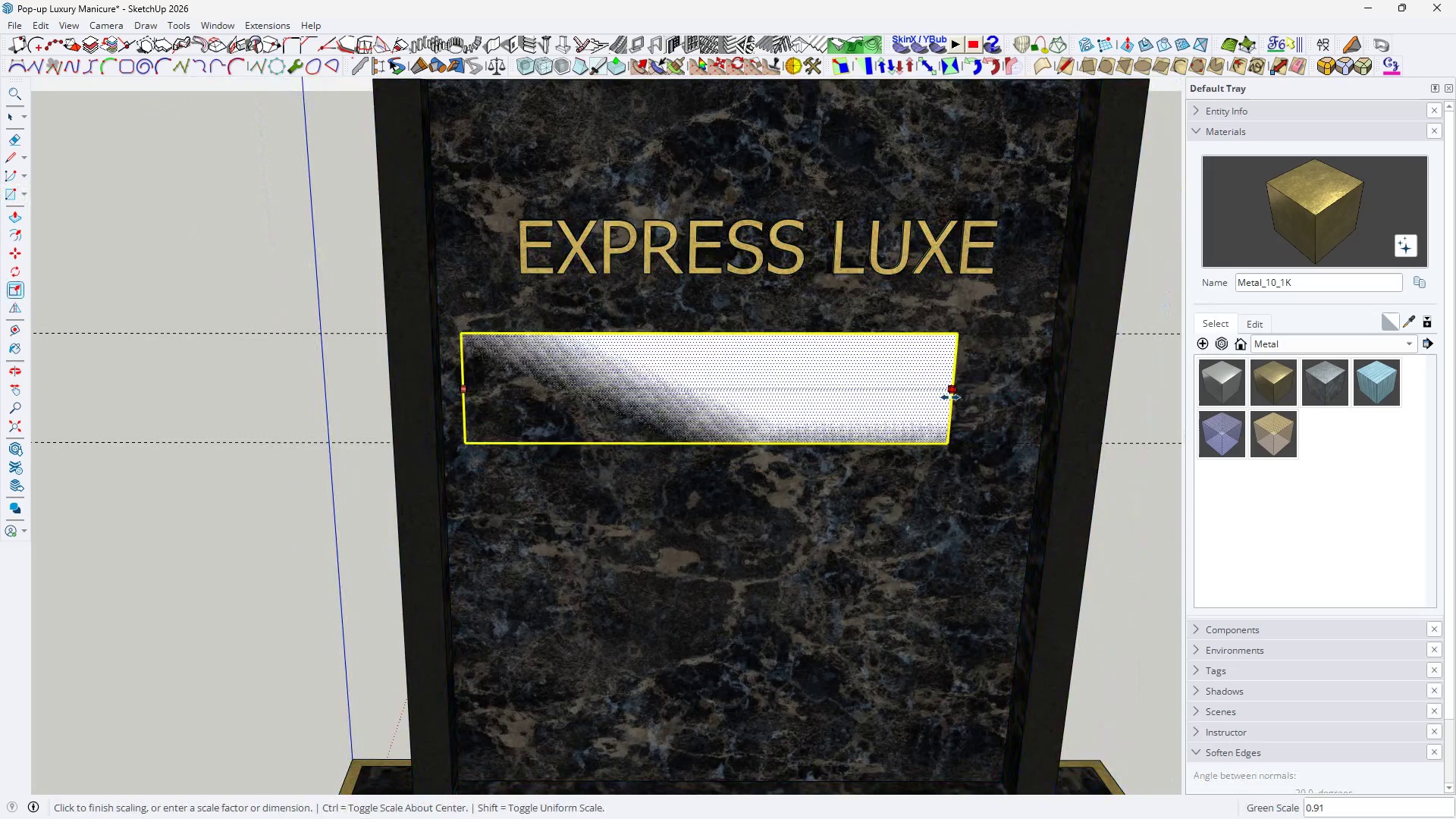 
hold_key(key=ShiftLeft, duration=1.05)
scroll: coordinate [983, 291], scroll_direction: up, amount: 3.0
 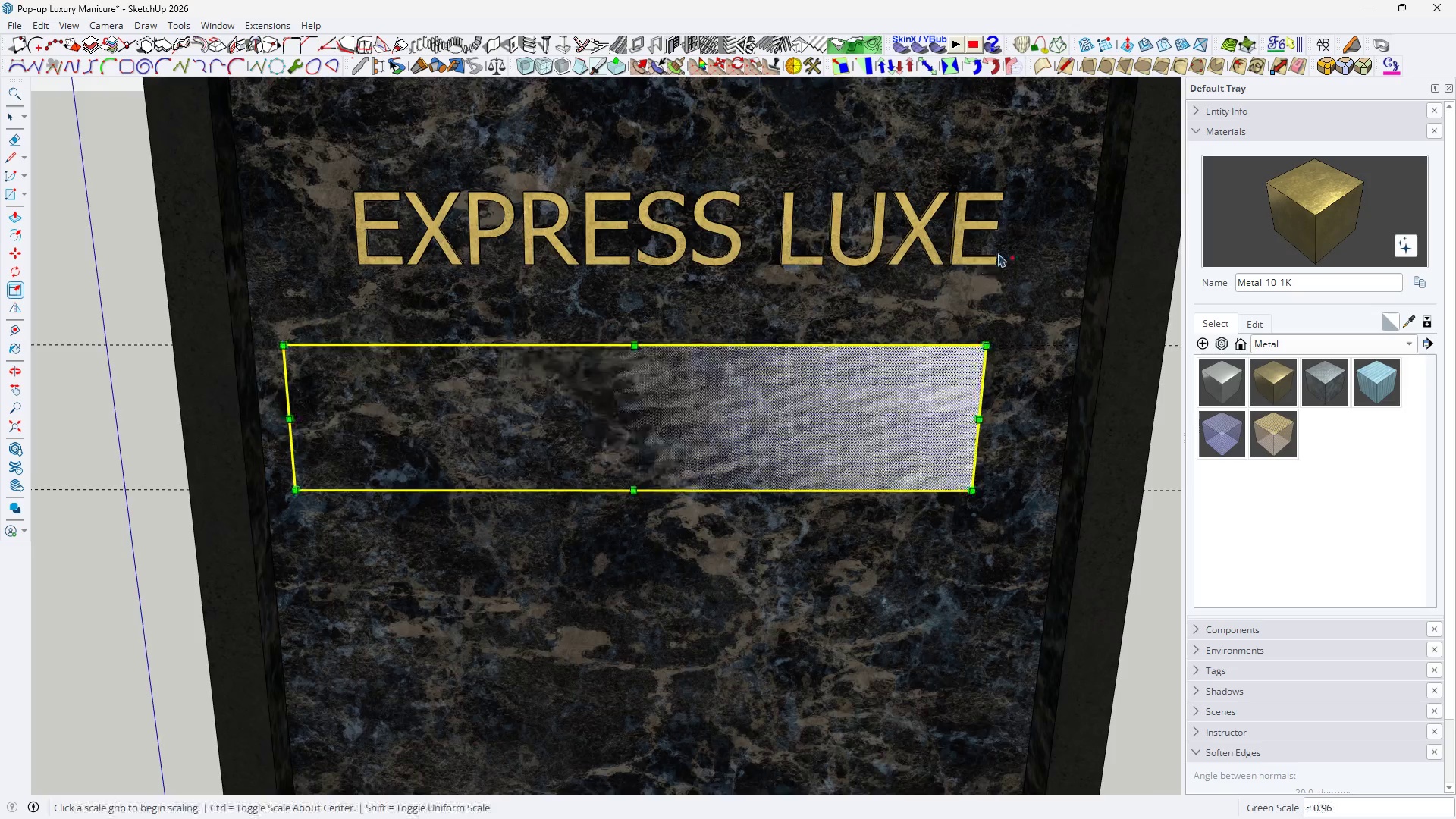 
scroll: coordinate [998, 253], scroll_direction: down, amount: 4.0
 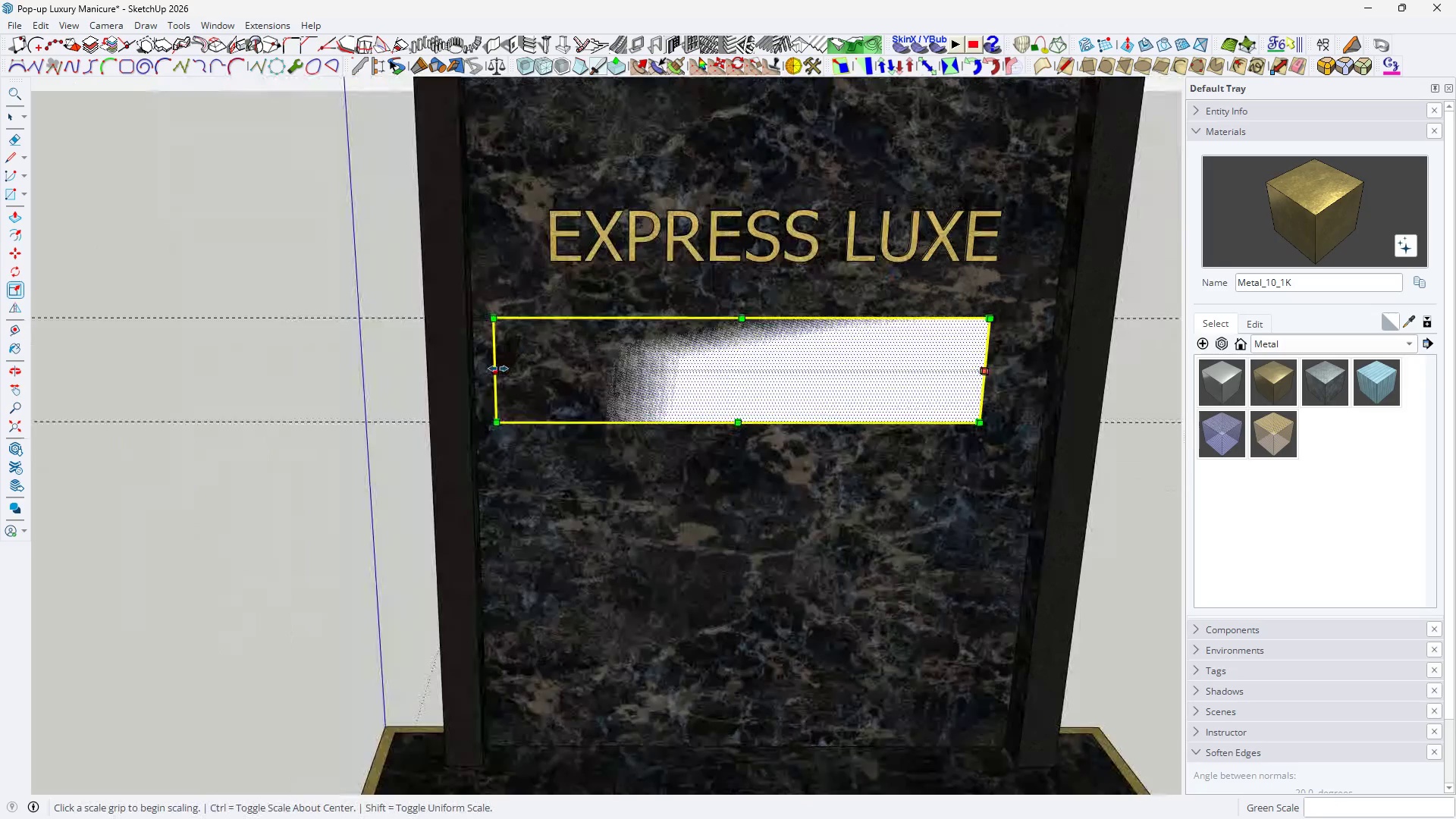 
left_click([498, 369])
 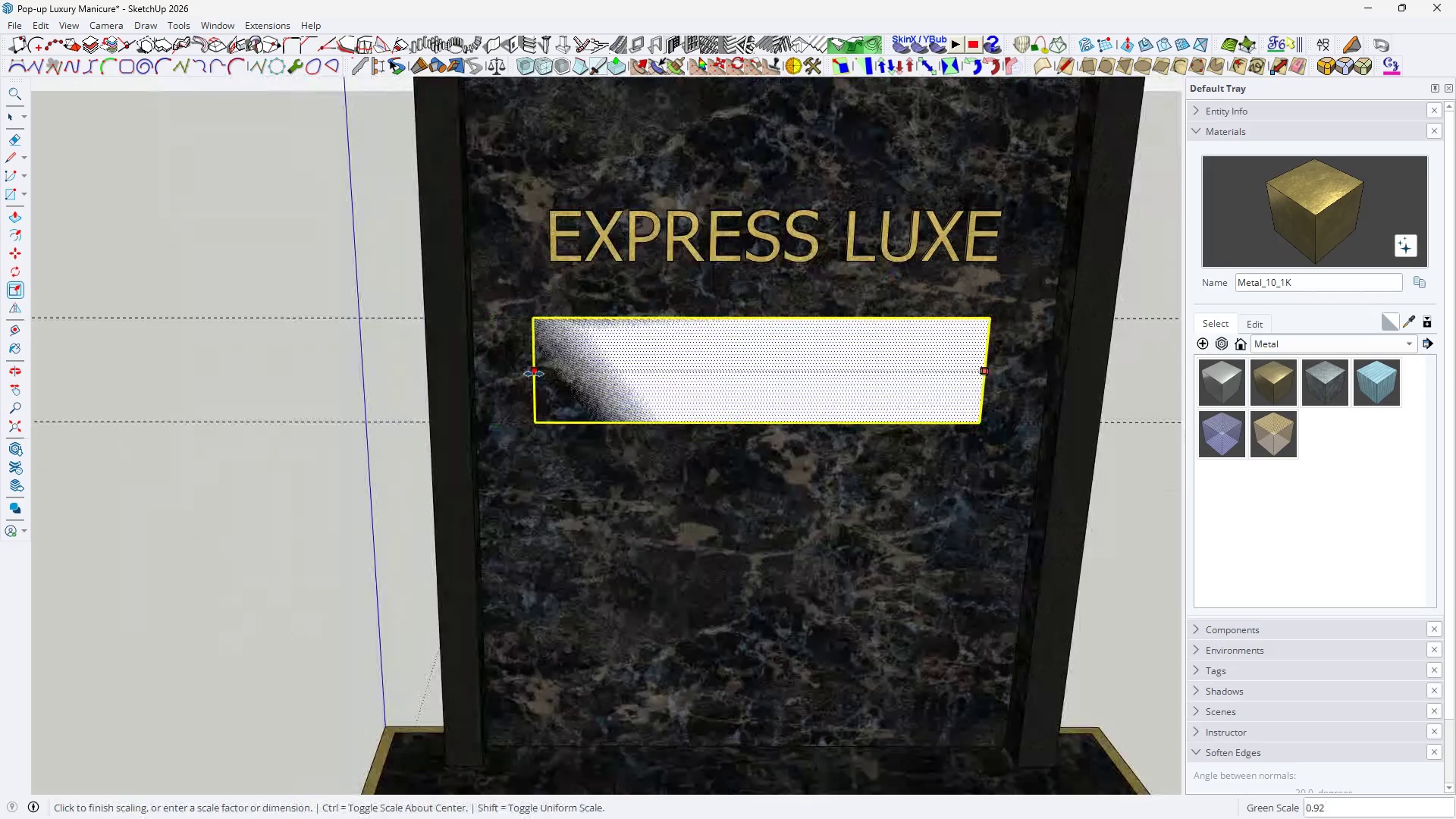 
hold_key(key=ShiftLeft, duration=1.3)
 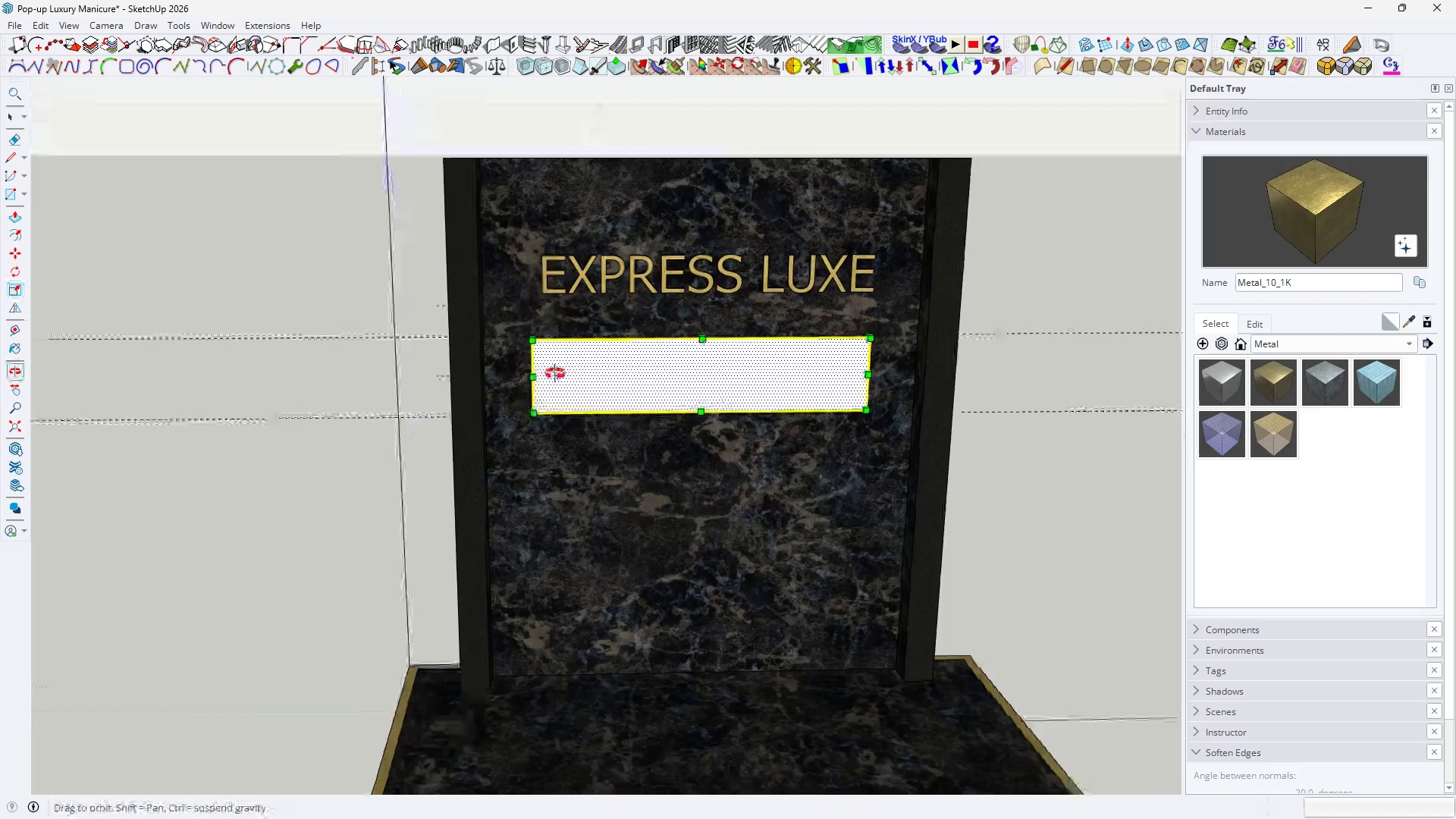 
left_click([526, 371])
 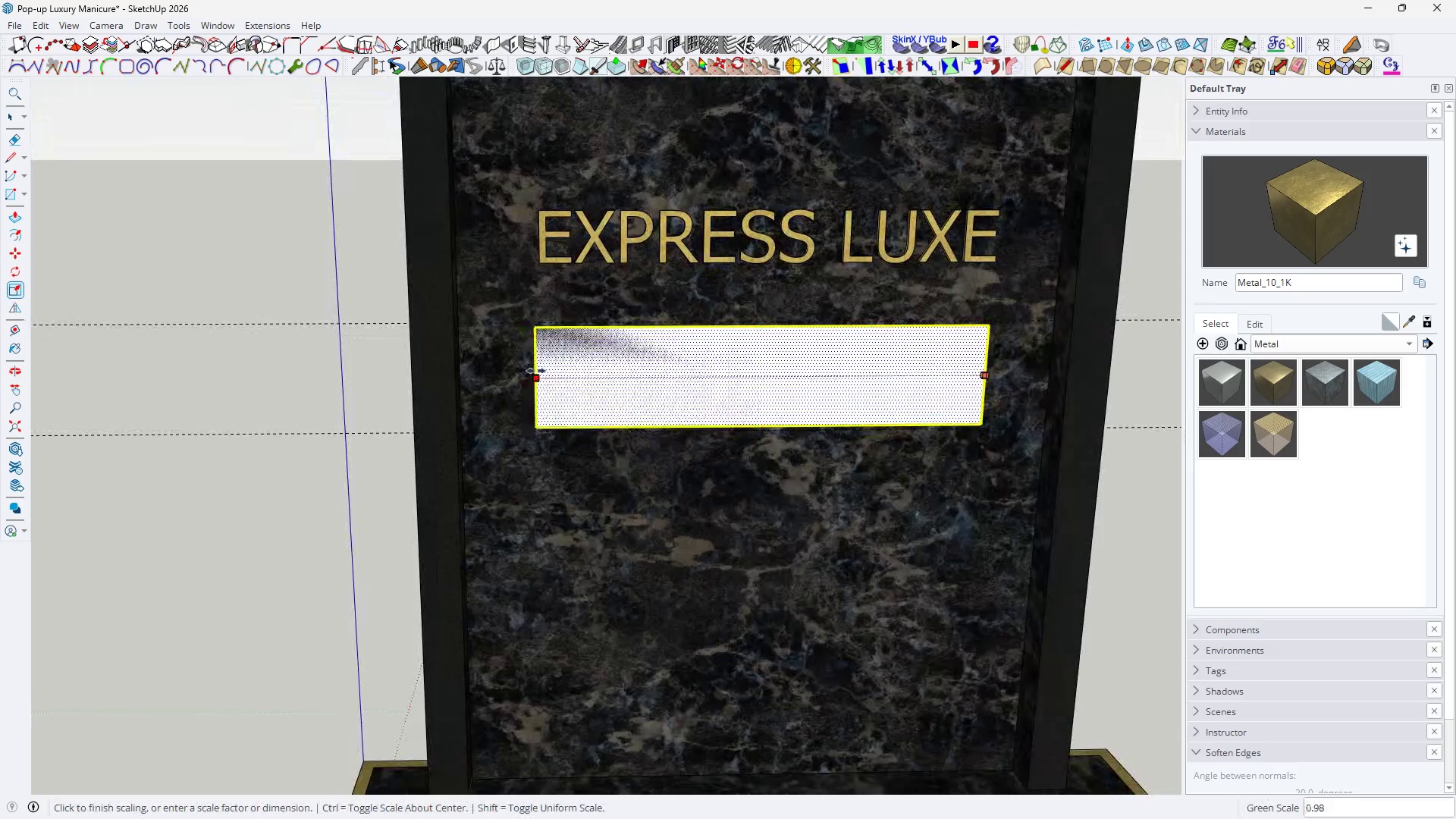 
scroll: coordinate [547, 372], scroll_direction: none, amount: 0.0
 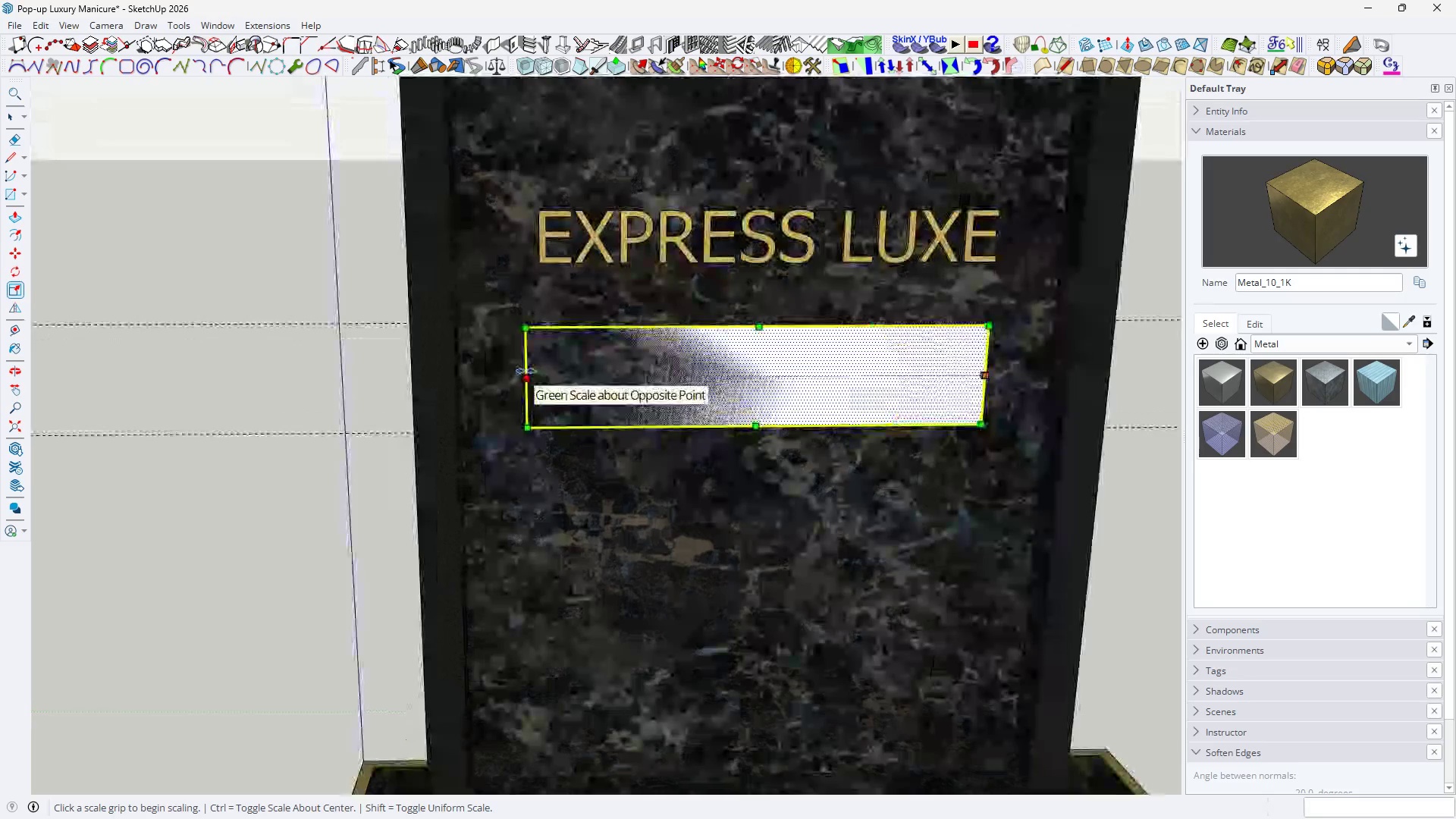 
hold_key(key=ShiftLeft, duration=1.11)
 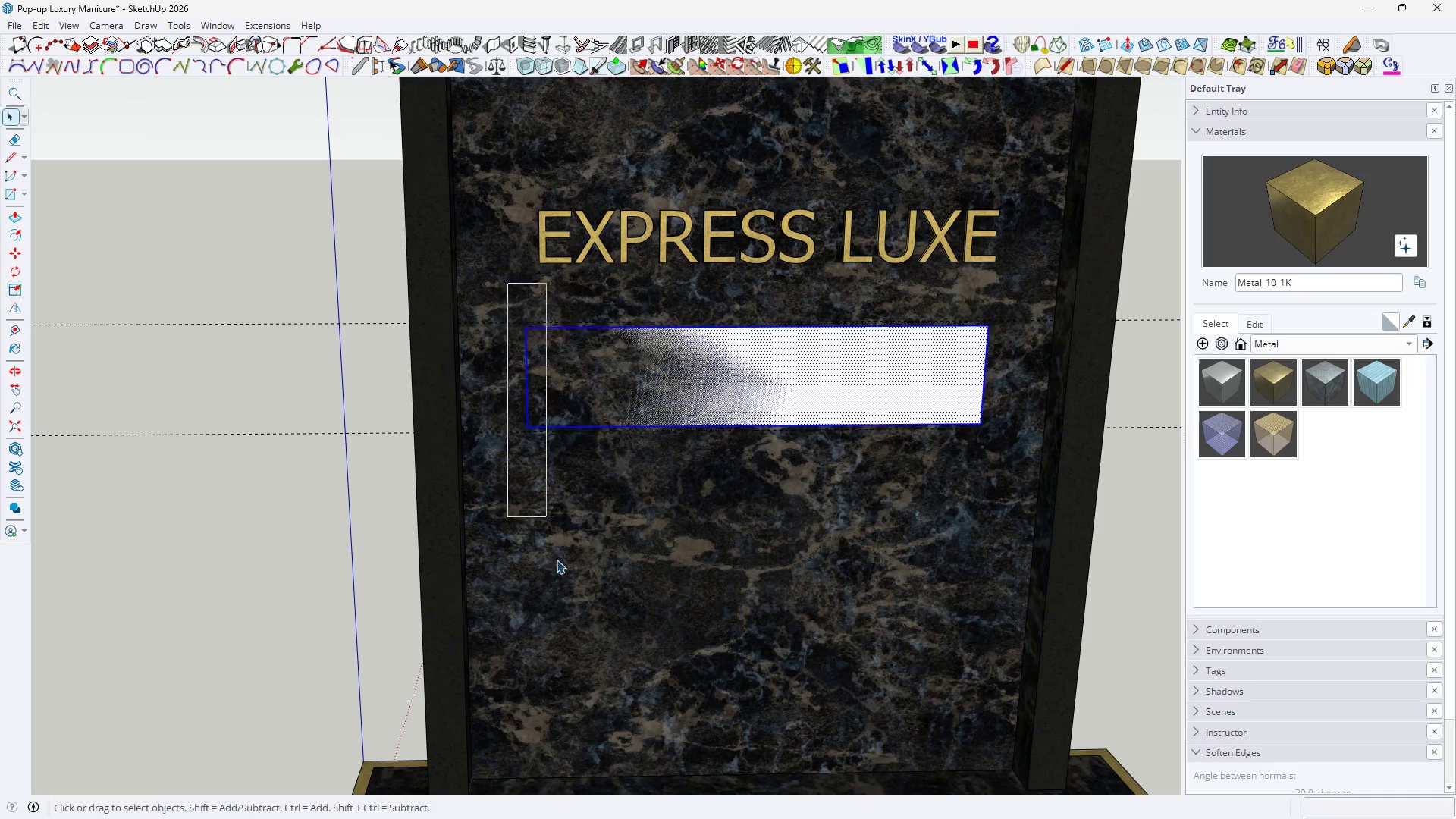 
hold_key(key=ShiftLeft, duration=2.95)
 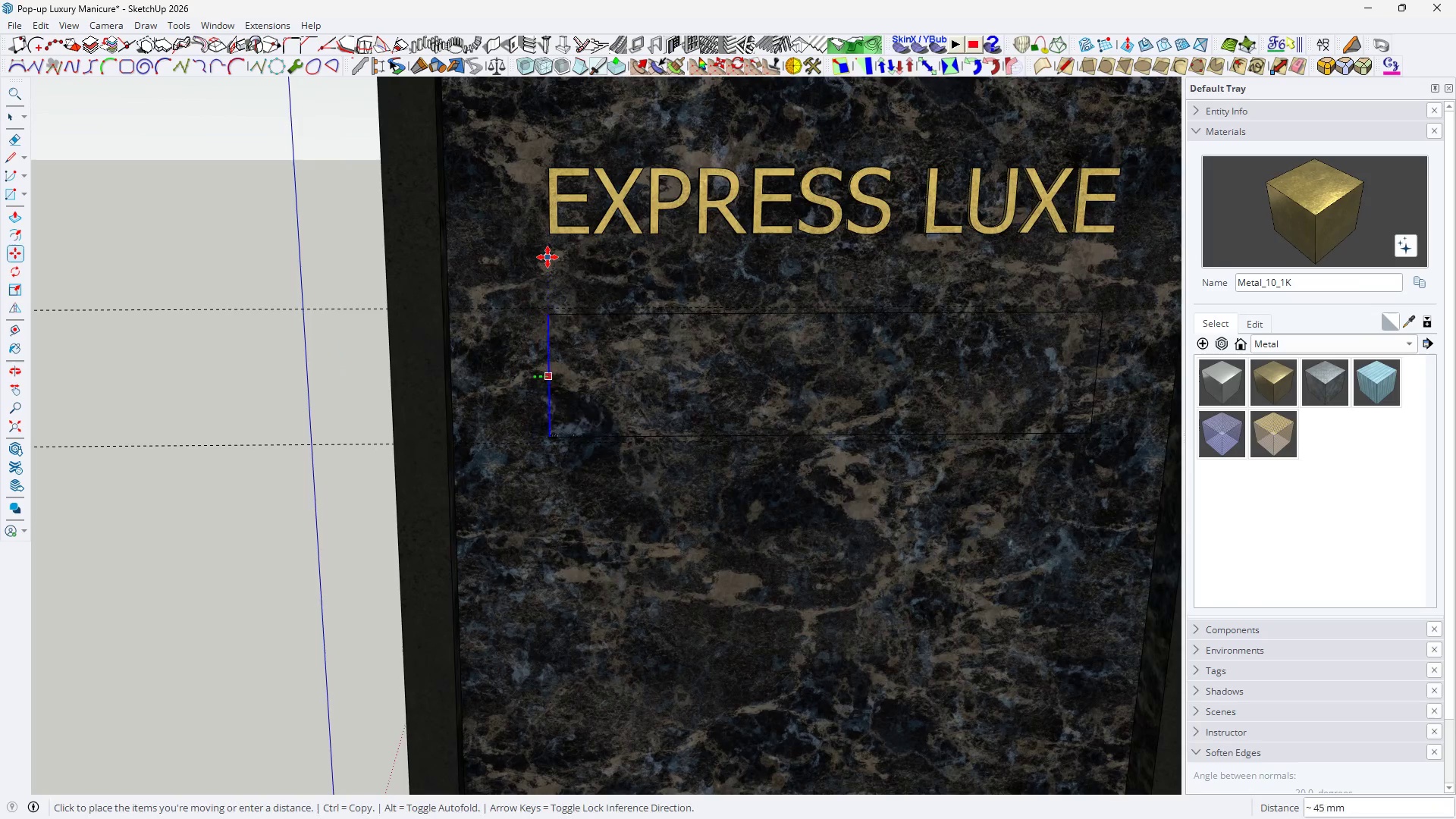 
key(Space)
 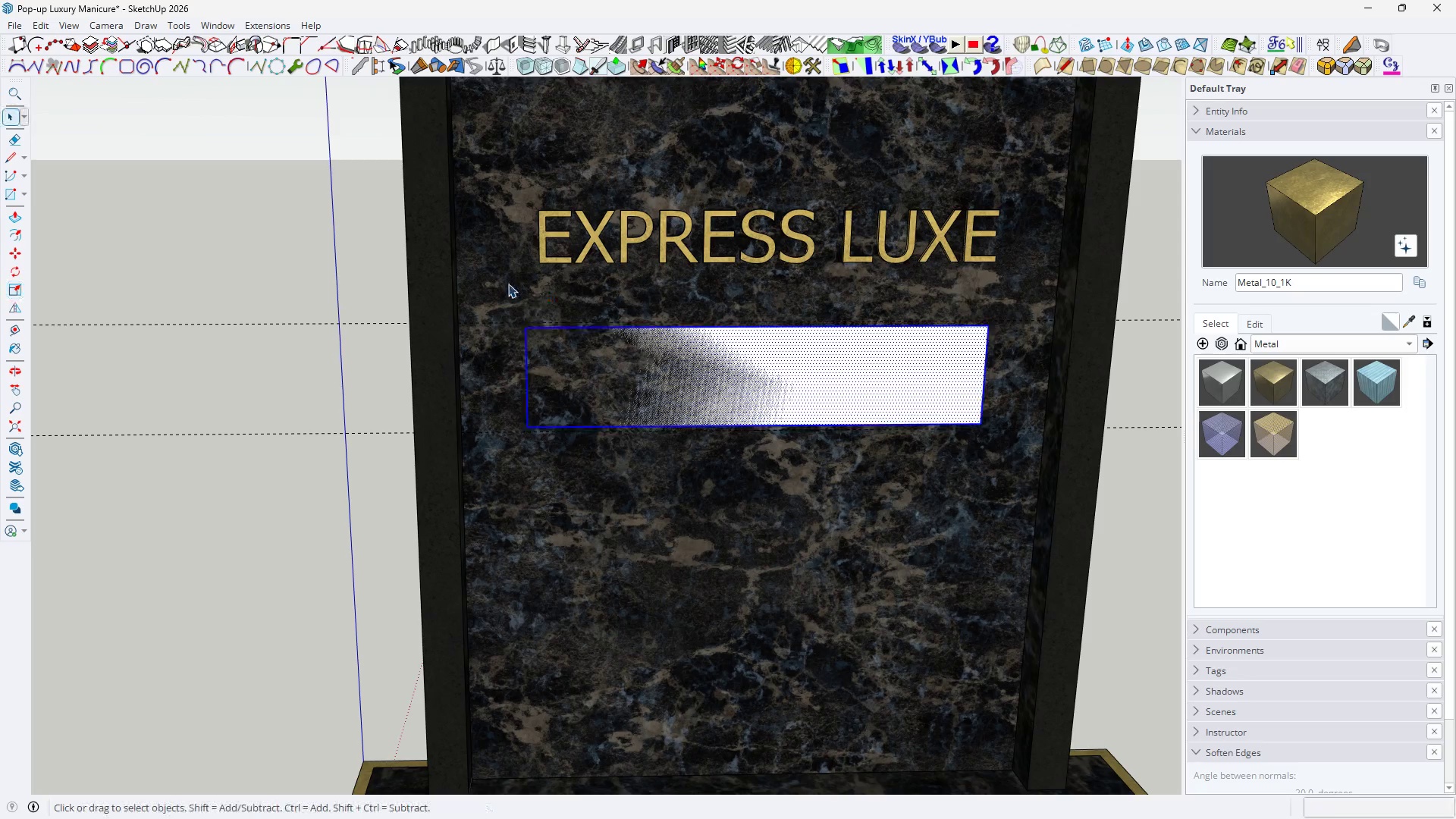 
left_click_drag(start_coordinate=[508, 284], to_coordinate=[558, 568])
 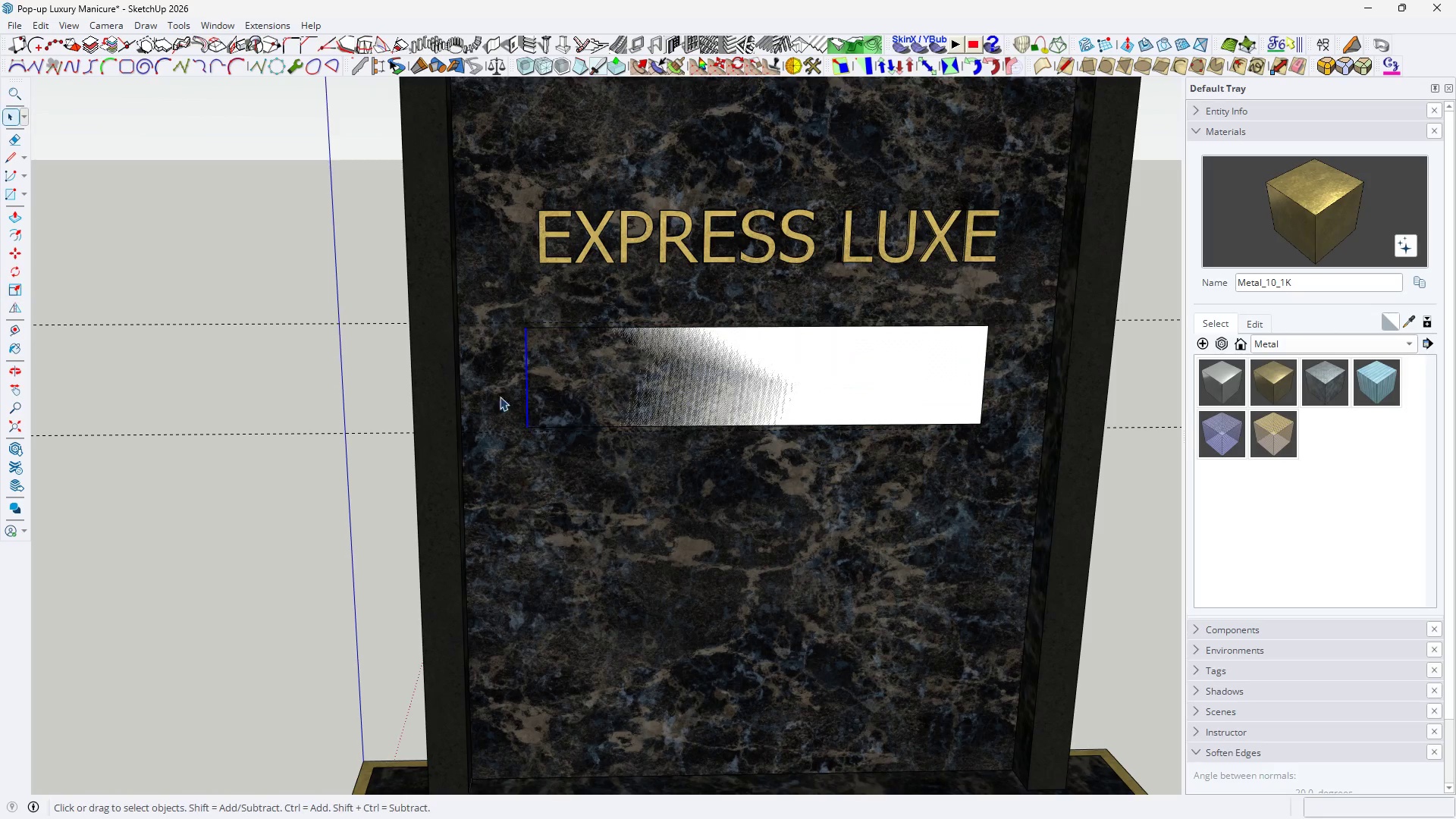 
key(Space)
 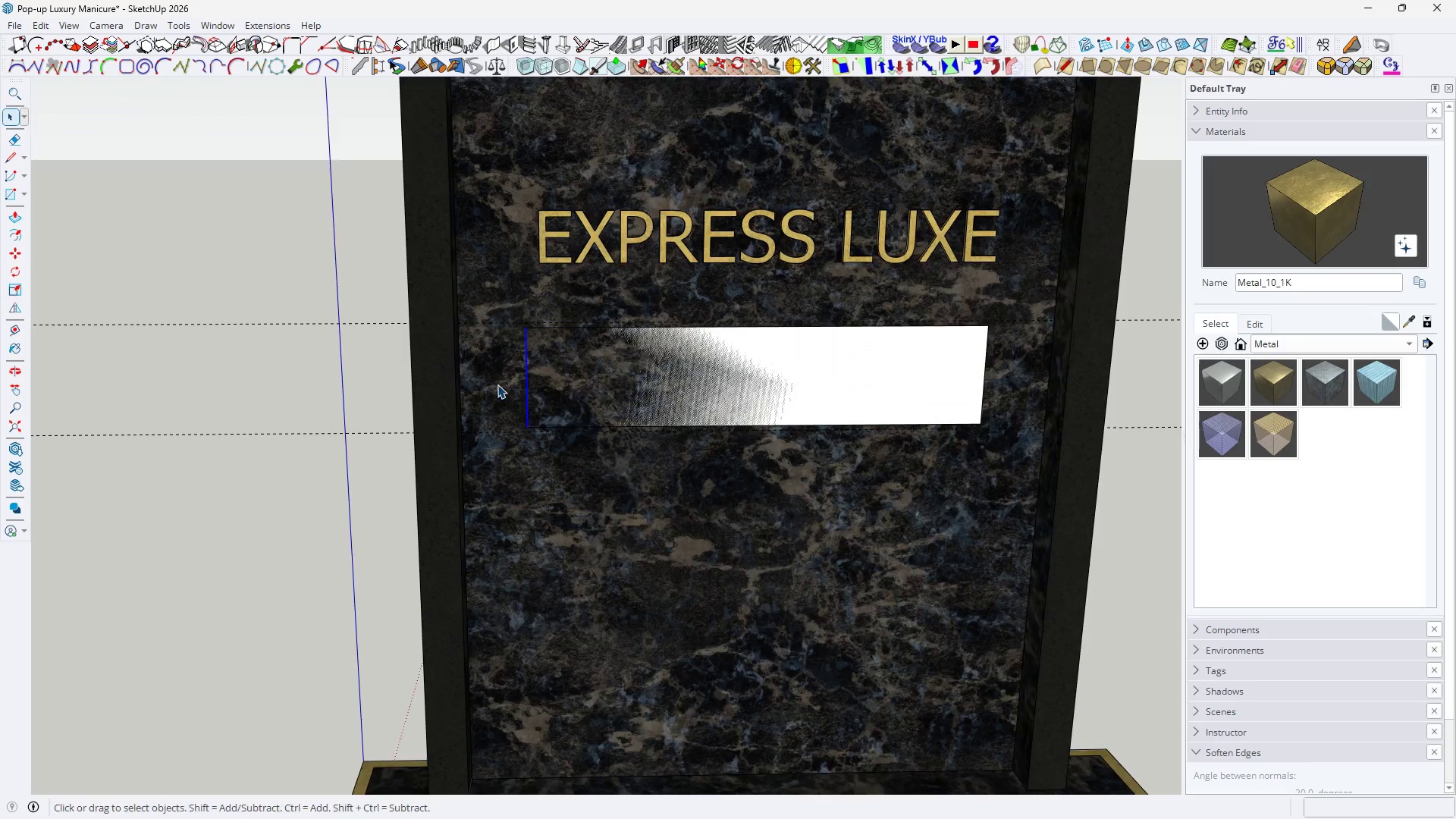 
key(M)
 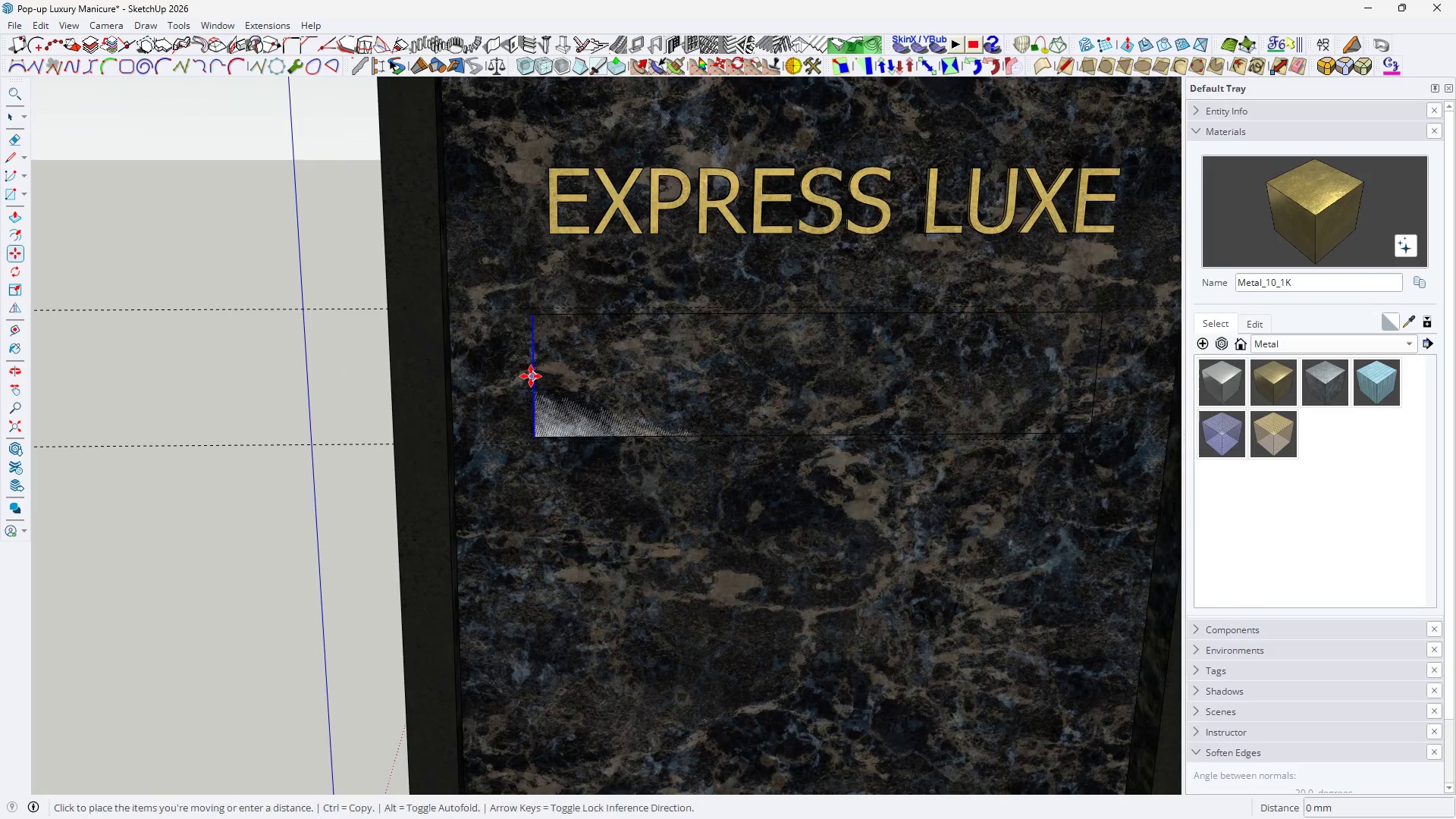 
scroll: coordinate [497, 384], scroll_direction: up, amount: 2.0
 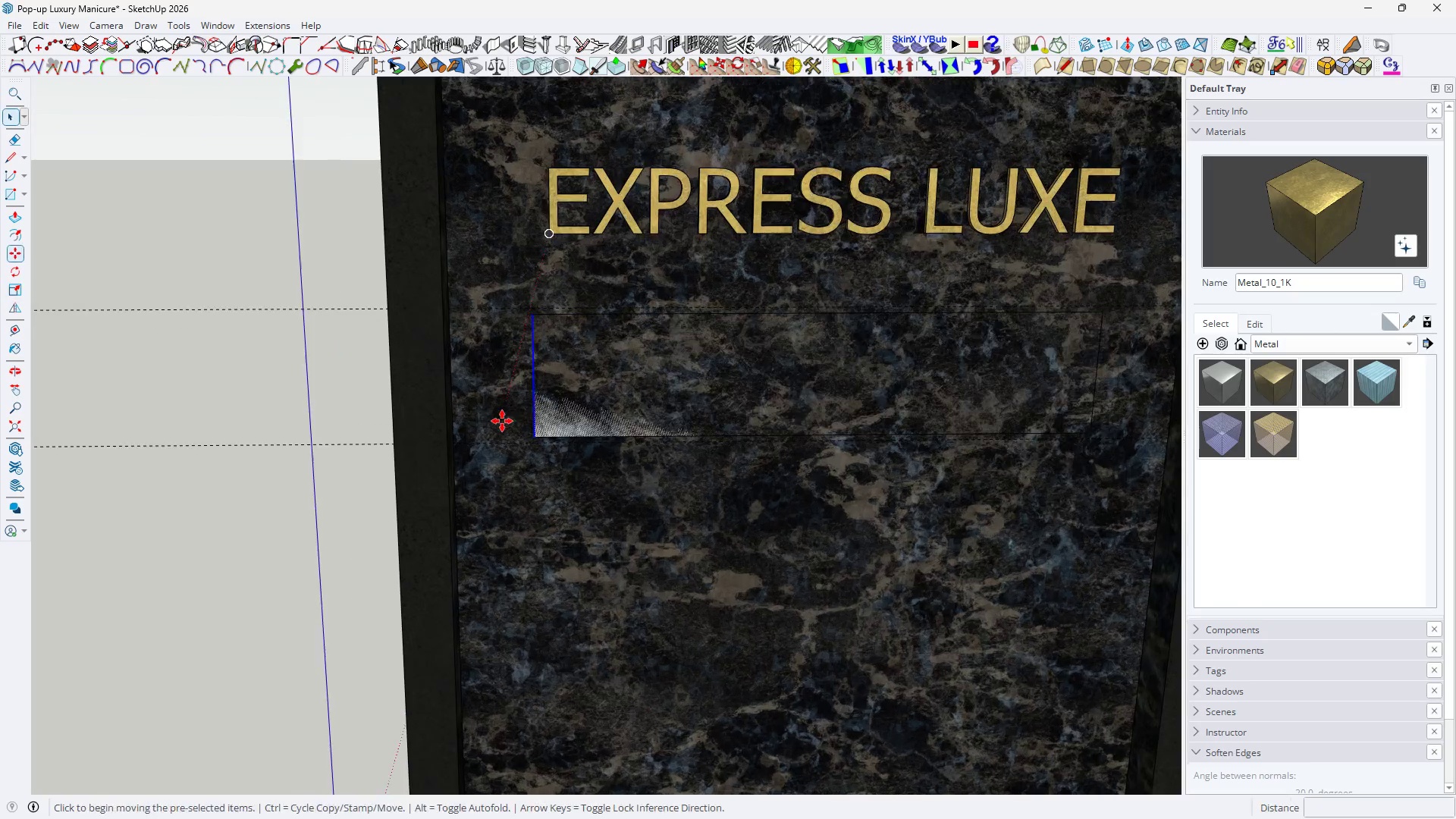 
hold_key(key=ShiftLeft, duration=1.52)
left_click([555, 231])
 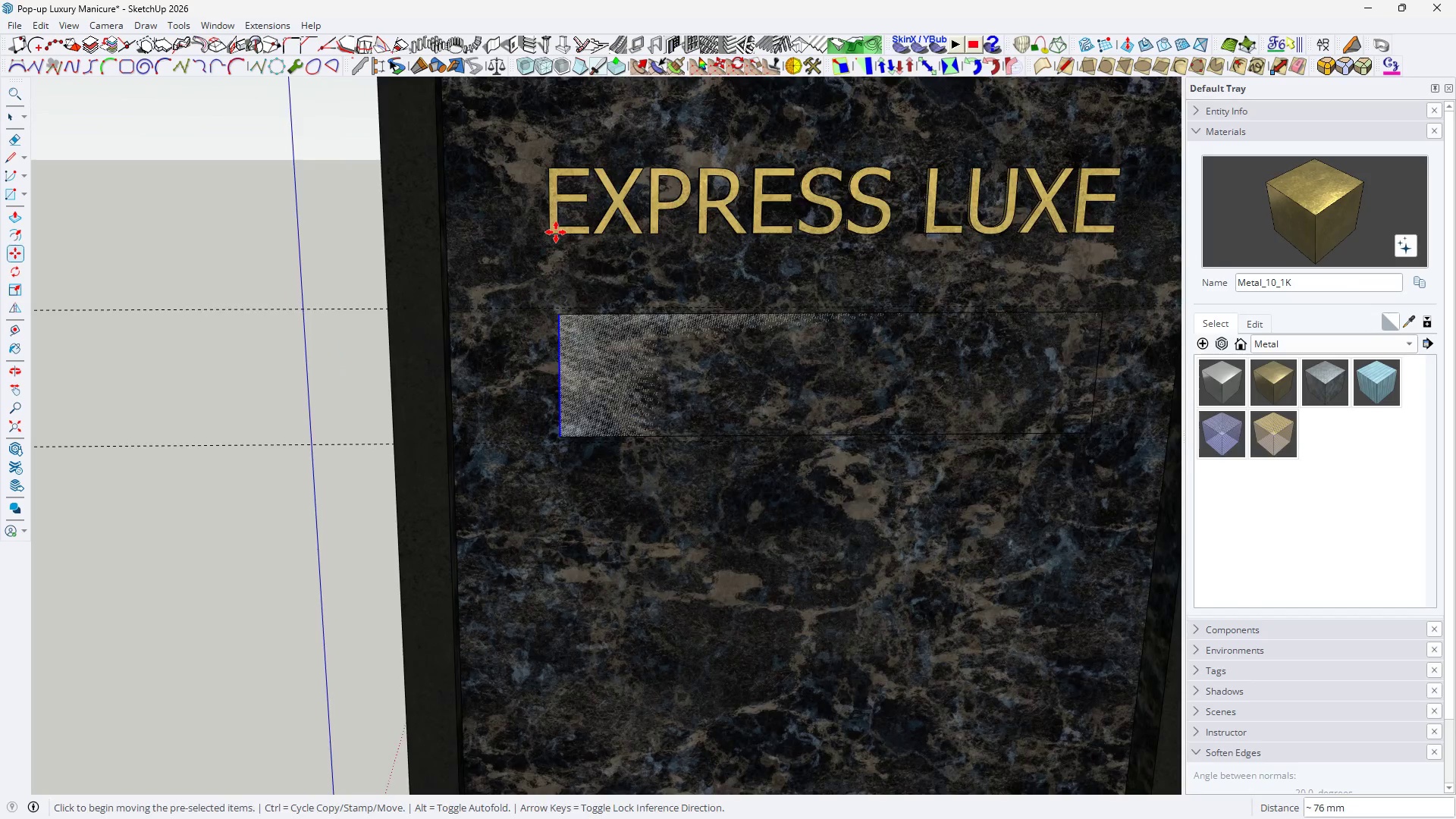 
key(Shift+ShiftLeft)
 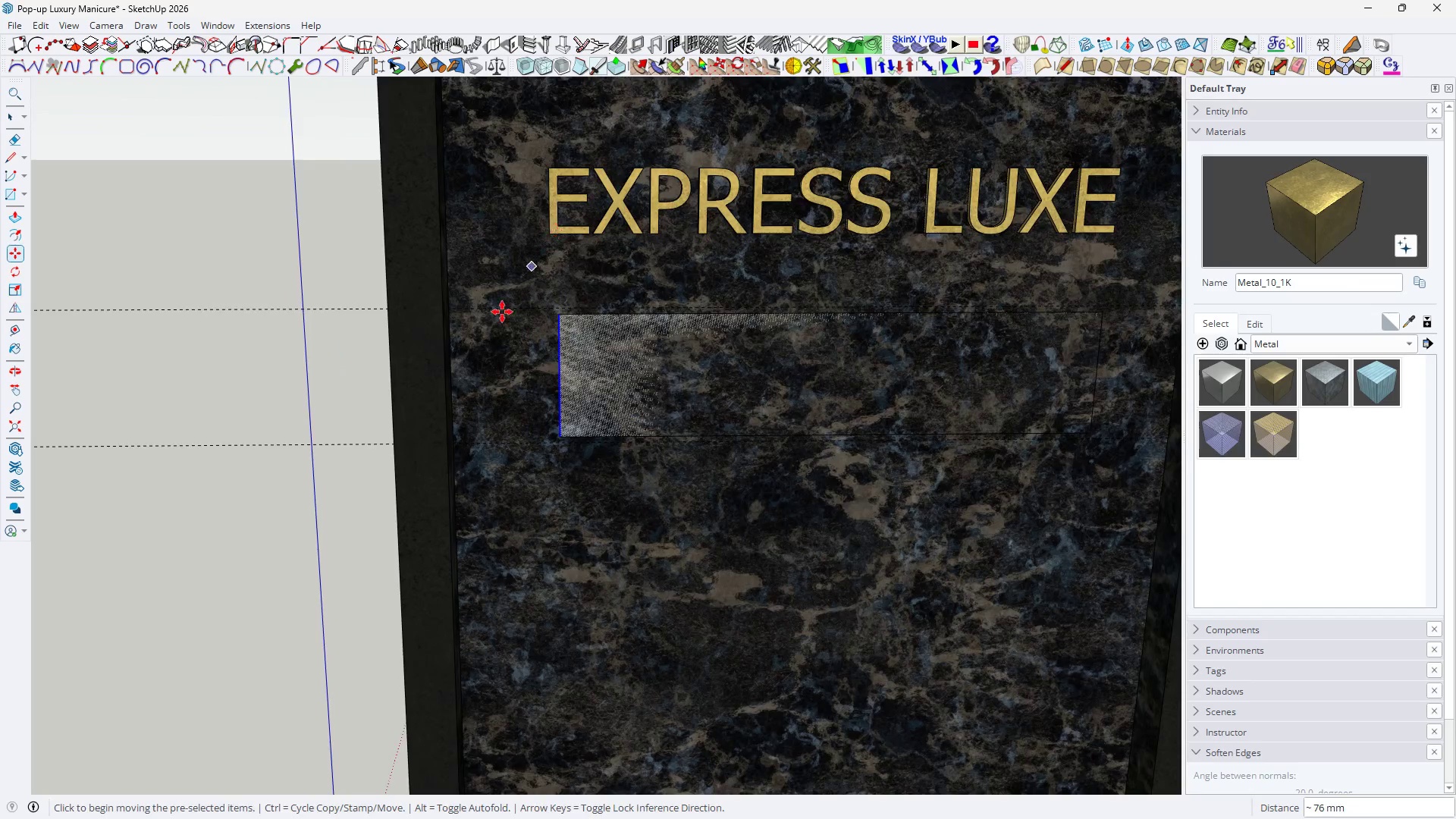 
key(Shift+ShiftLeft)
 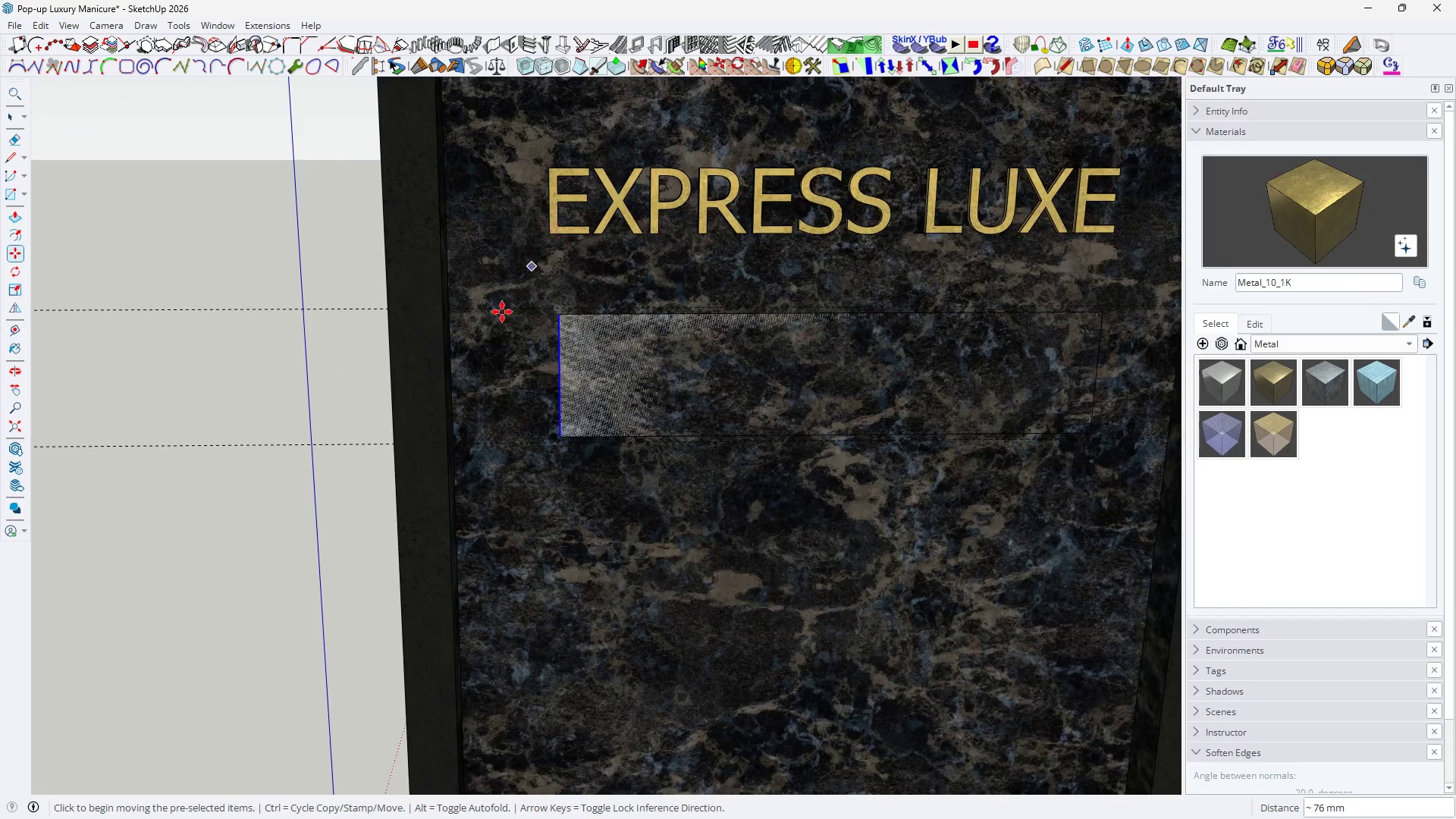 
key(Shift+ShiftLeft)
 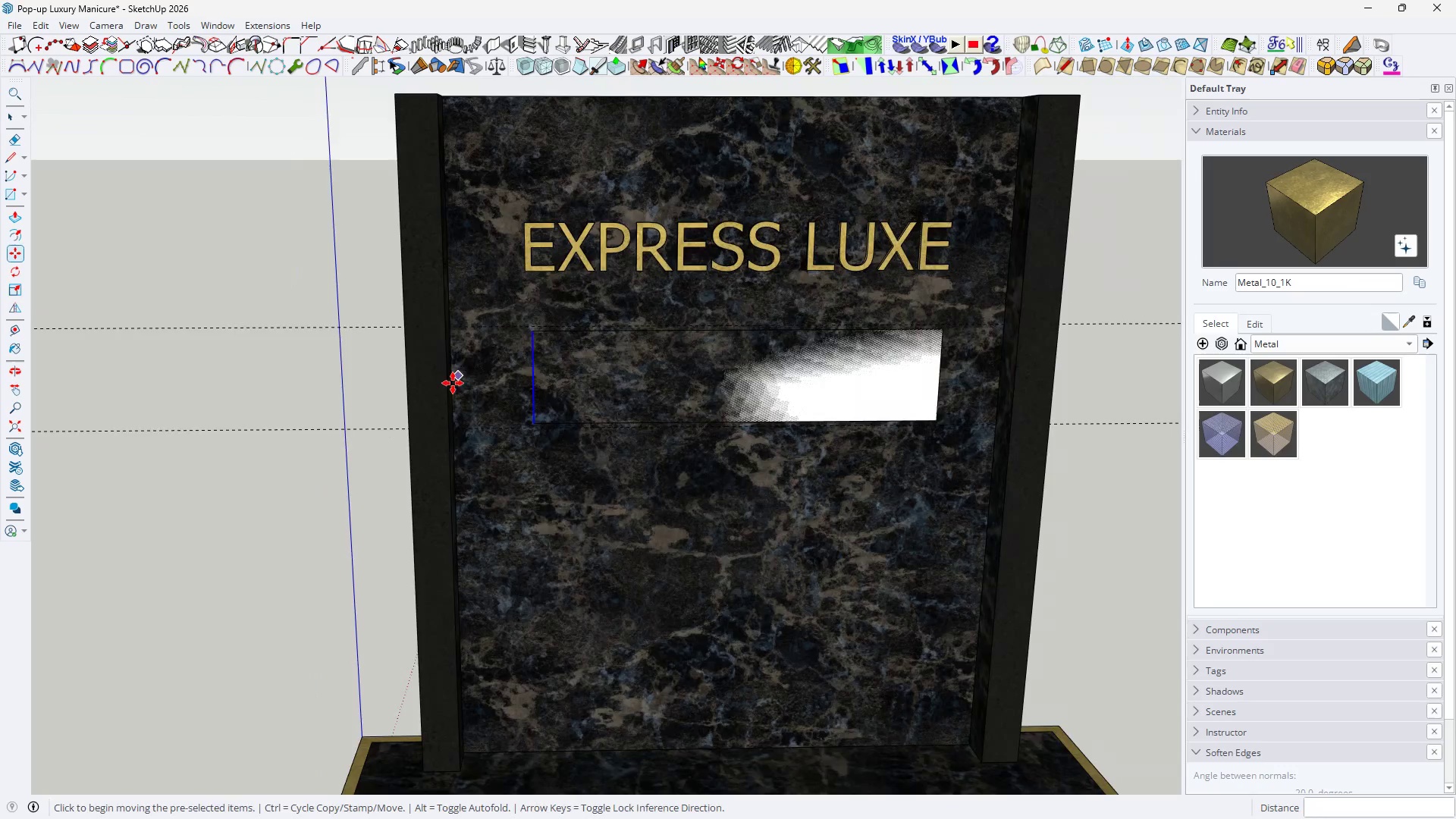 
key(Shift+ShiftLeft)
 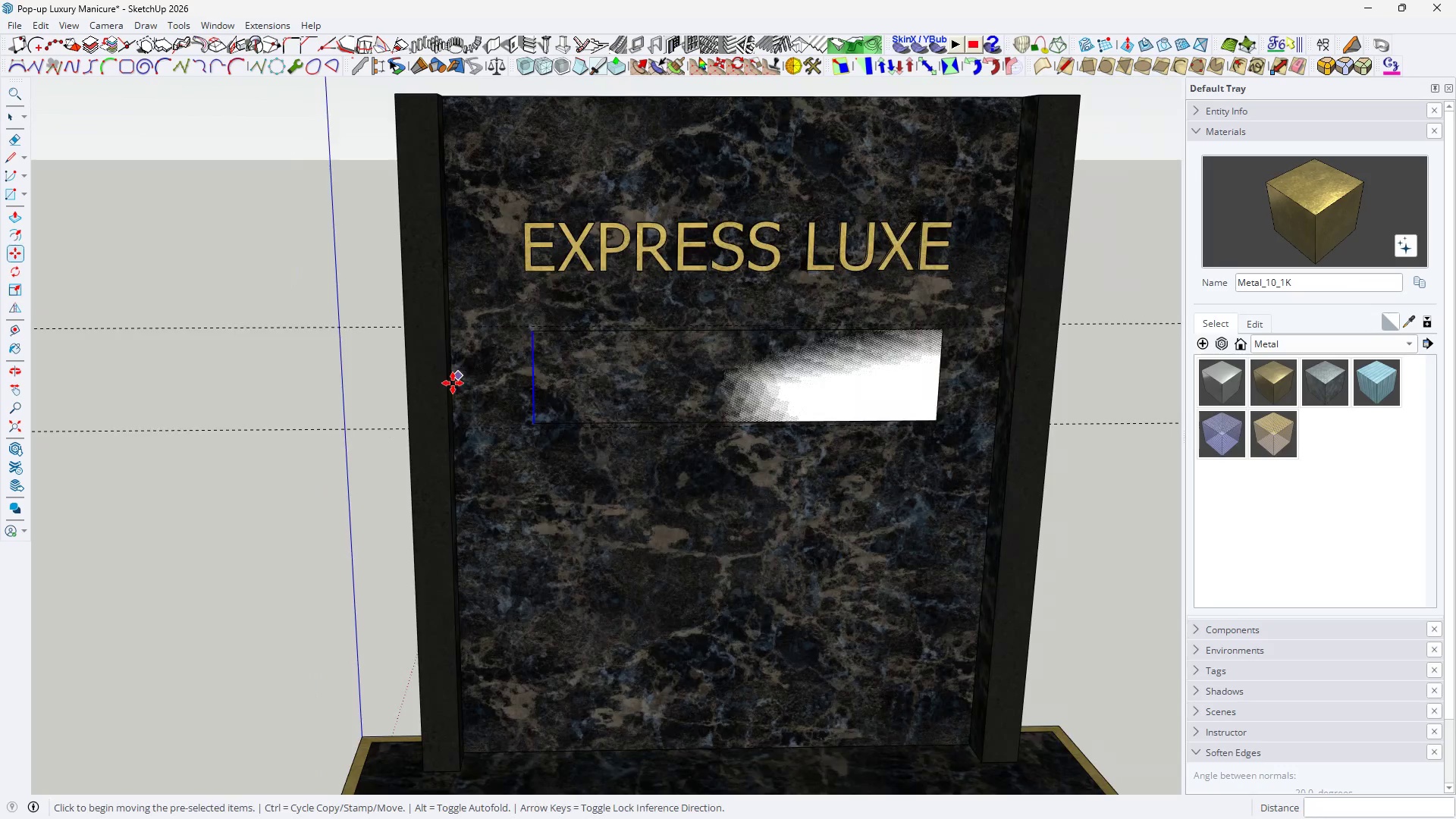 
key(Space)
 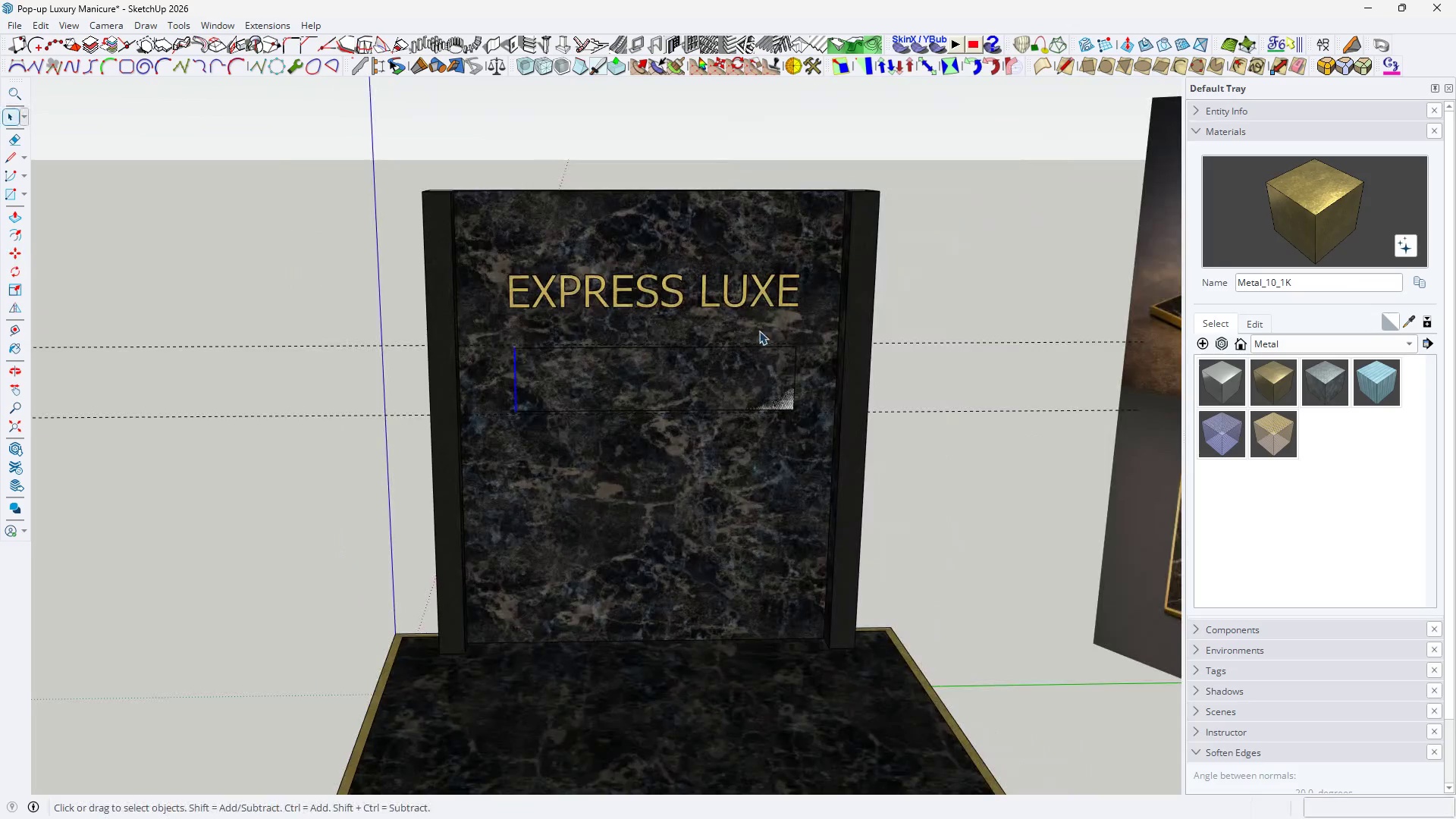 
left_click_drag(start_coordinate=[761, 331], to_coordinate=[842, 467])
 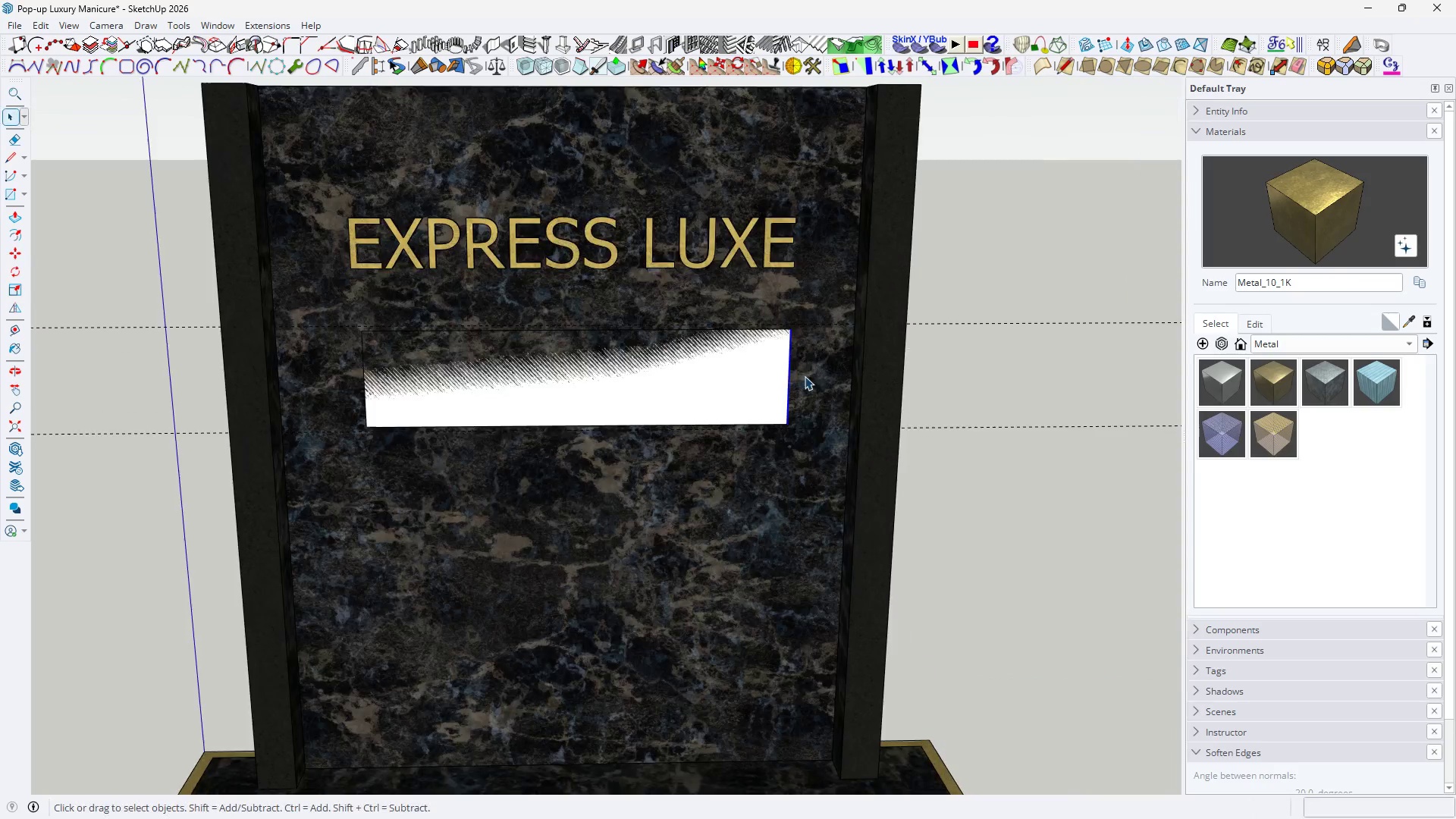 
scroll: coordinate [501, 386], scroll_direction: down, amount: 7.0
 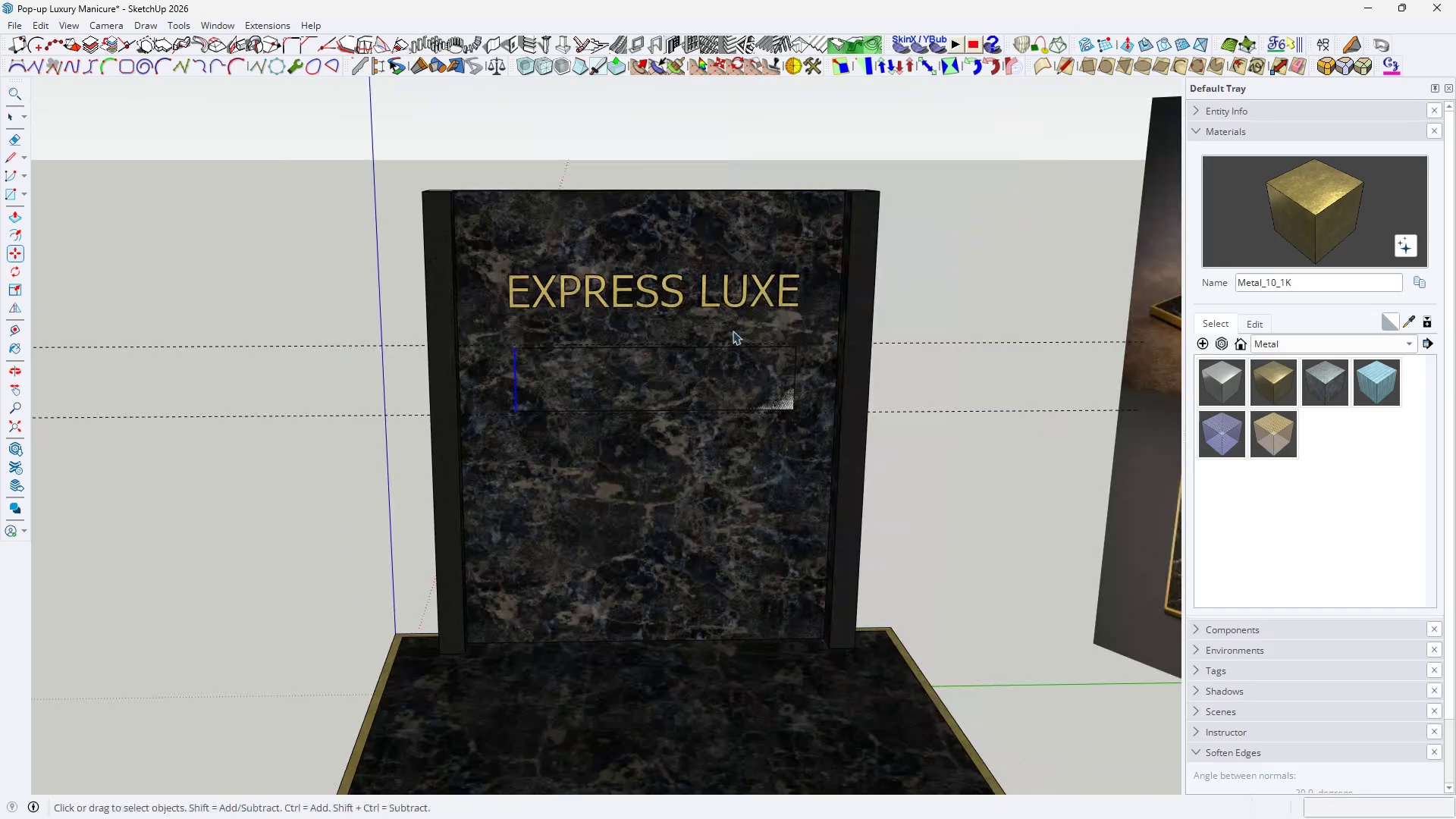 
key(M)
 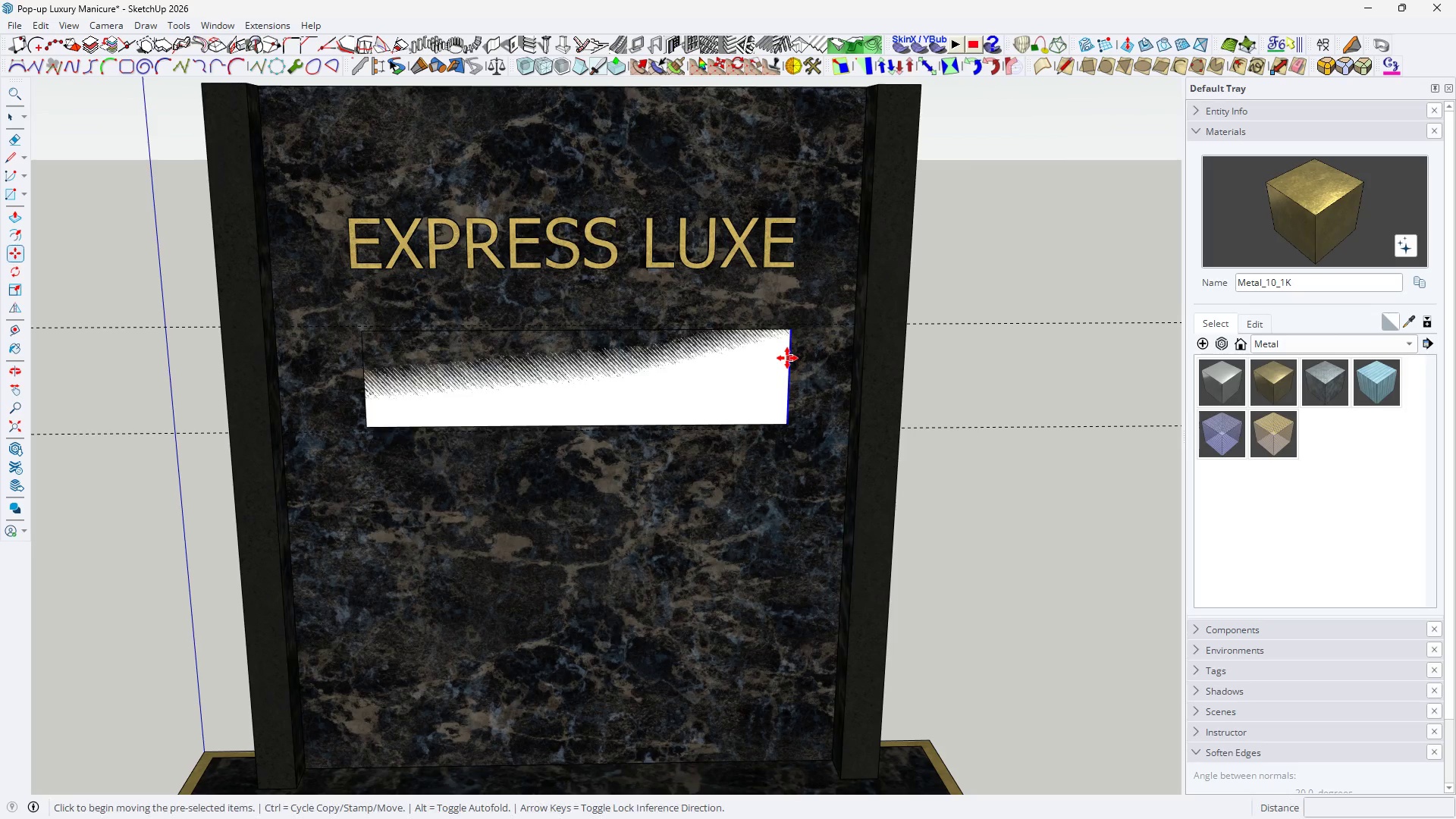 
scroll: coordinate [805, 378], scroll_direction: up, amount: 4.0
 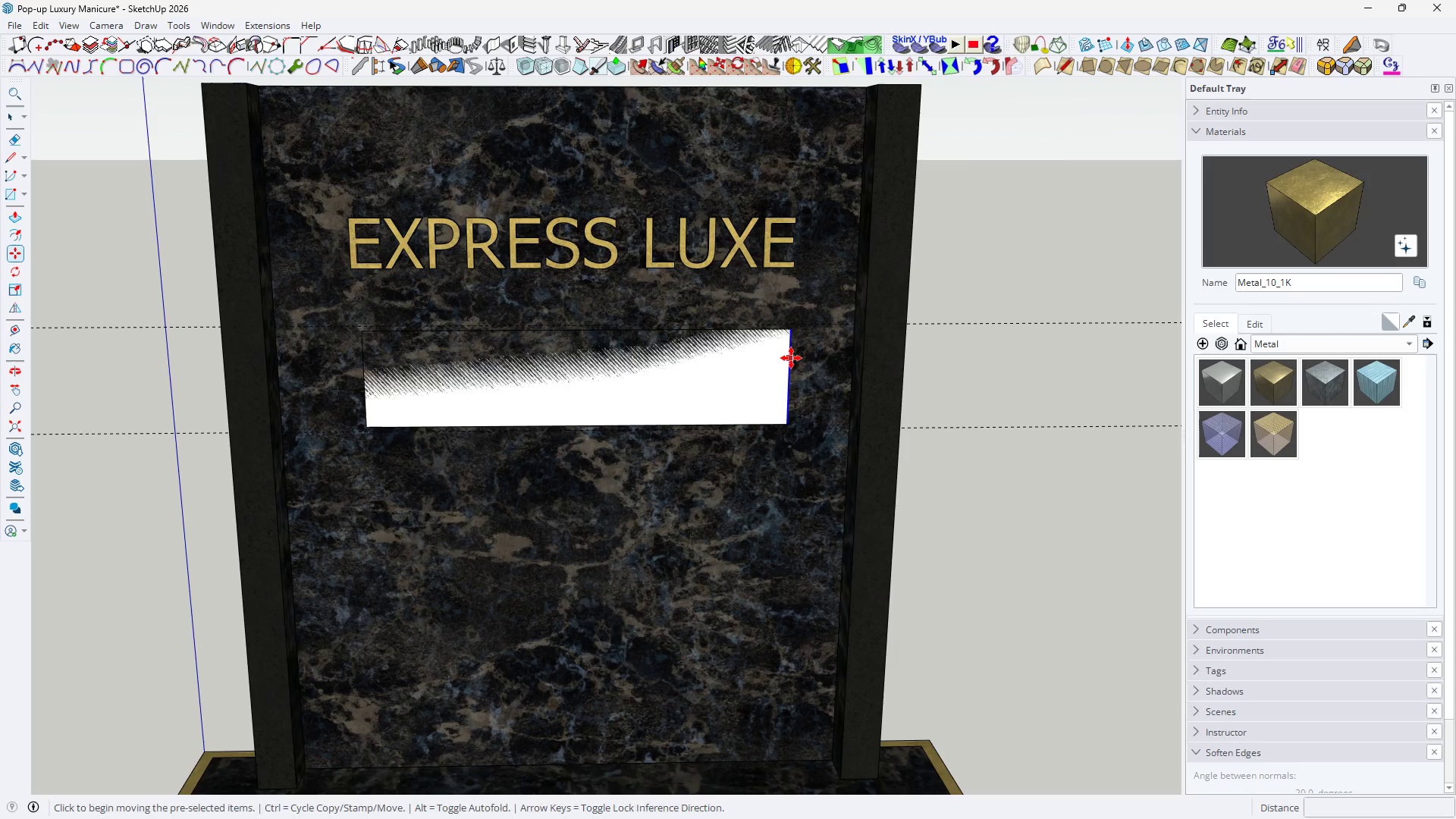 
left_click([787, 358])
 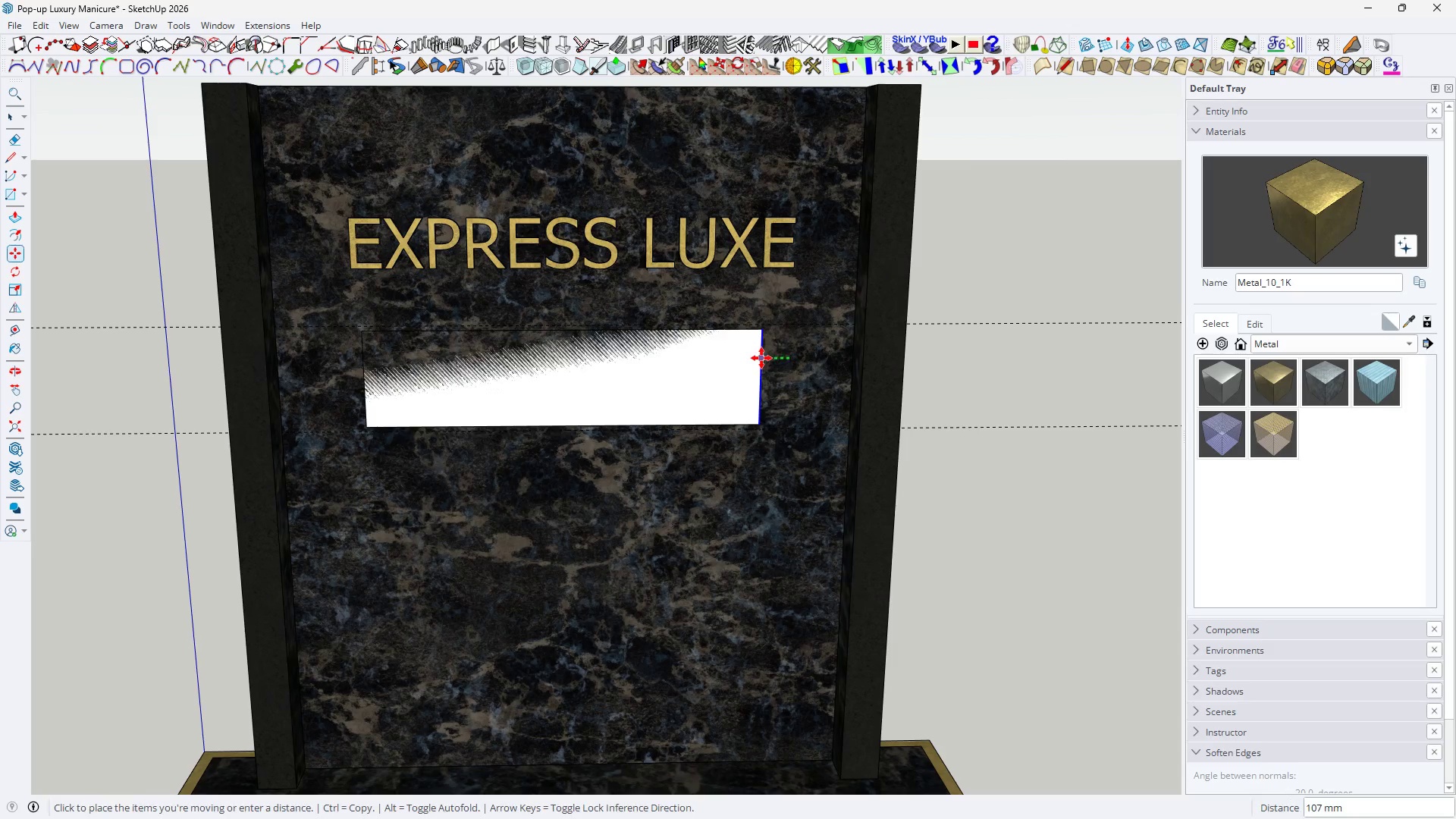 
hold_key(key=ShiftLeft, duration=1.33)
left_click([791, 271])
 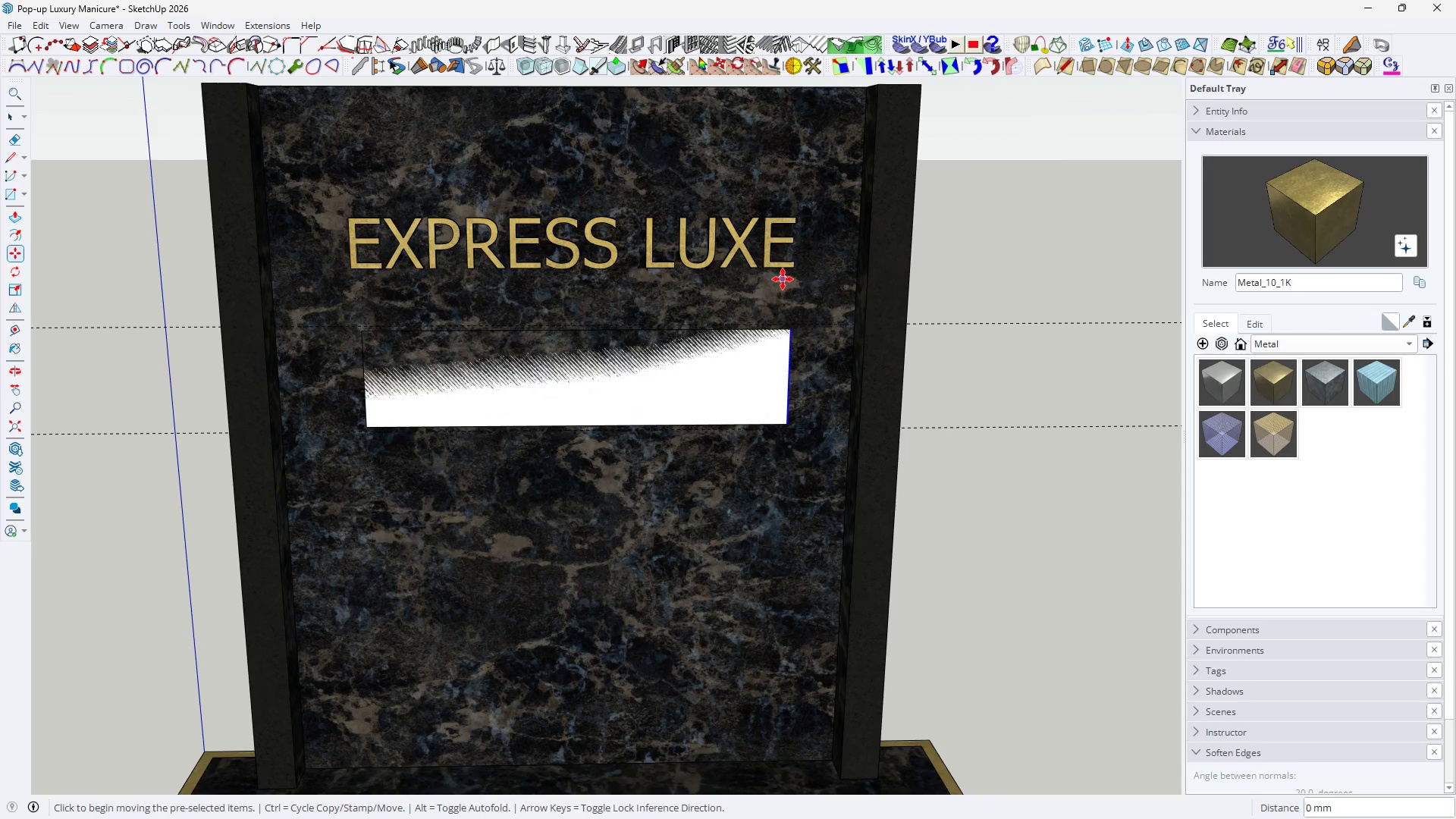 
key(Space)
 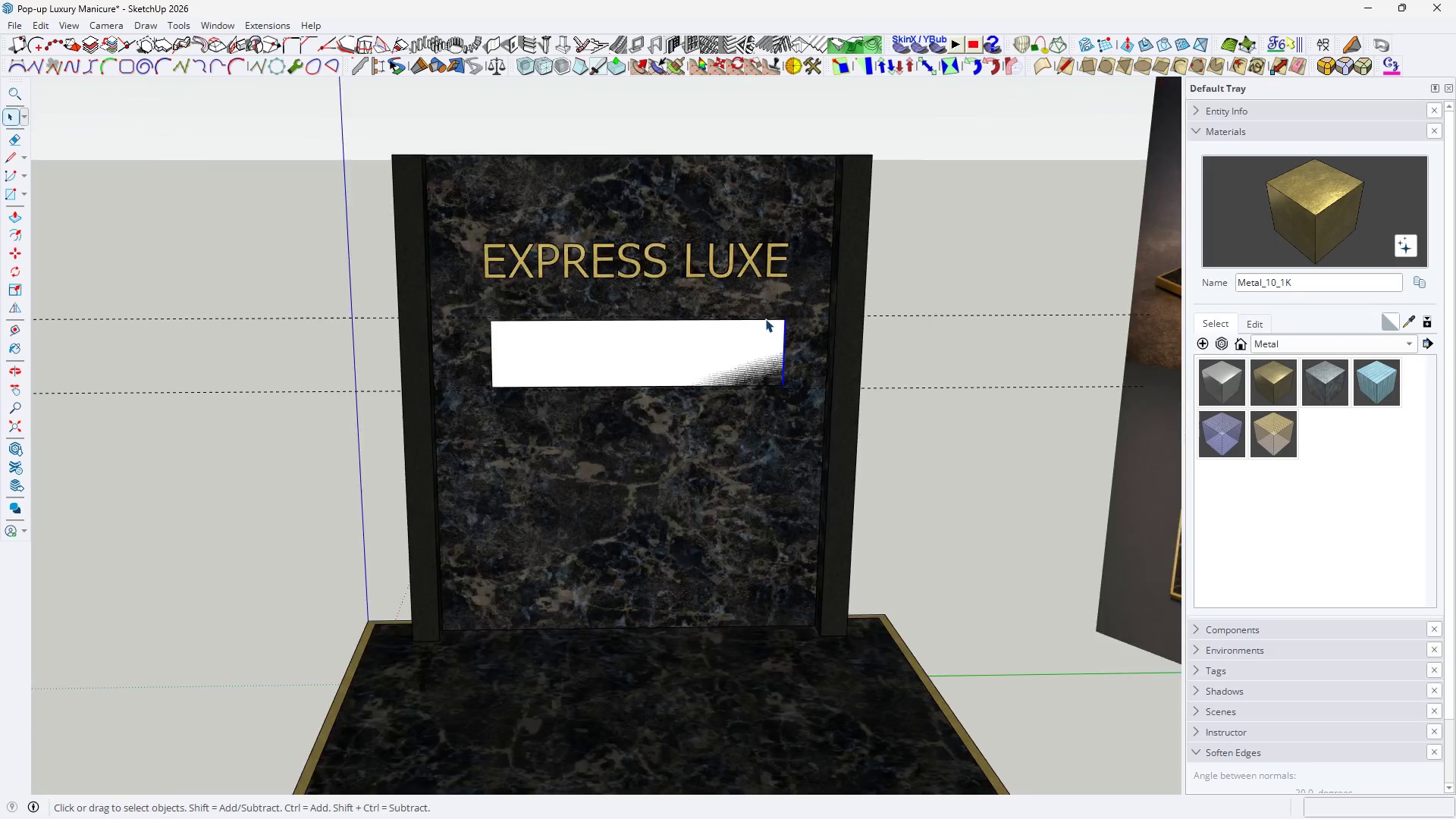 
key(H)
 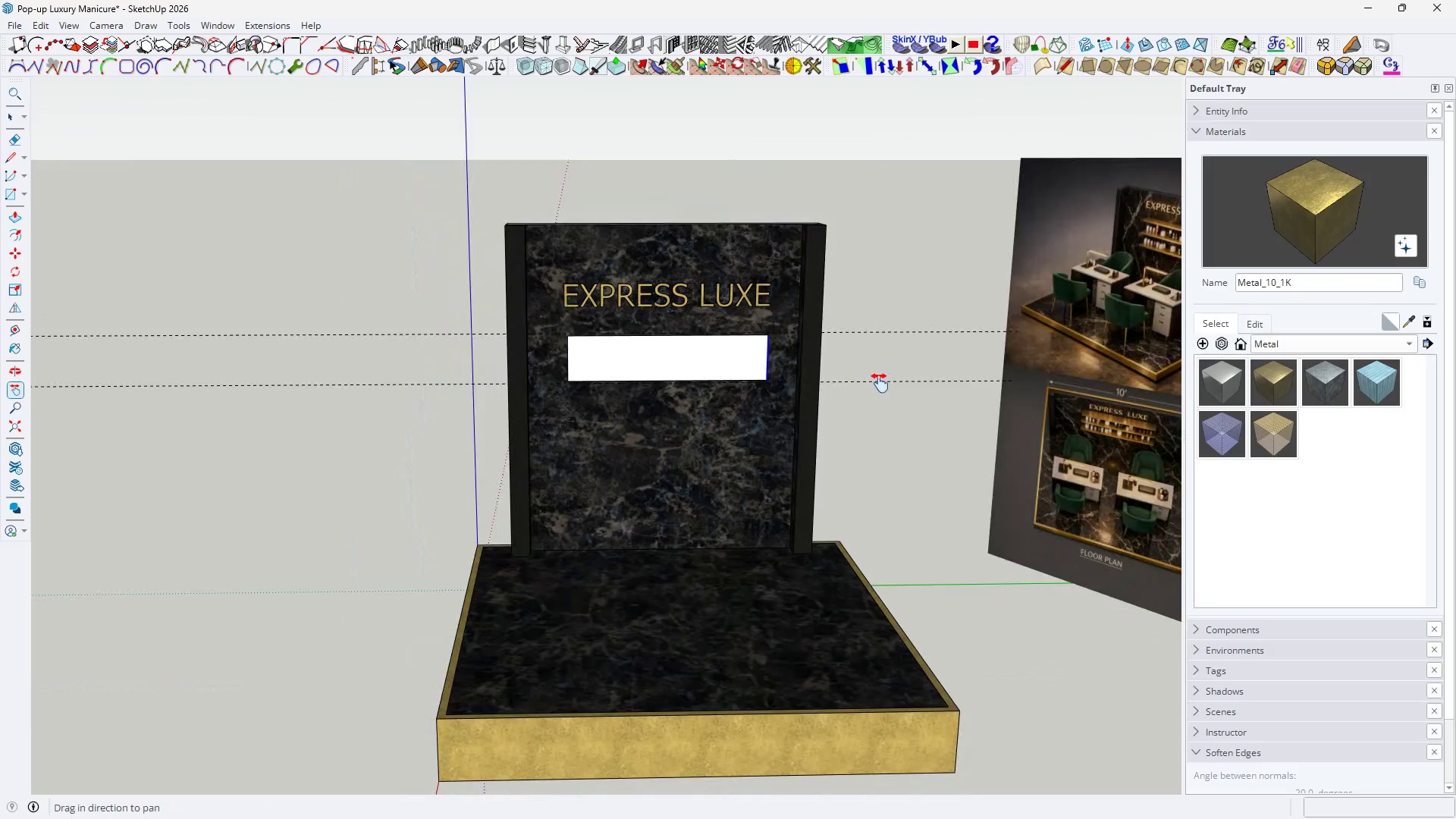 
scroll: coordinate [779, 416], scroll_direction: down, amount: 13.0
 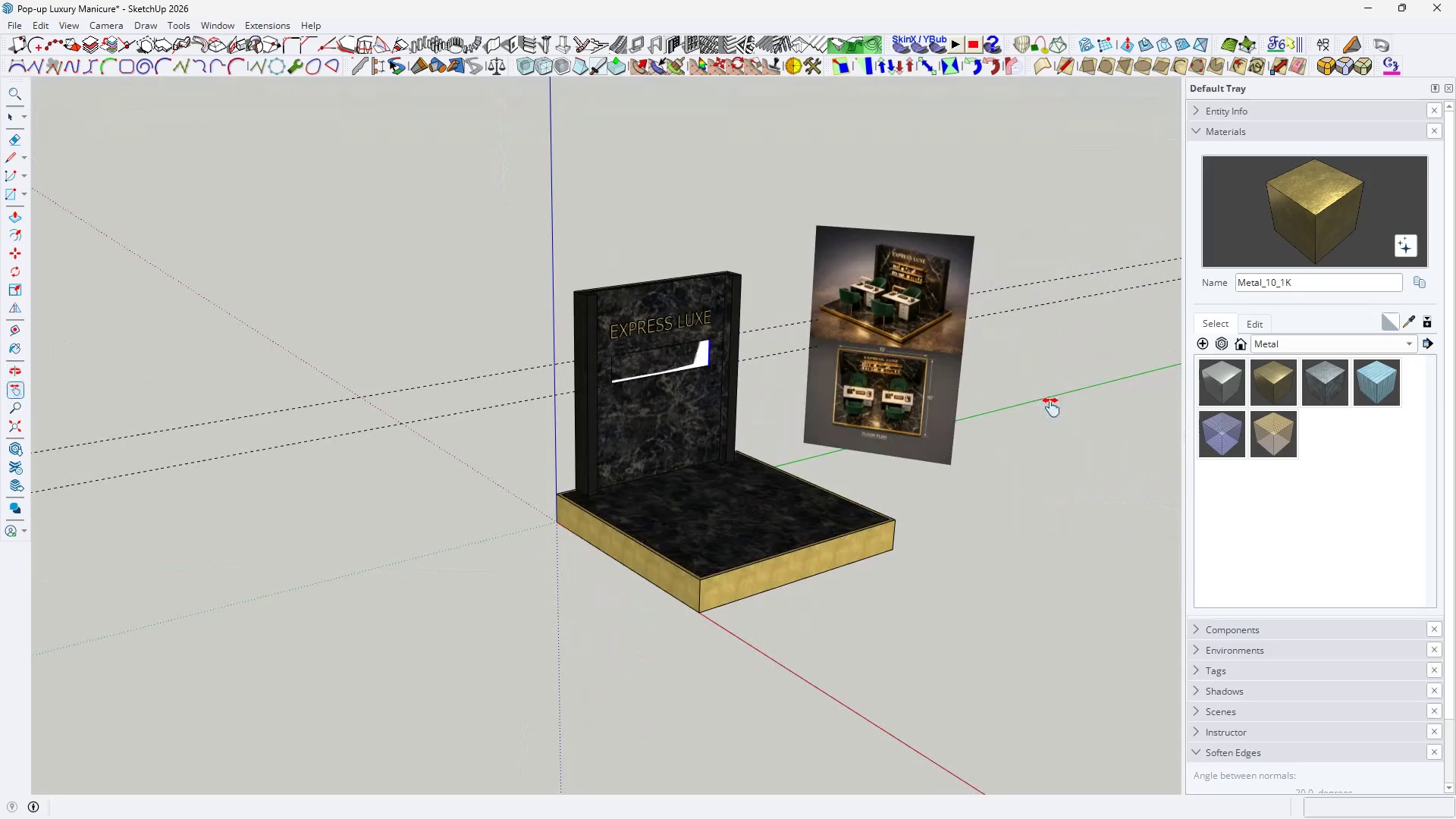 
scroll: coordinate [1074, 213], scroll_direction: up, amount: 8.0
 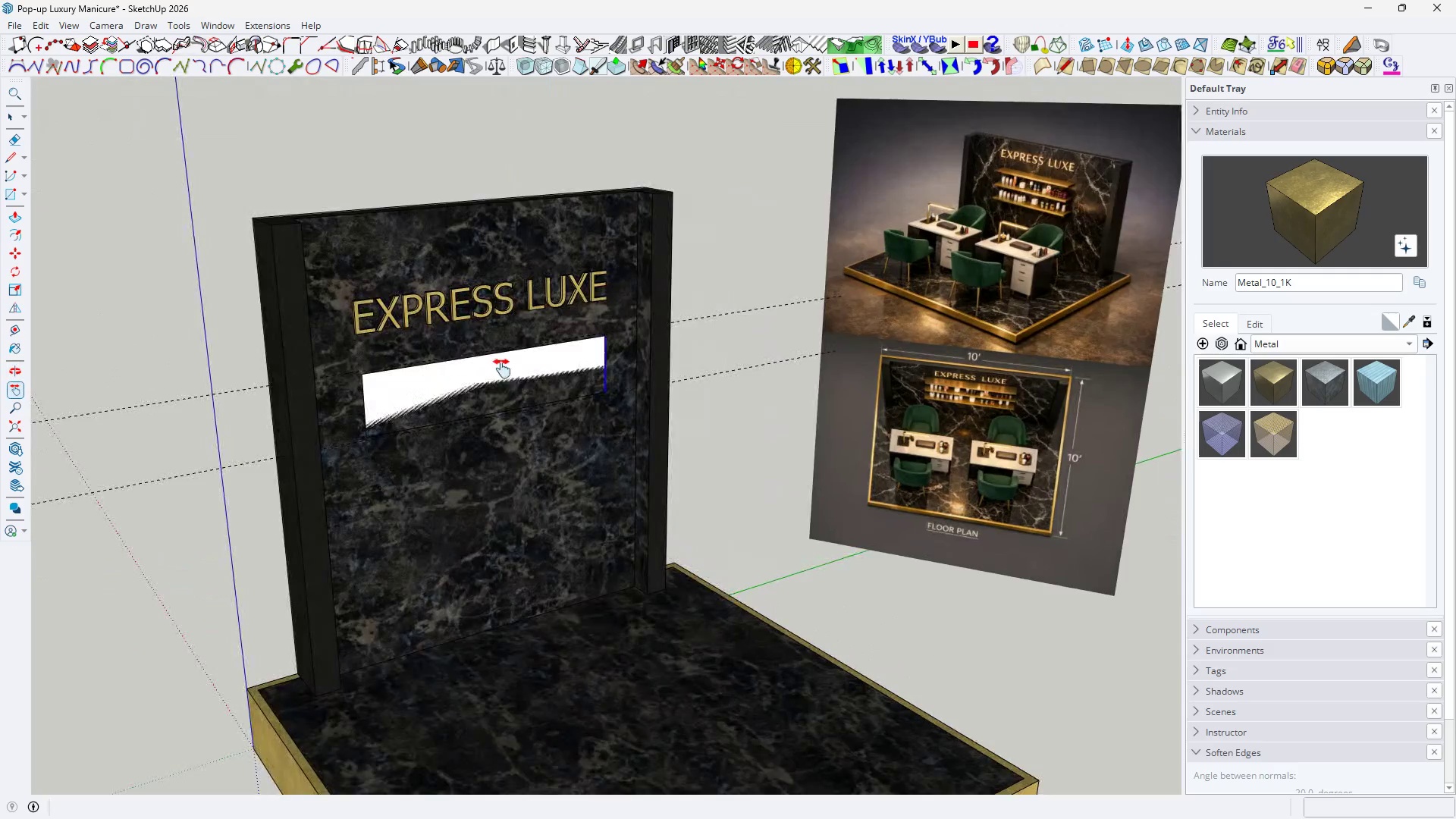 
key(Space)
 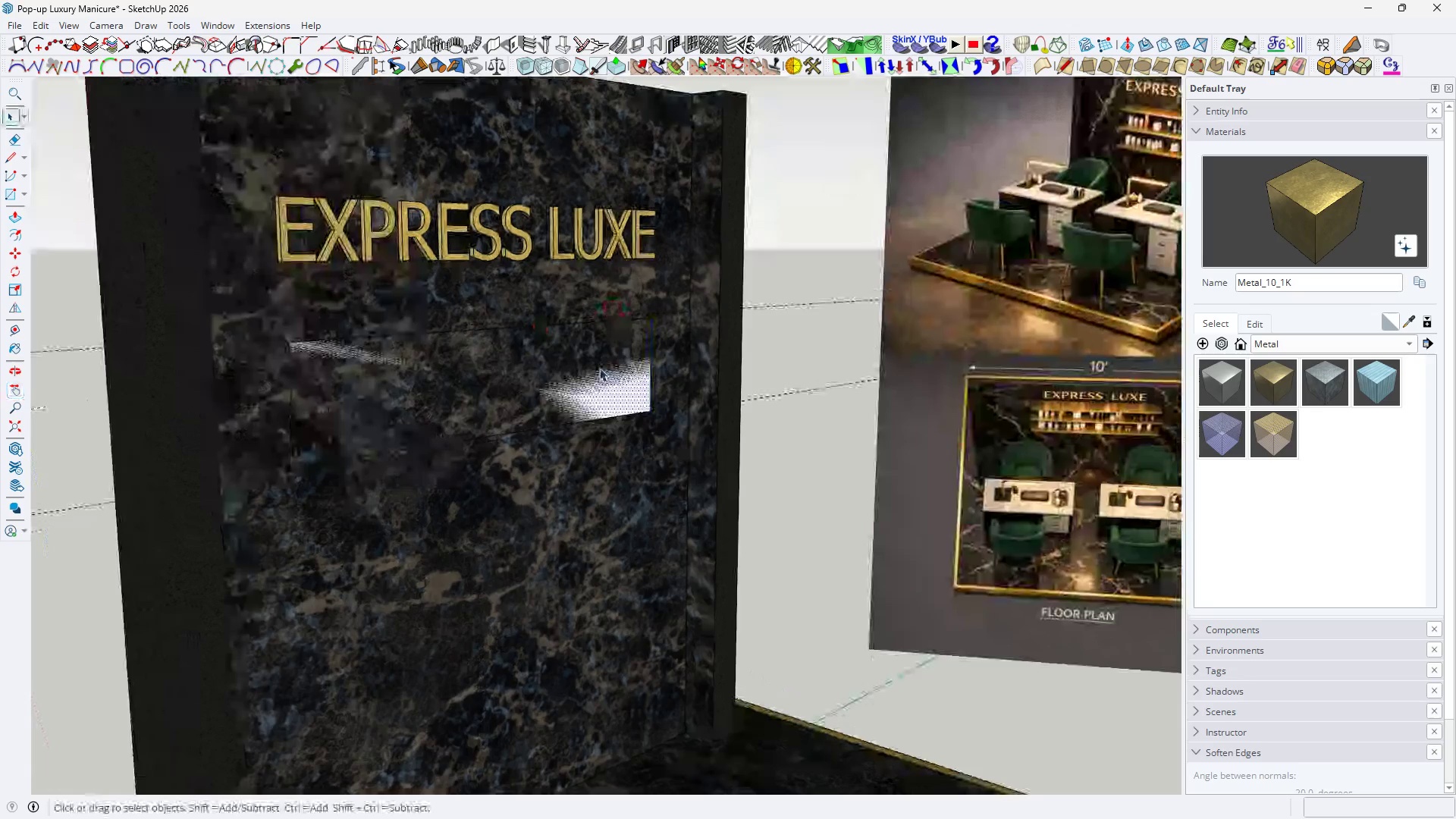 
scroll: coordinate [502, 386], scroll_direction: up, amount: 5.0
 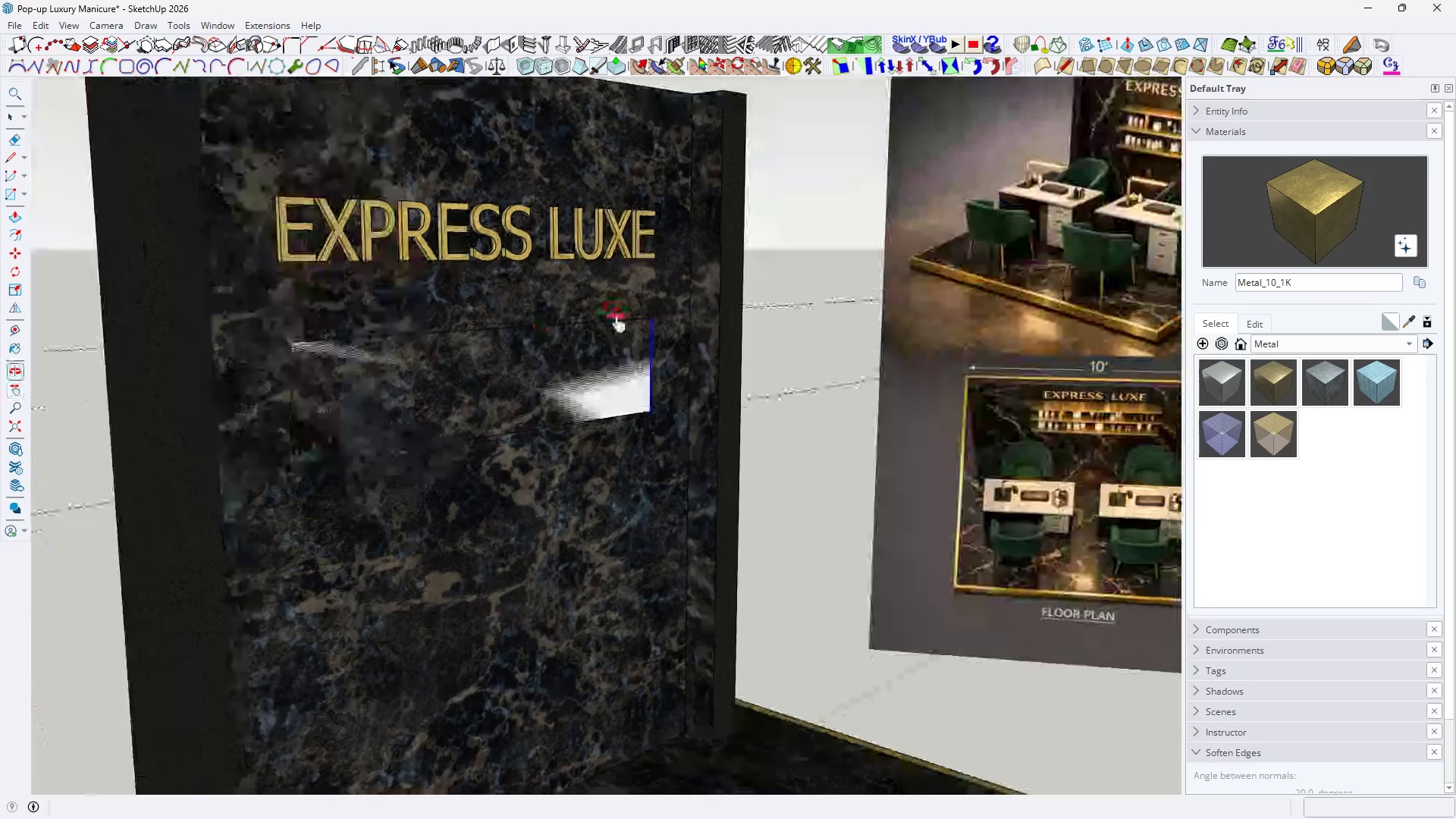 
double_click([599, 368])
 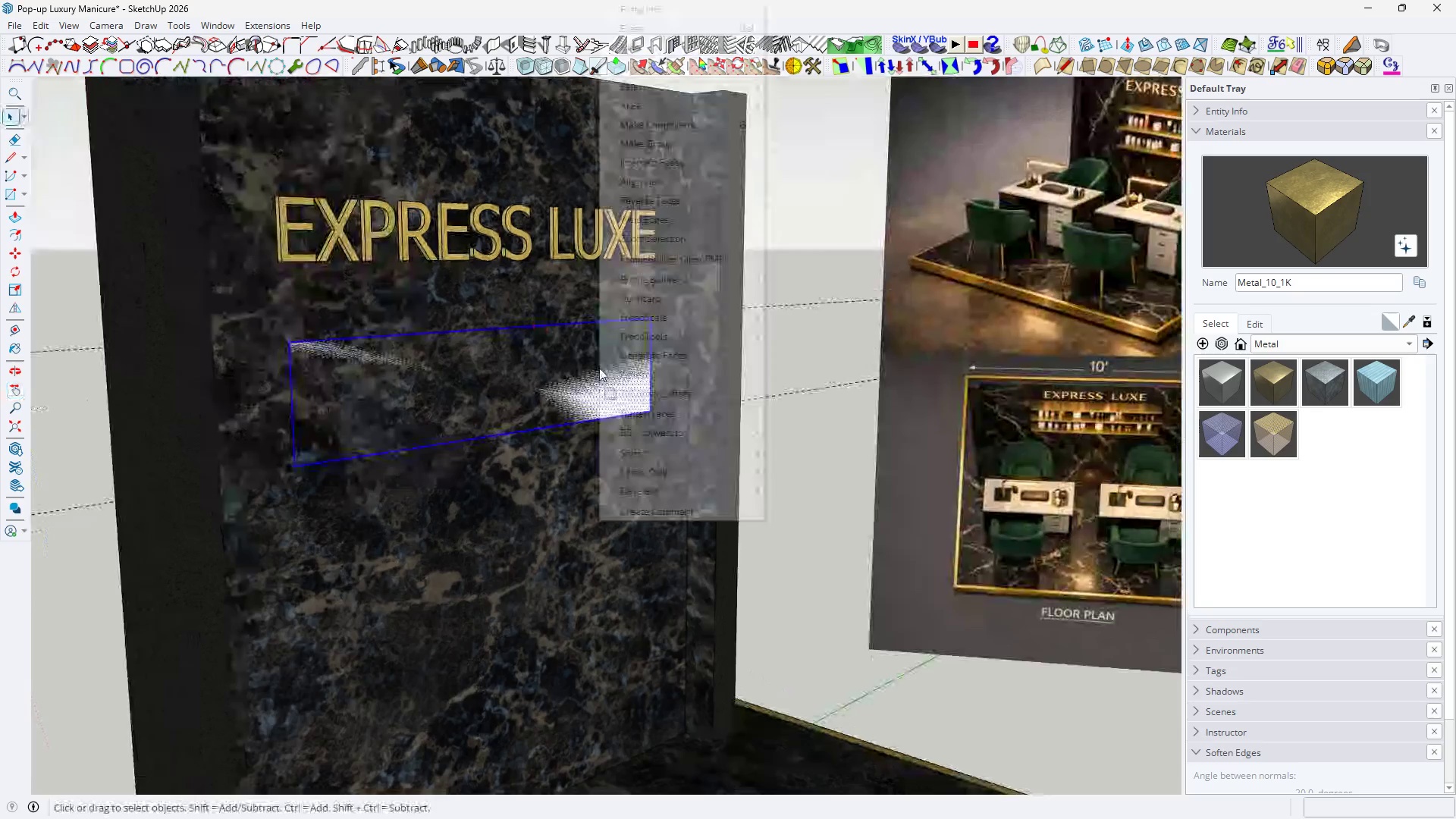 
right_click([599, 368])
 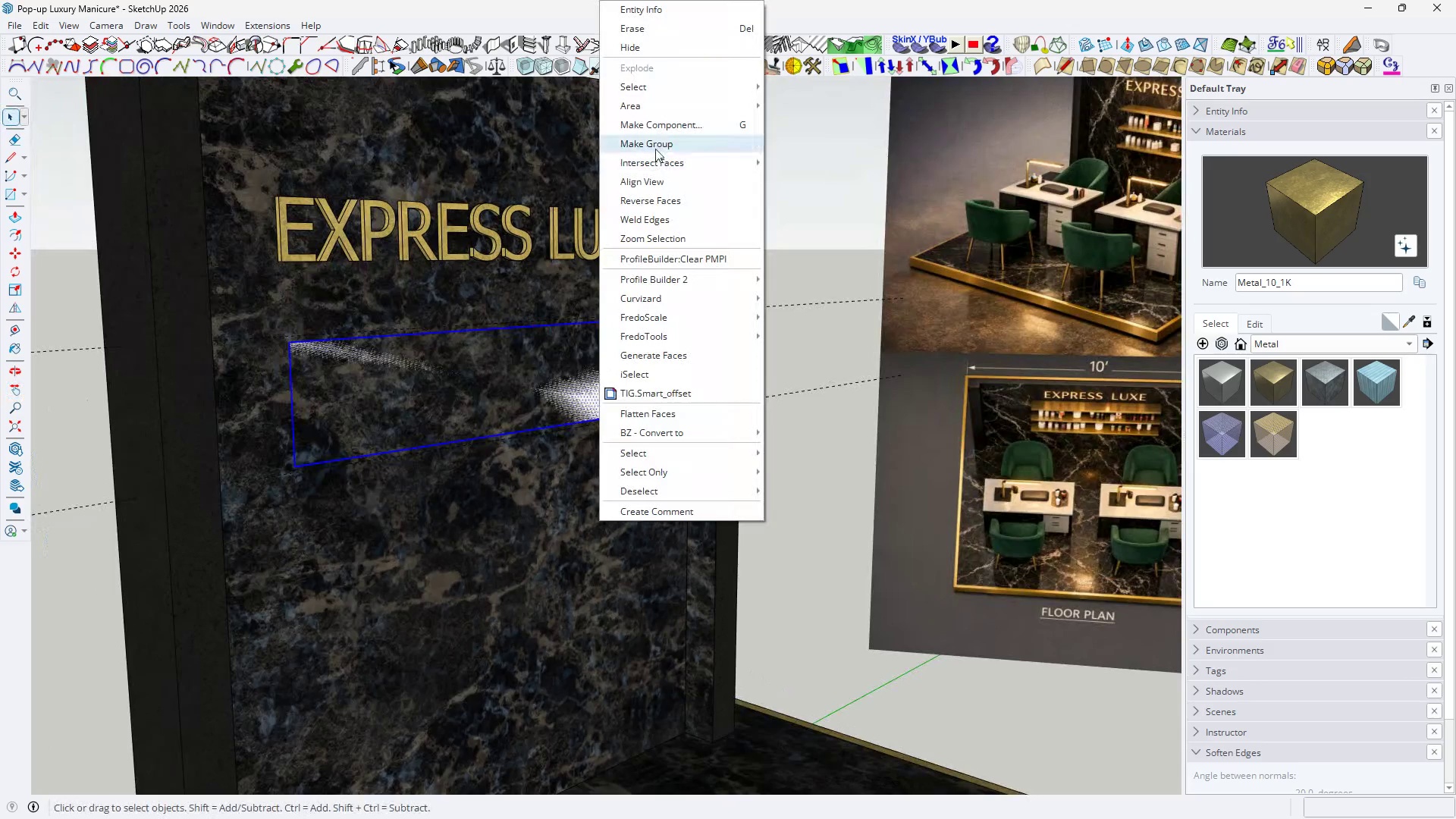 
left_click([655, 149])
 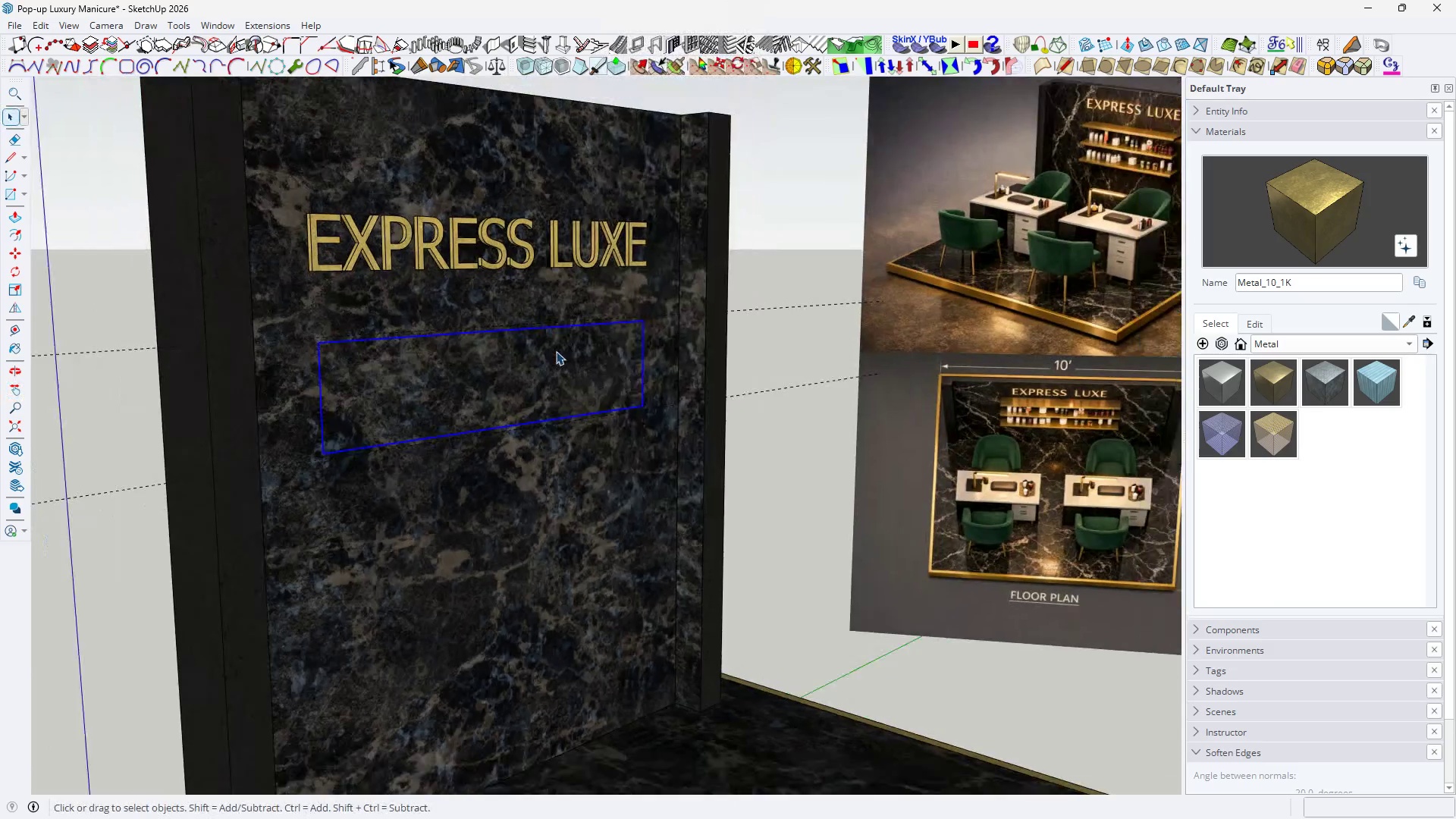 
scroll: coordinate [557, 351], scroll_direction: down, amount: 5.0
 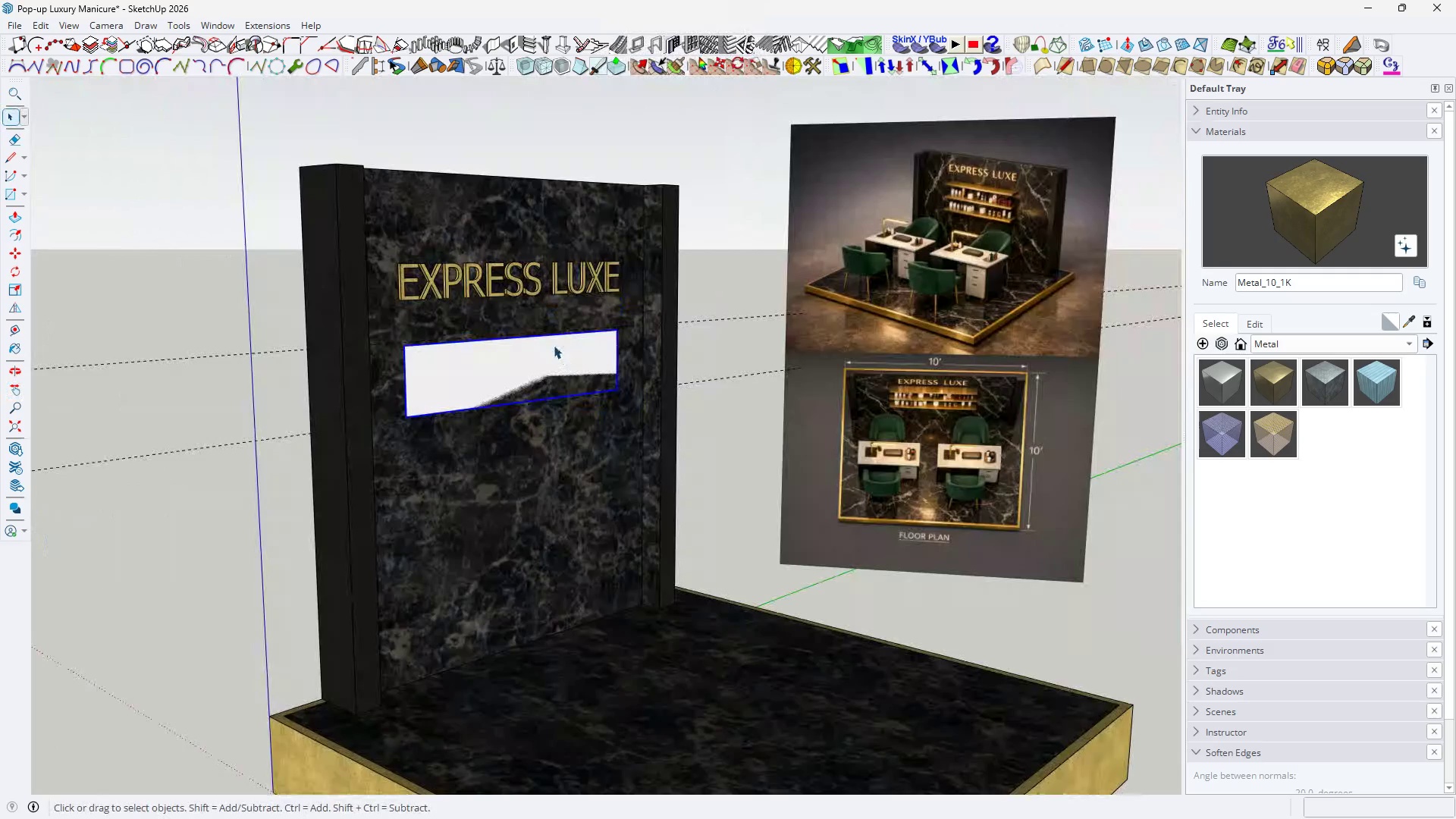 
key(Control+X)
 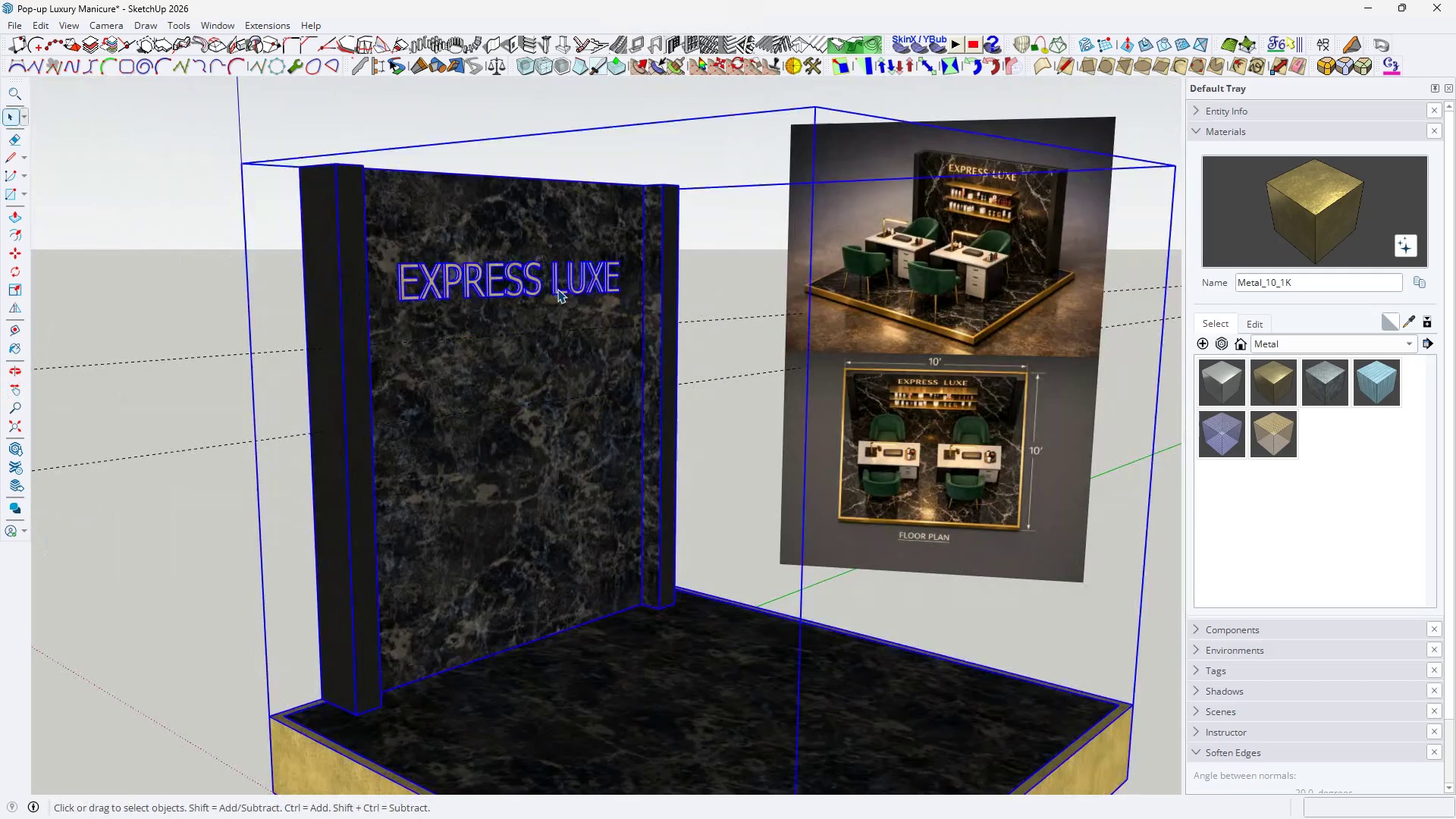 
double_click([557, 289])
 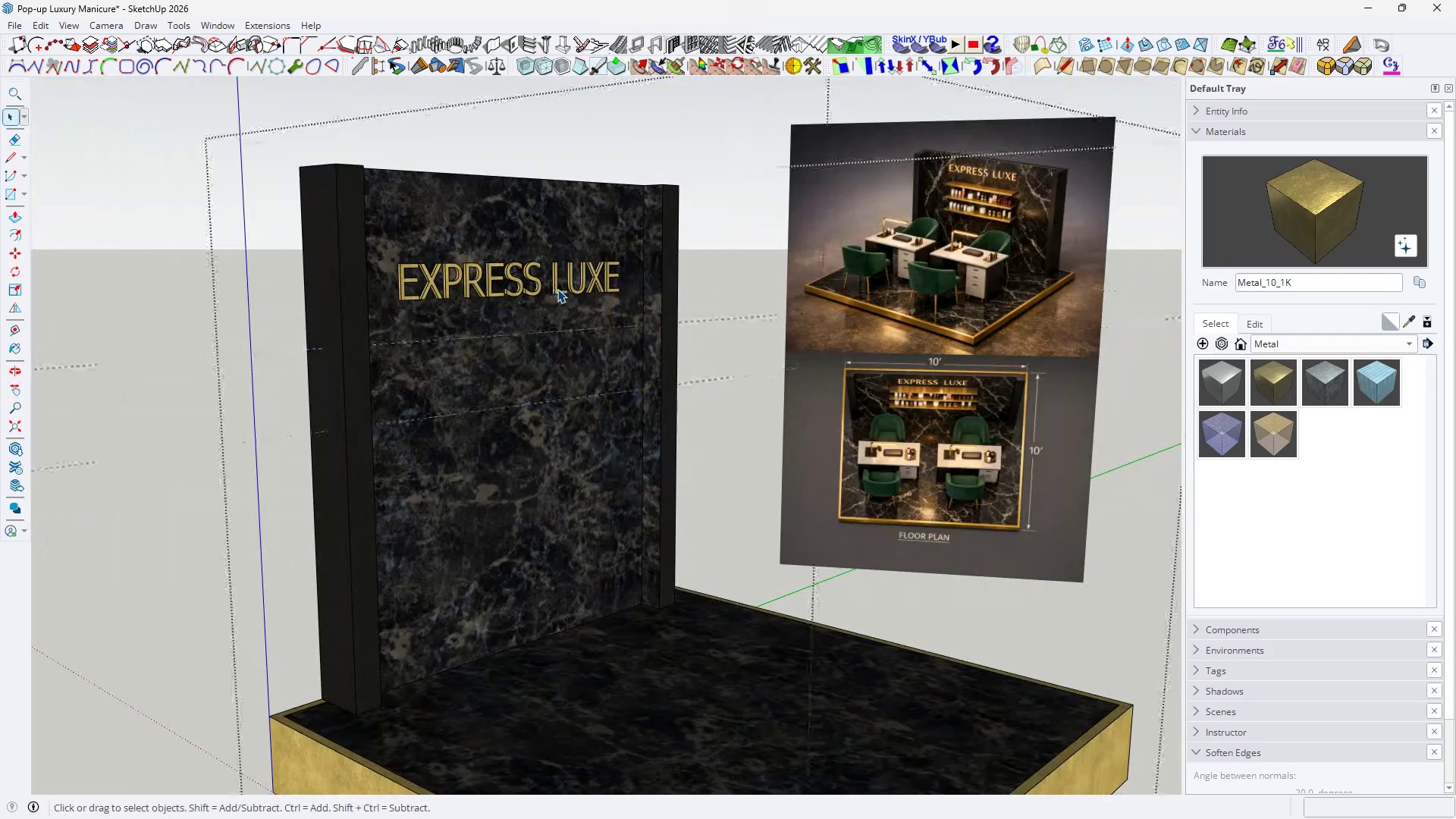 
triple_click([557, 289])
 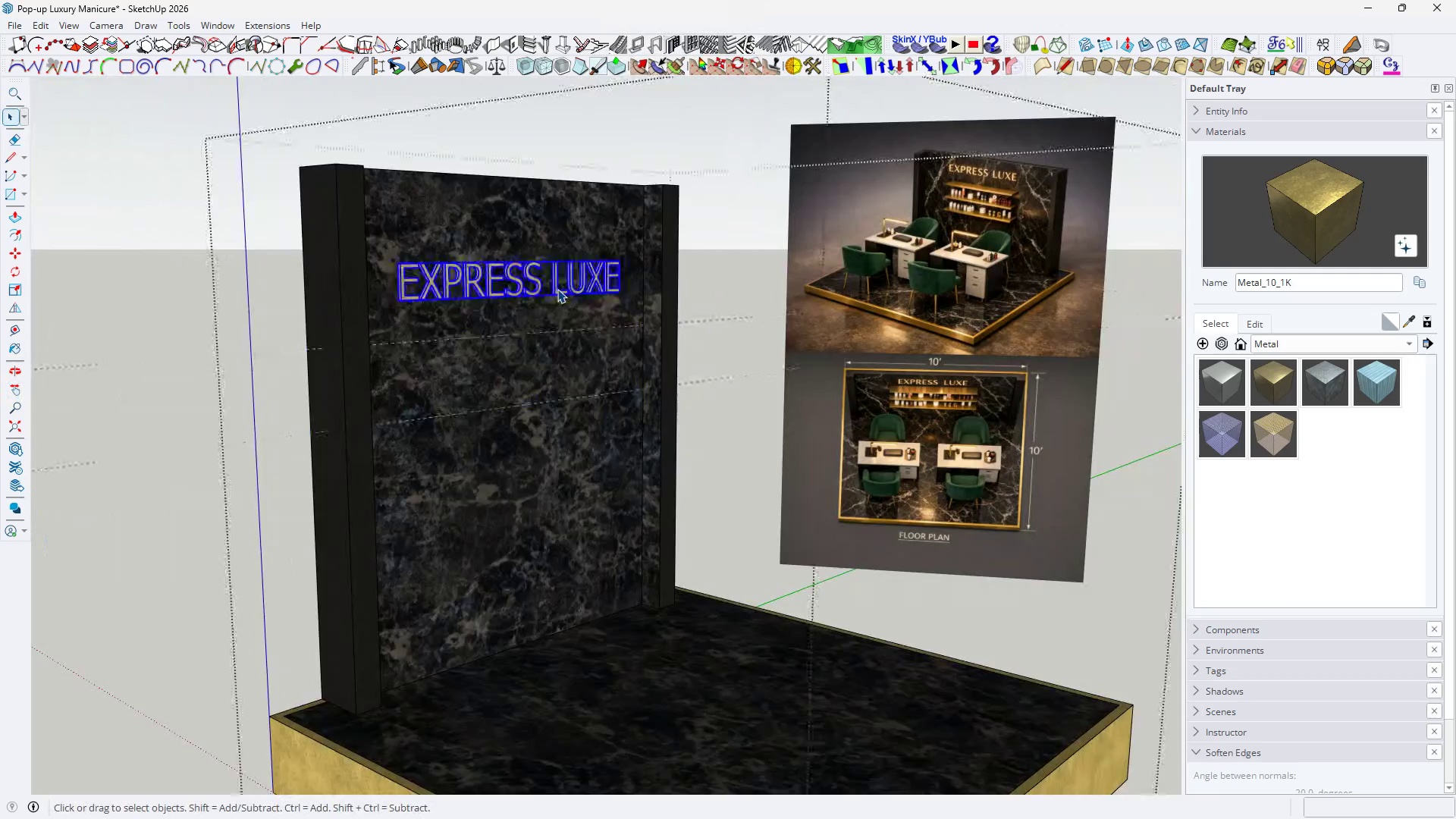 
triple_click([557, 289])
 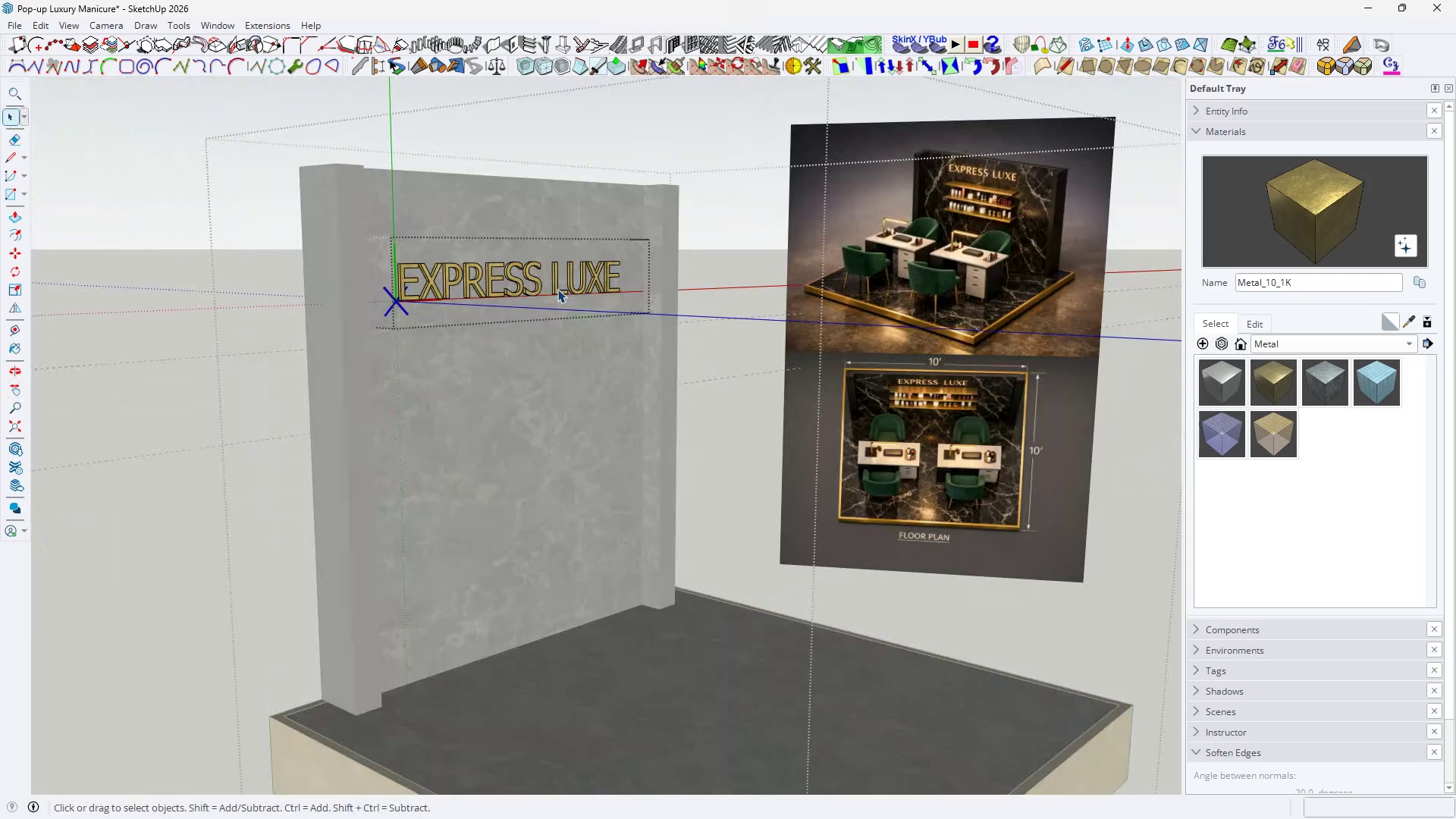 
triple_click([557, 289])
 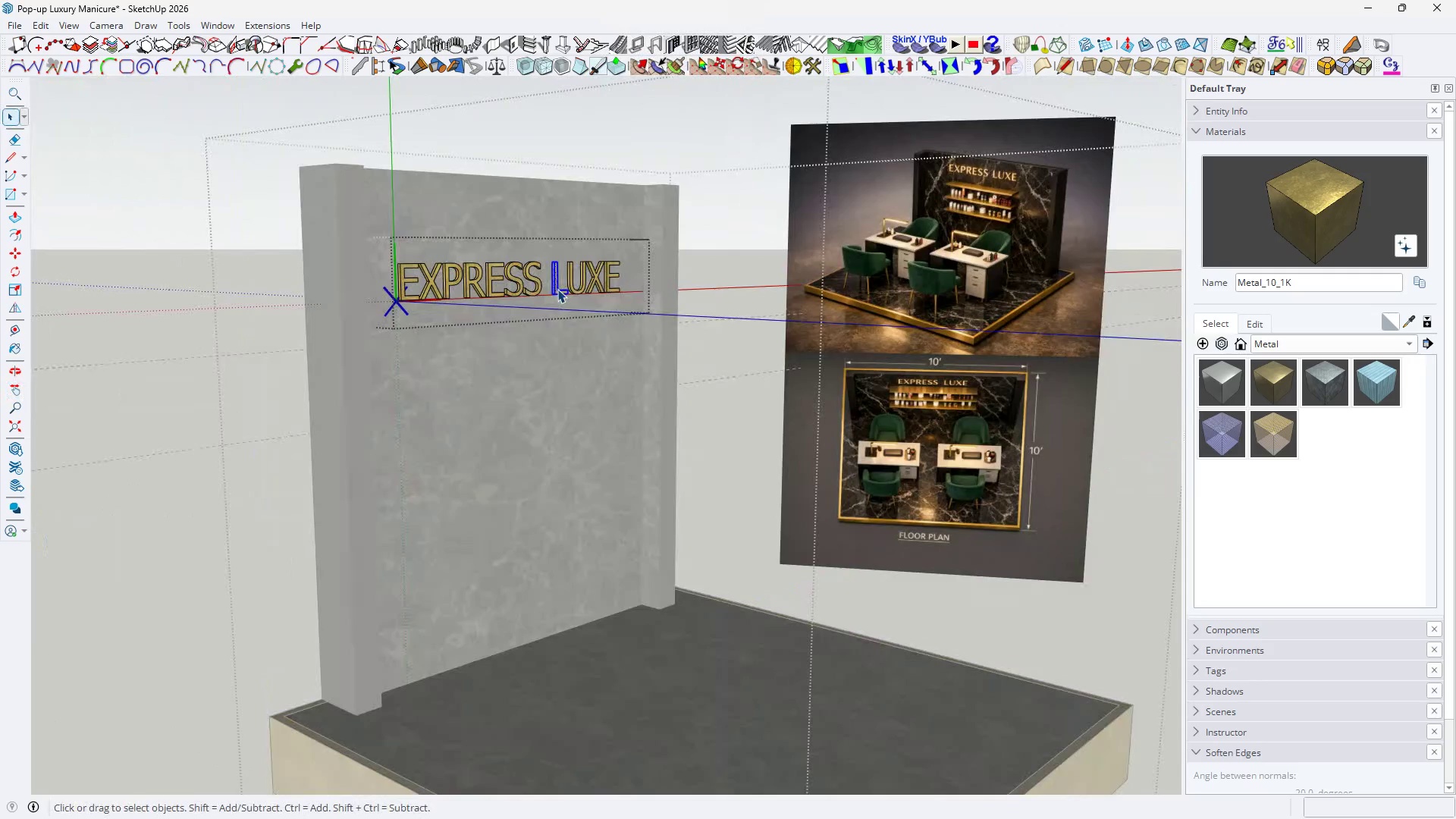 
scroll: coordinate [435, 393], scroll_direction: down, amount: 6.0
 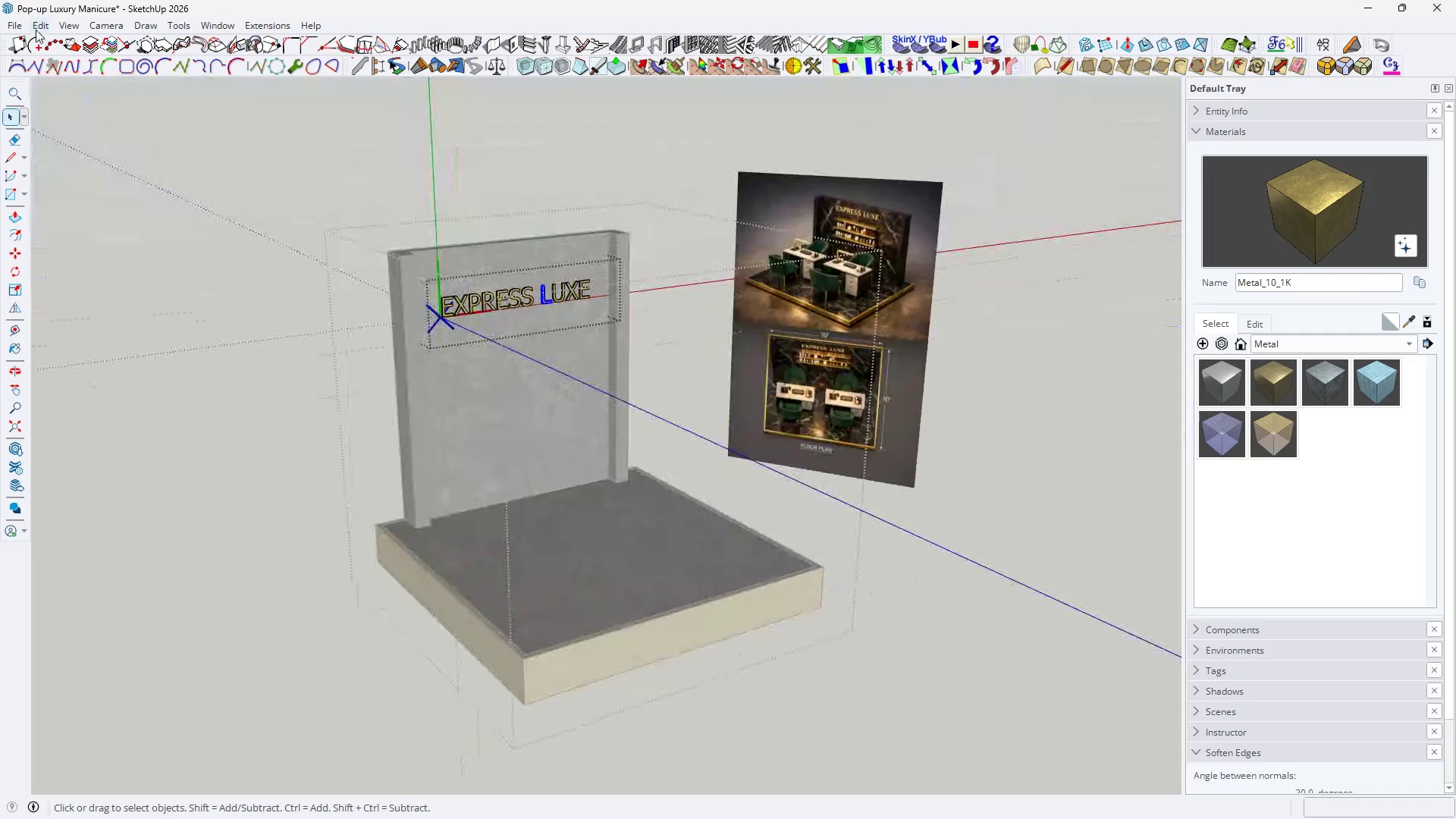 
left_click([36, 27])
 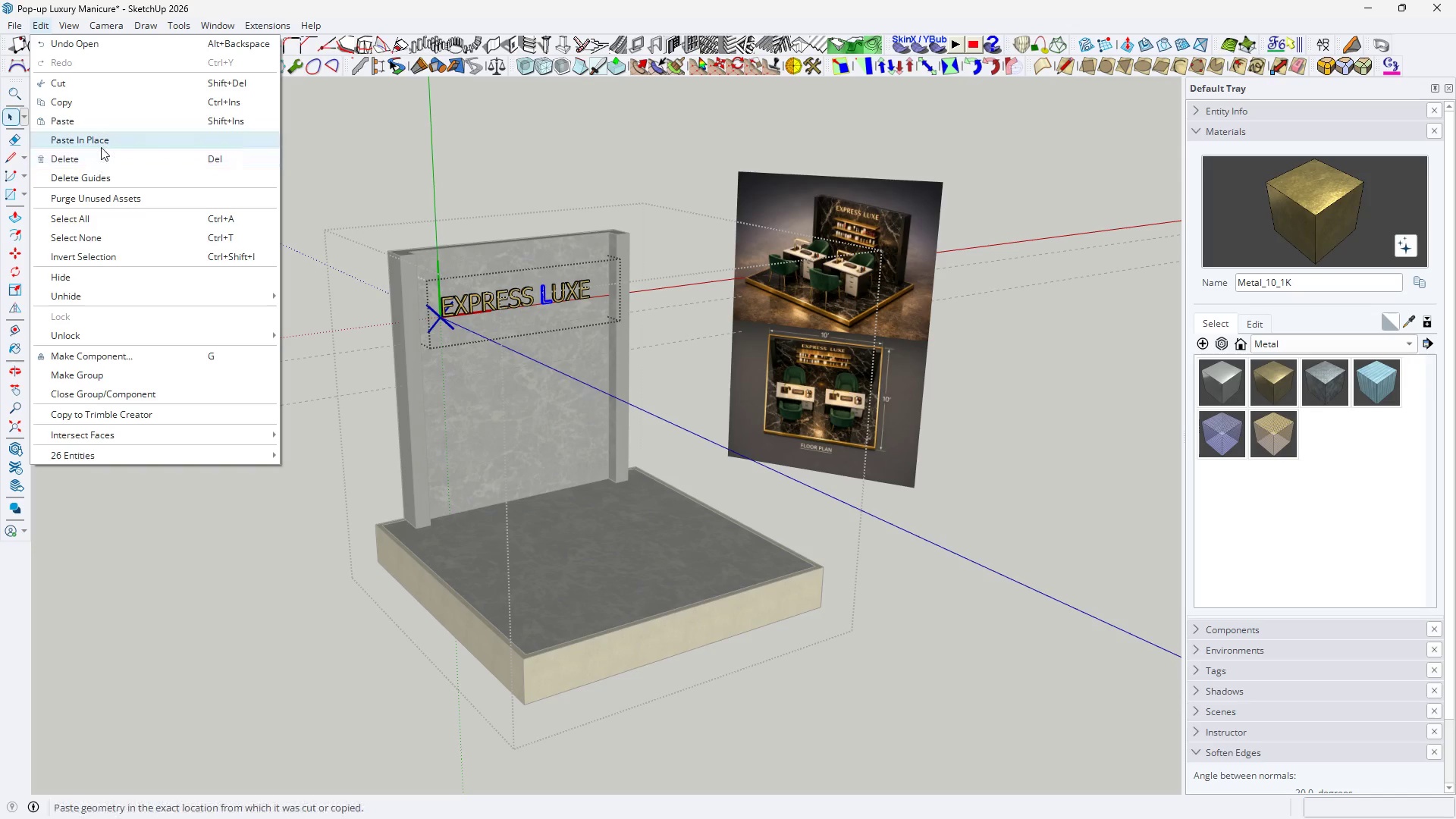 
left_click([101, 143])
 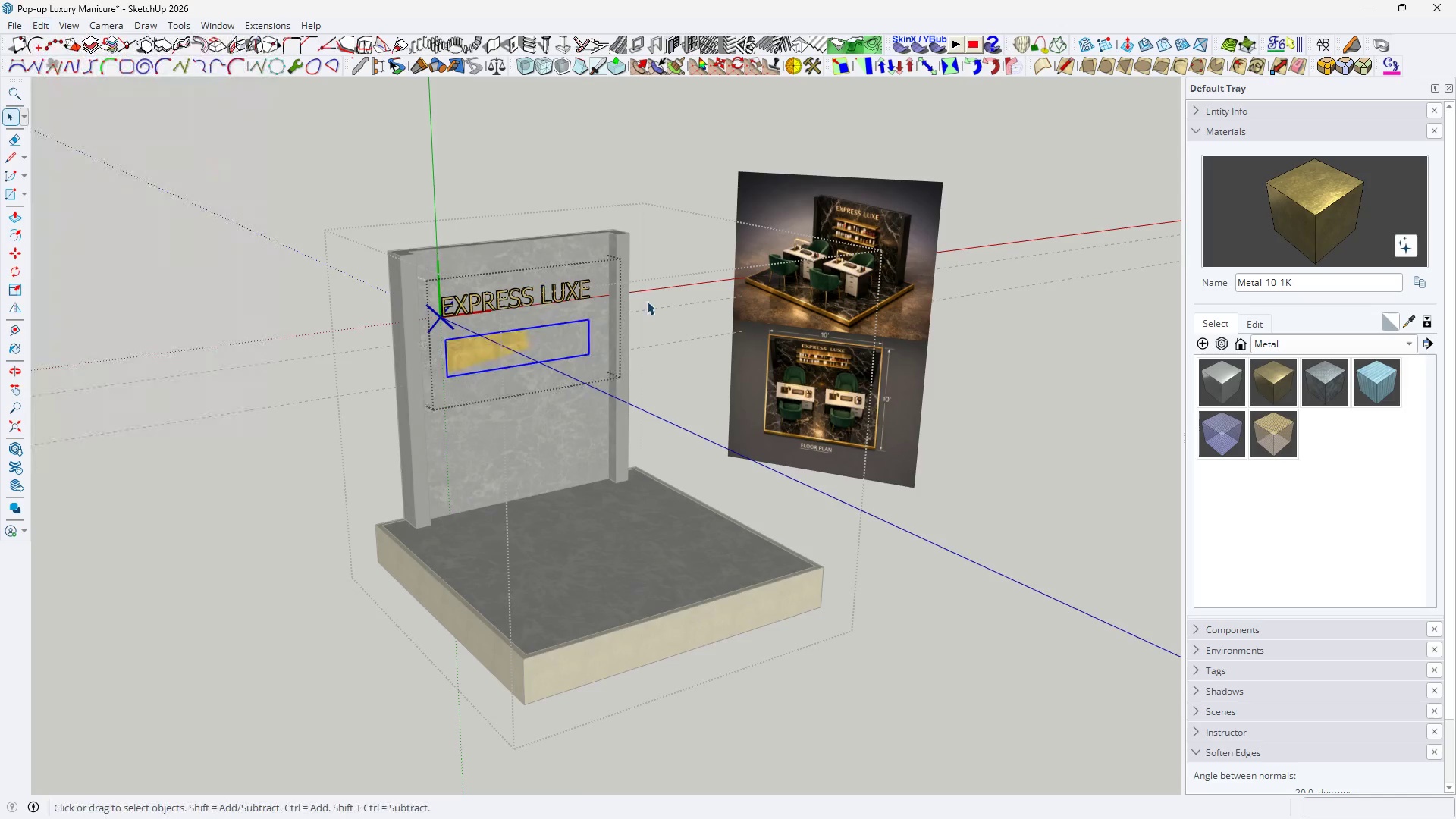 
left_click([506, 307])
 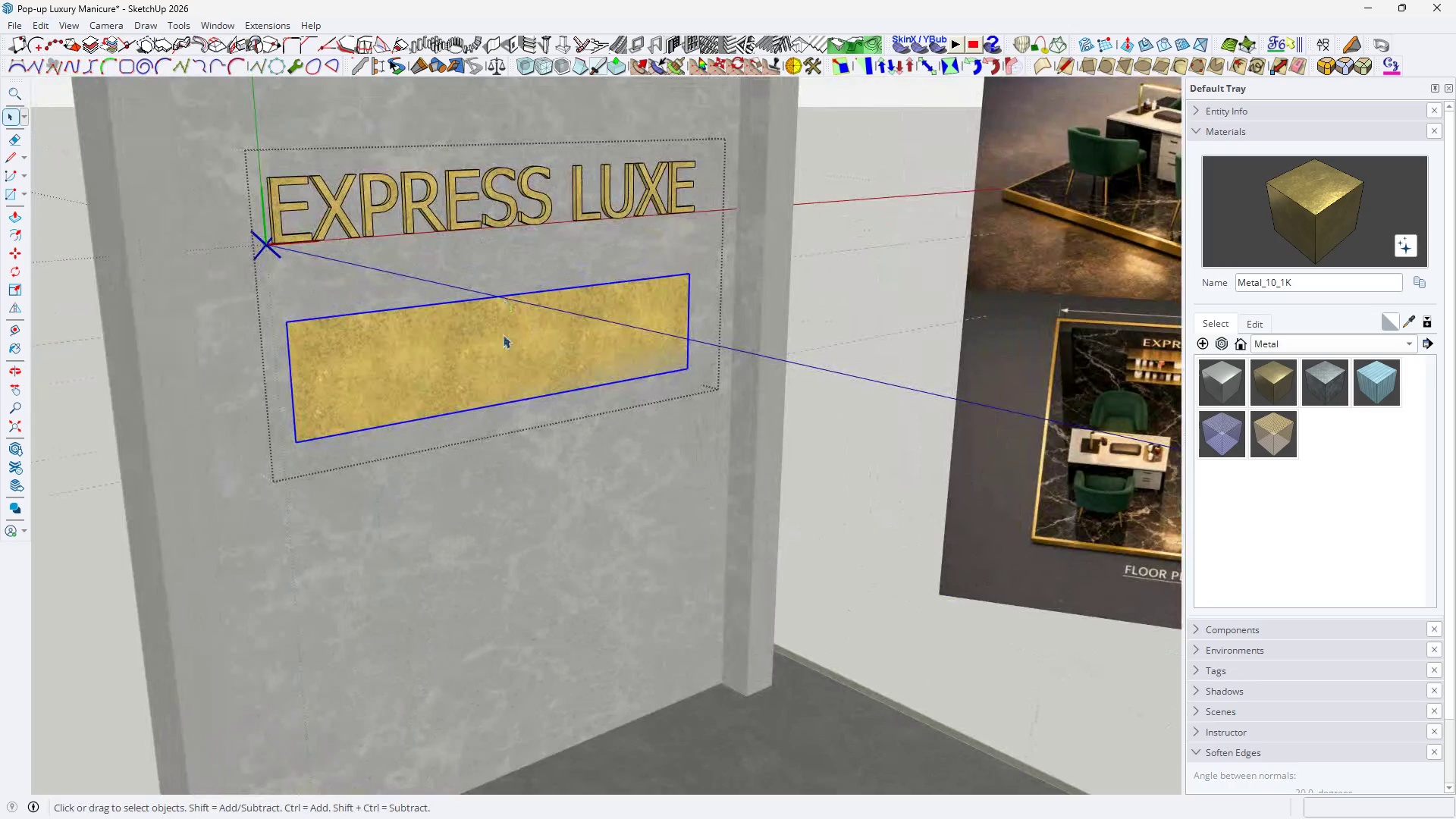 
scroll: coordinate [510, 346], scroll_direction: up, amount: 11.0
 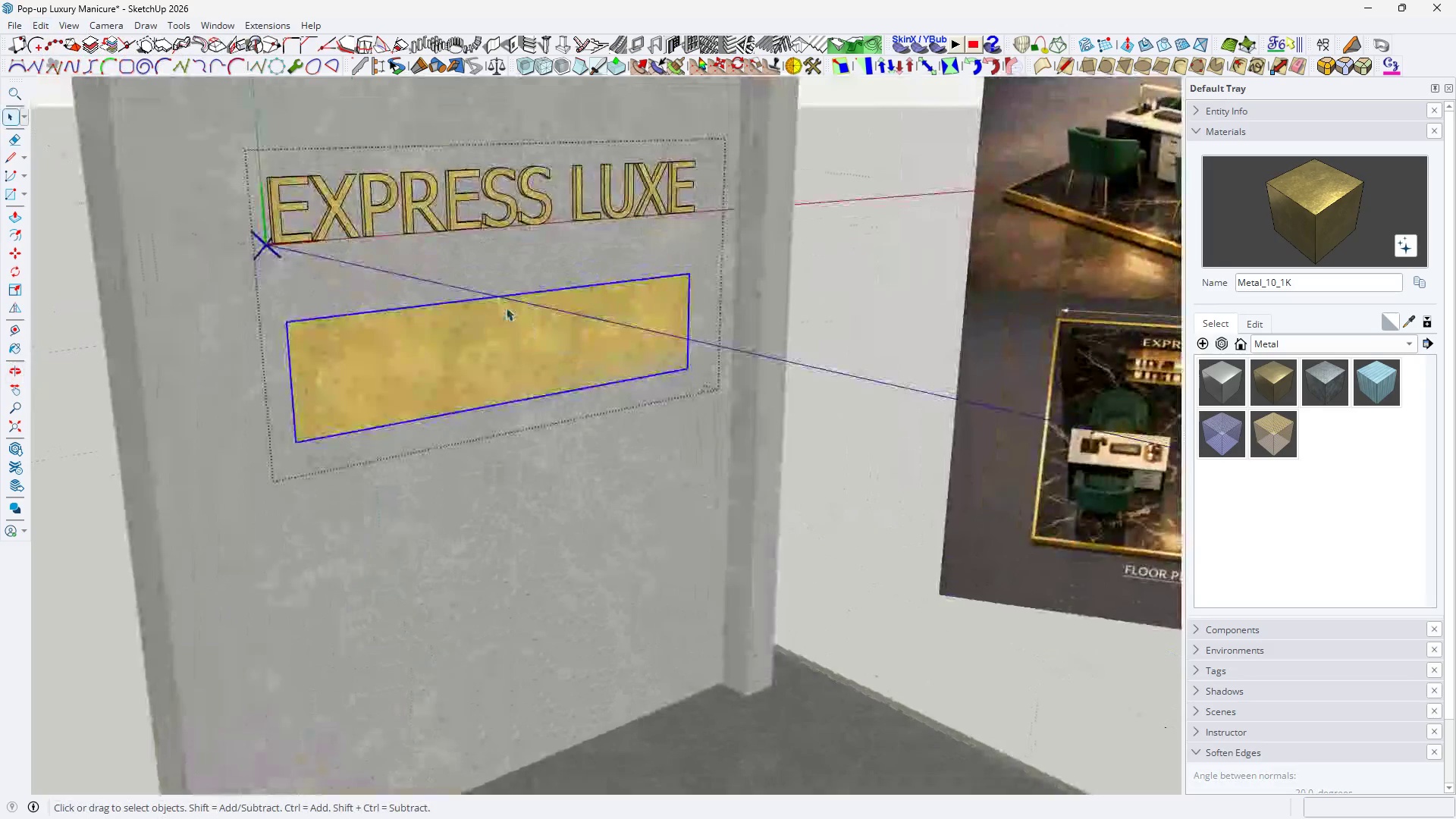 
right_click([503, 334])
 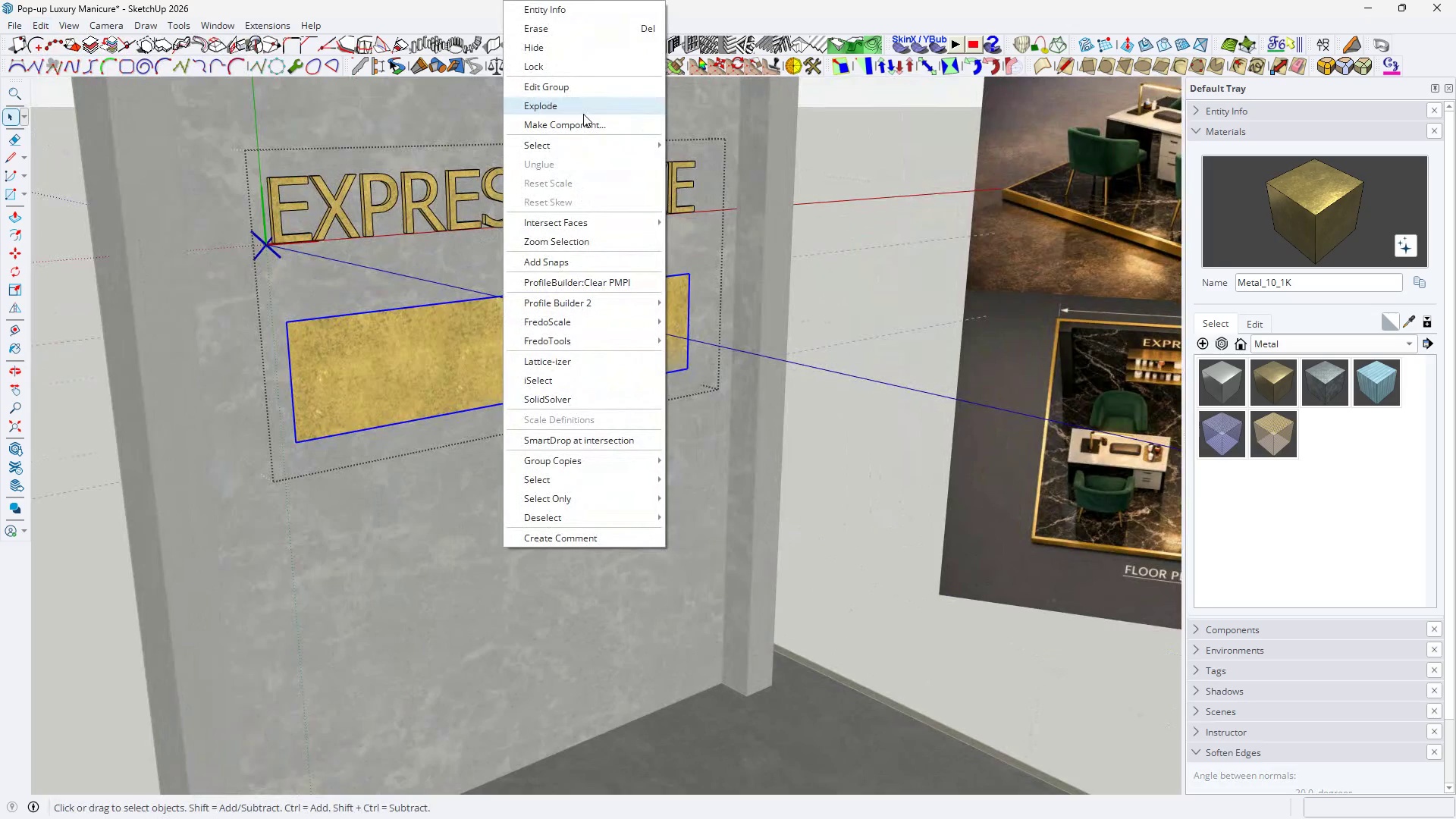 
left_click([583, 114])
 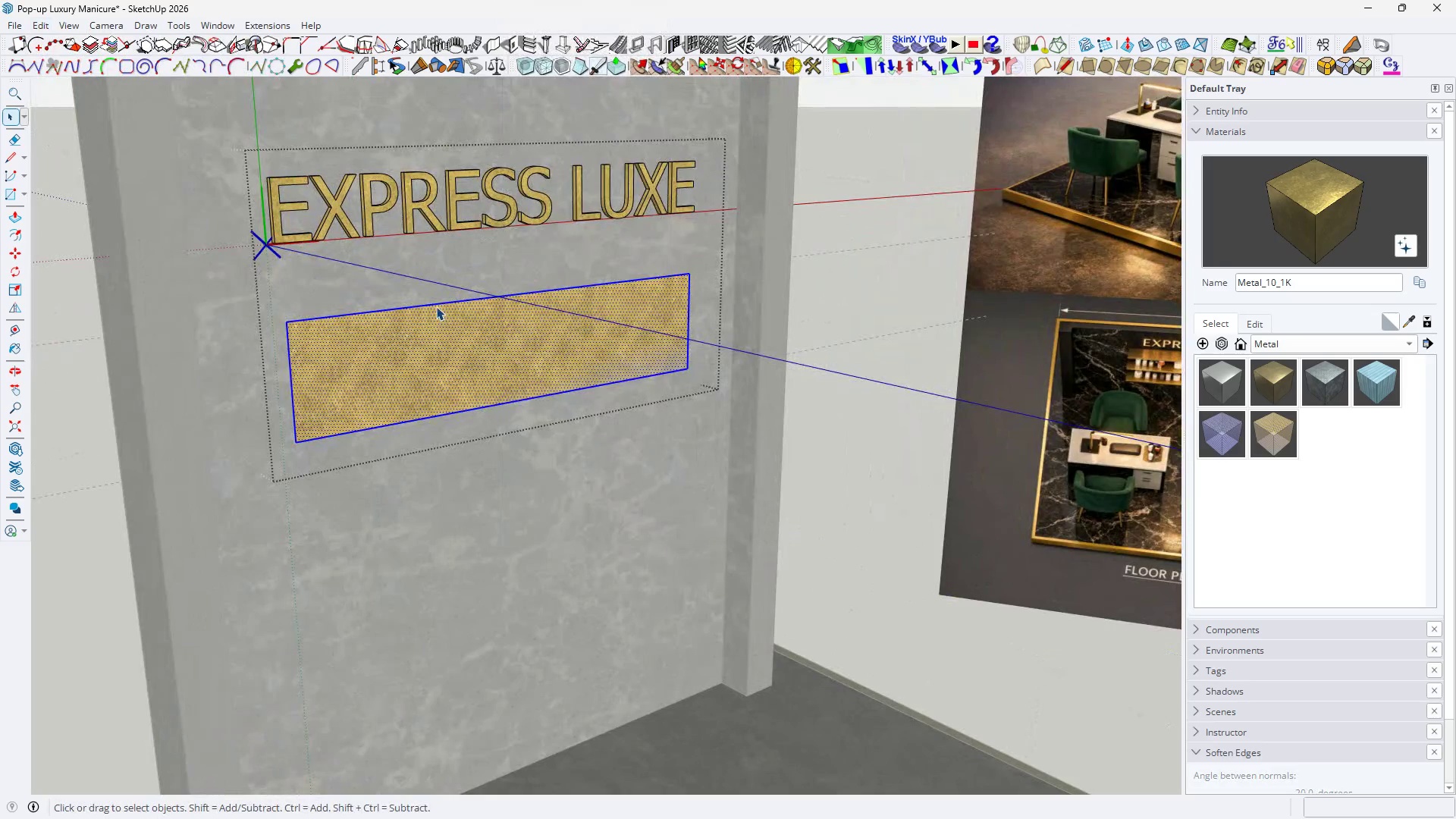 
left_click([436, 306])
 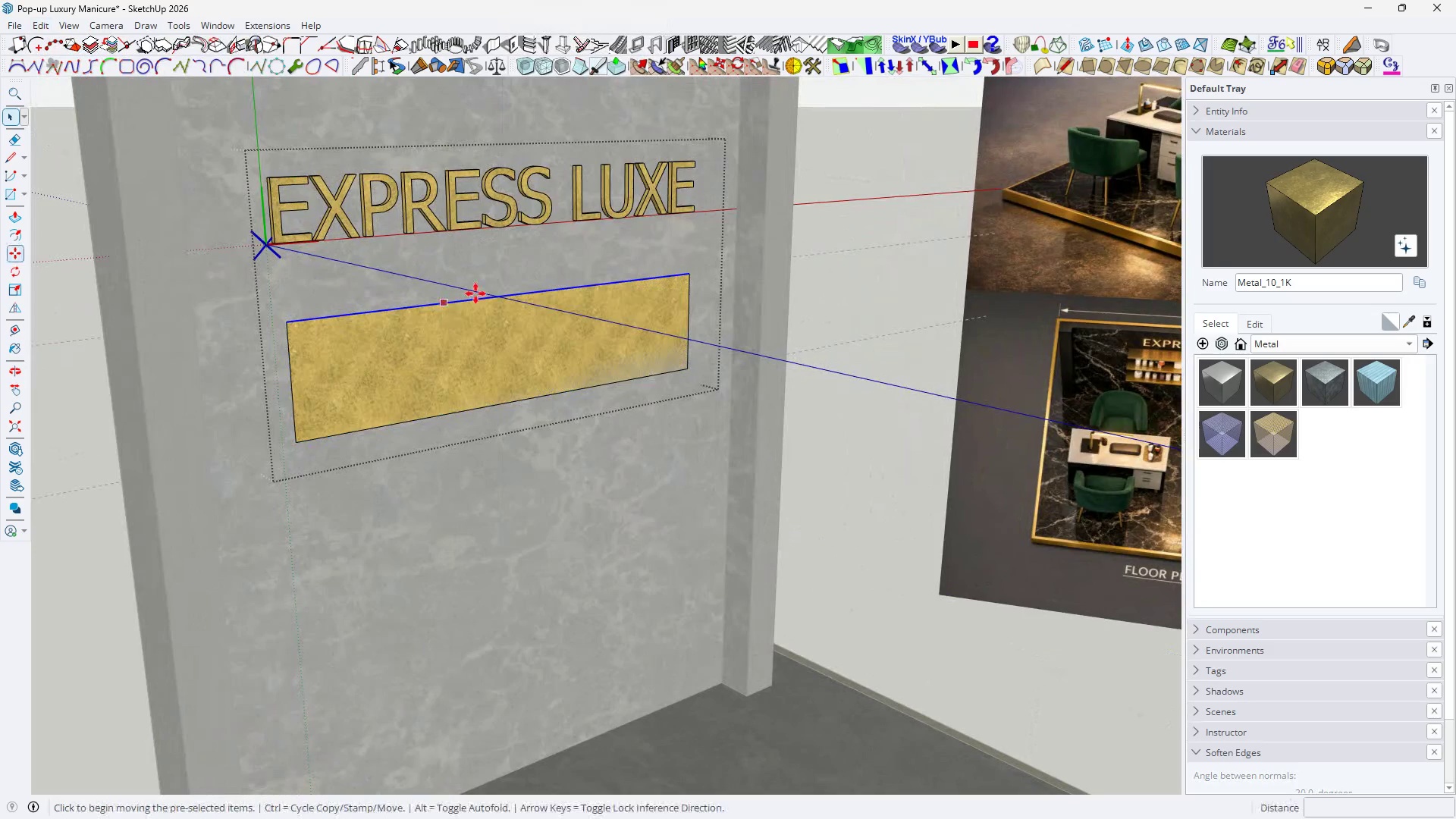 
key(M)
 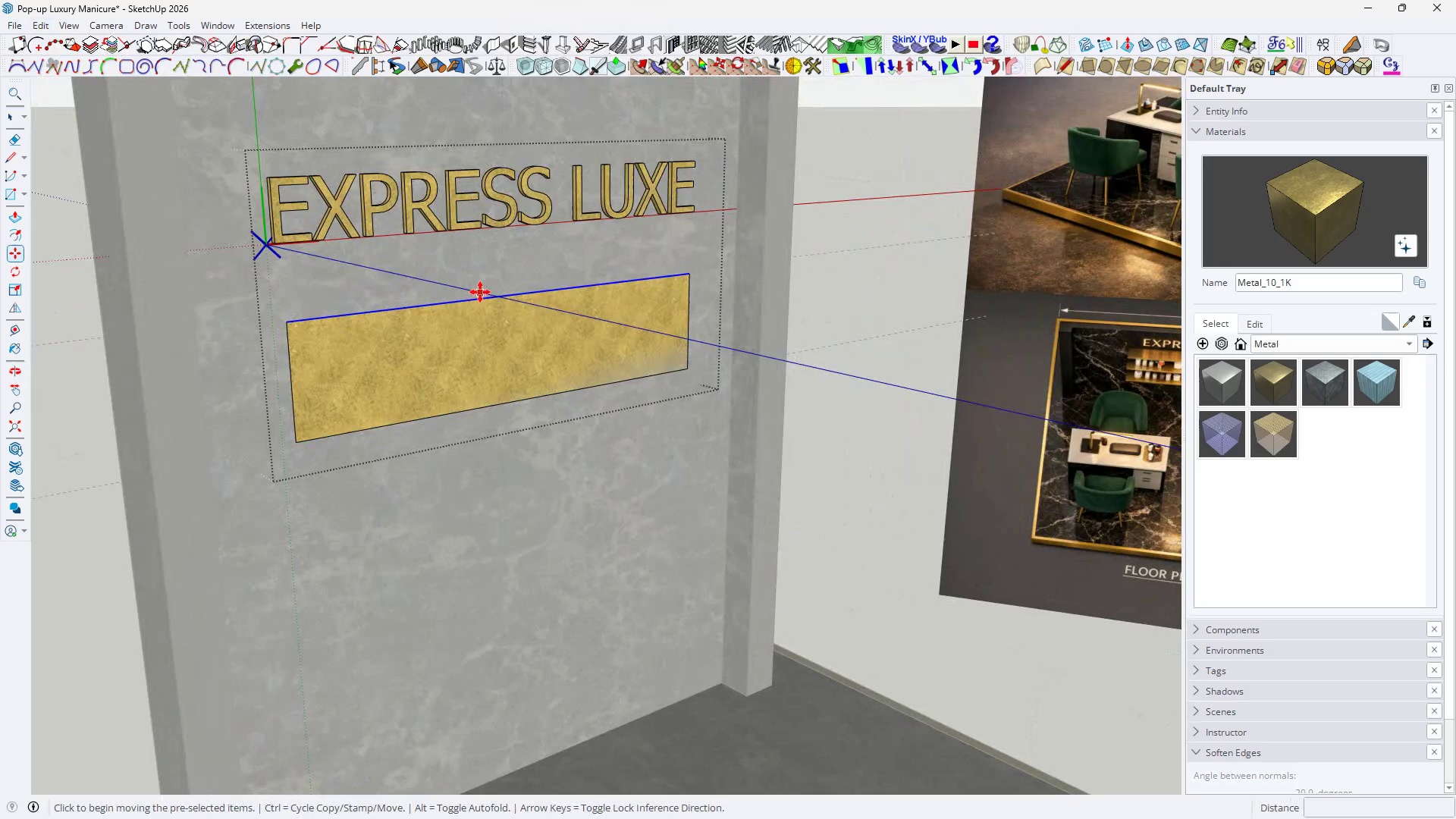 
key(Control+ControlLeft)
 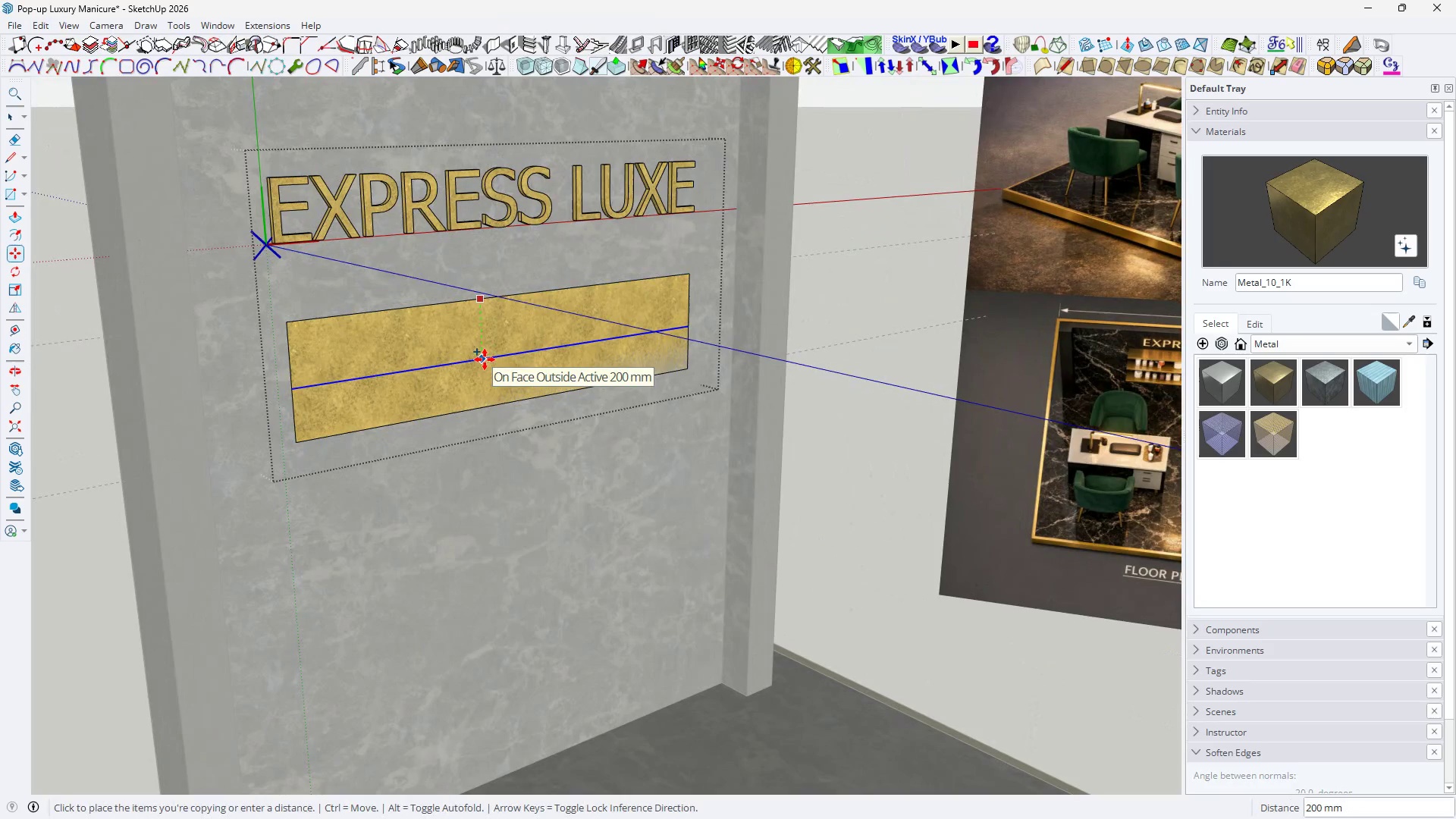 
type(50)
 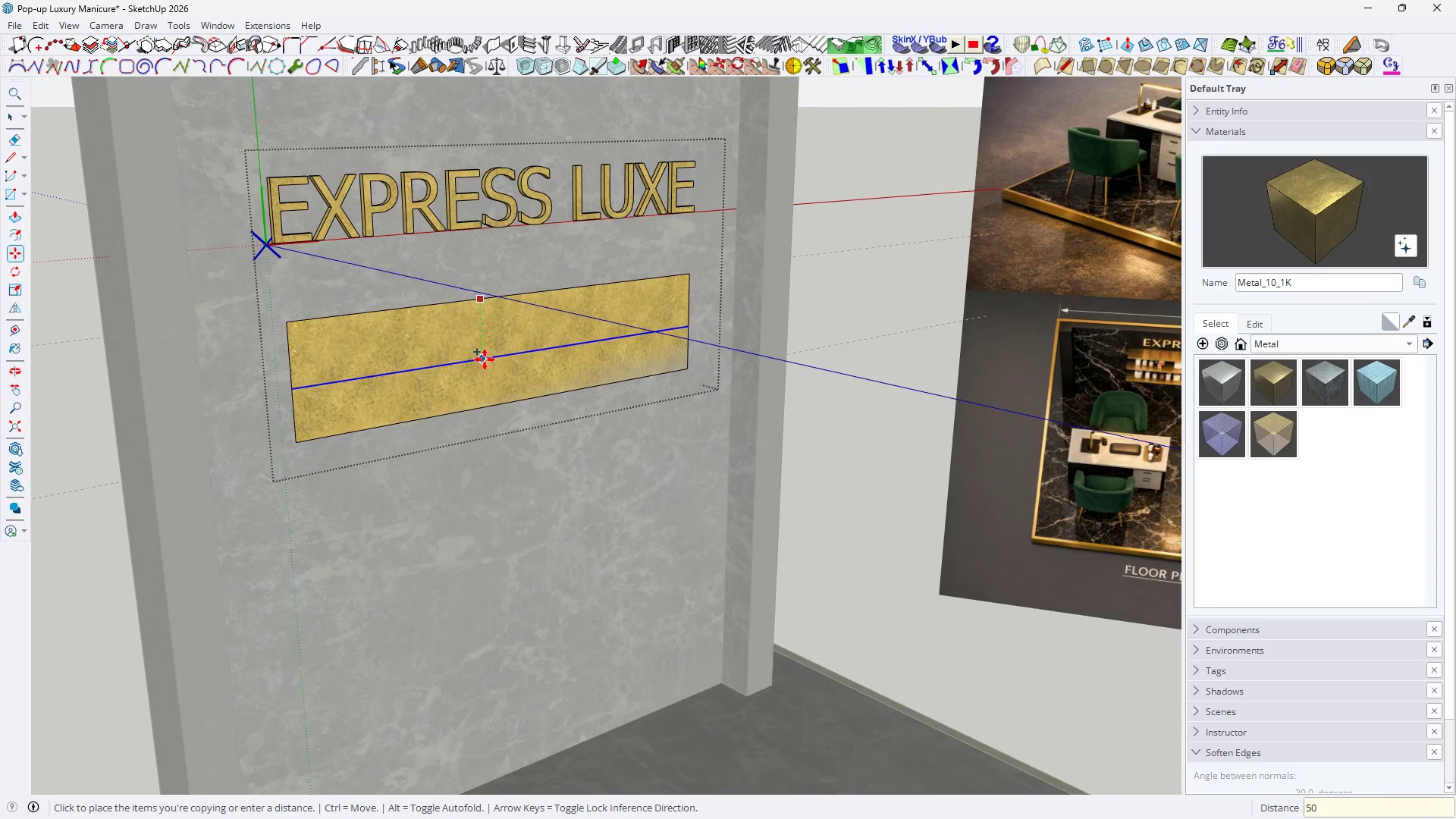 
key(Enter)
 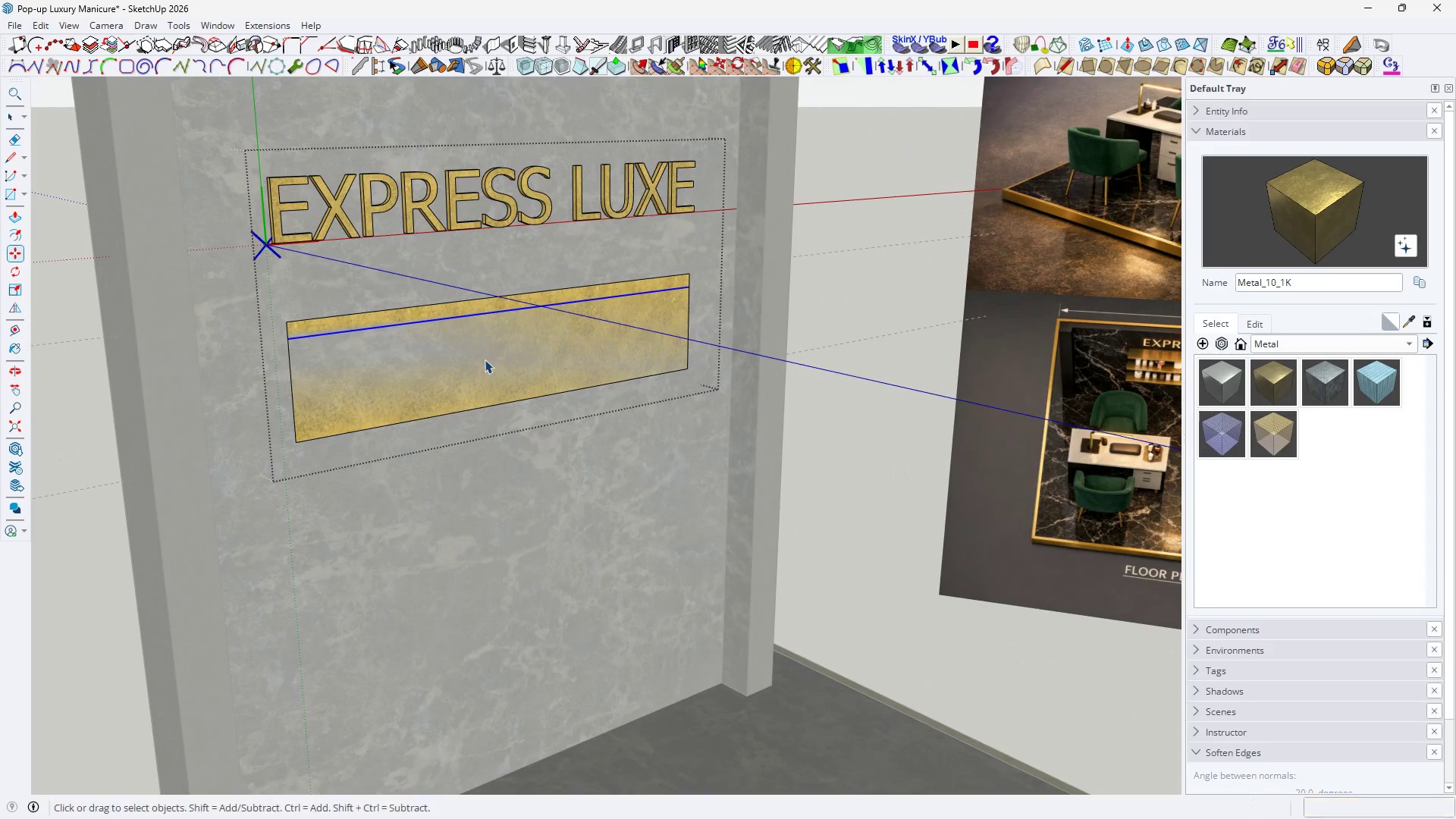 
key(Space)
 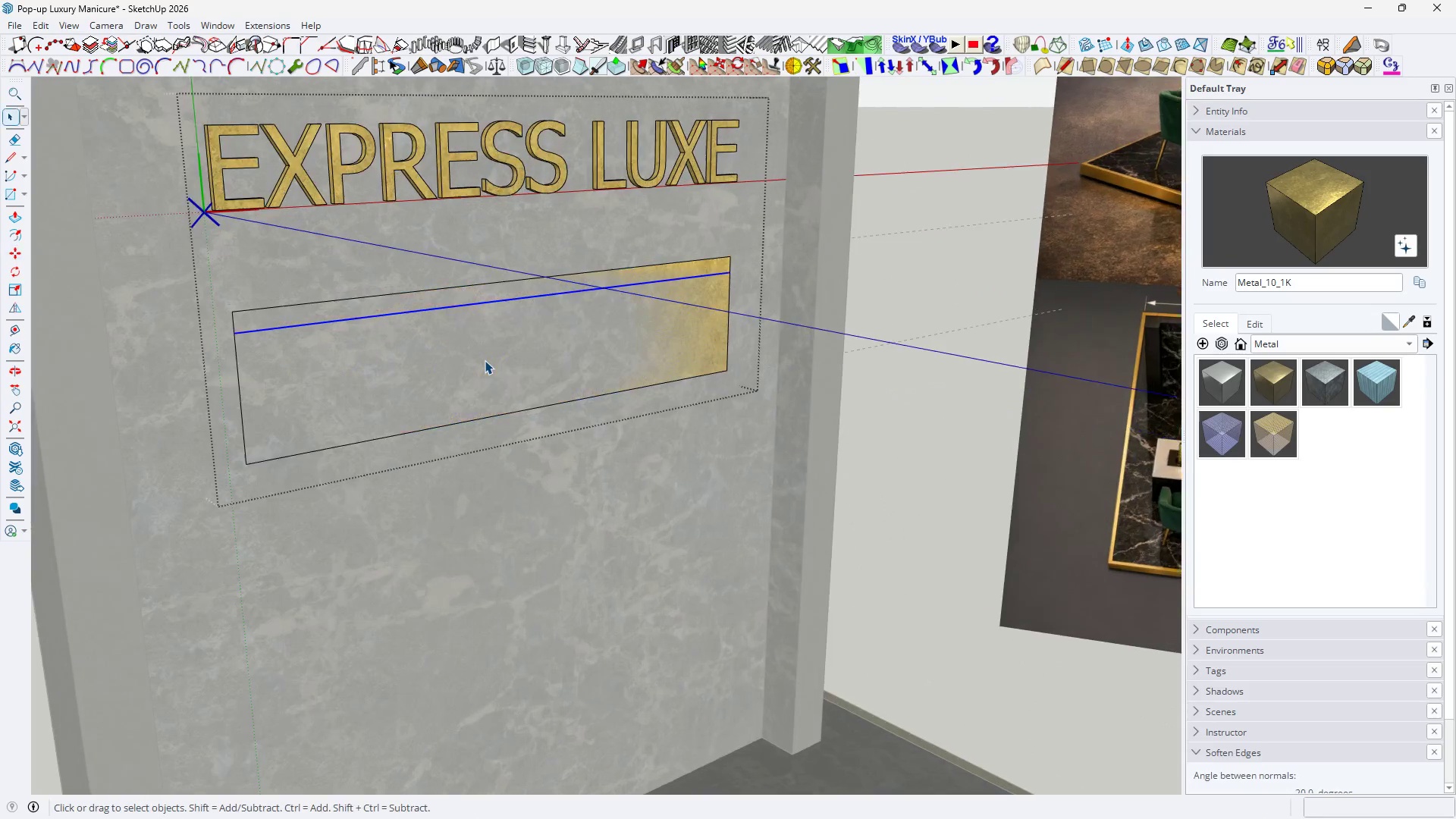 
scroll: coordinate [466, 360], scroll_direction: up, amount: 5.0
 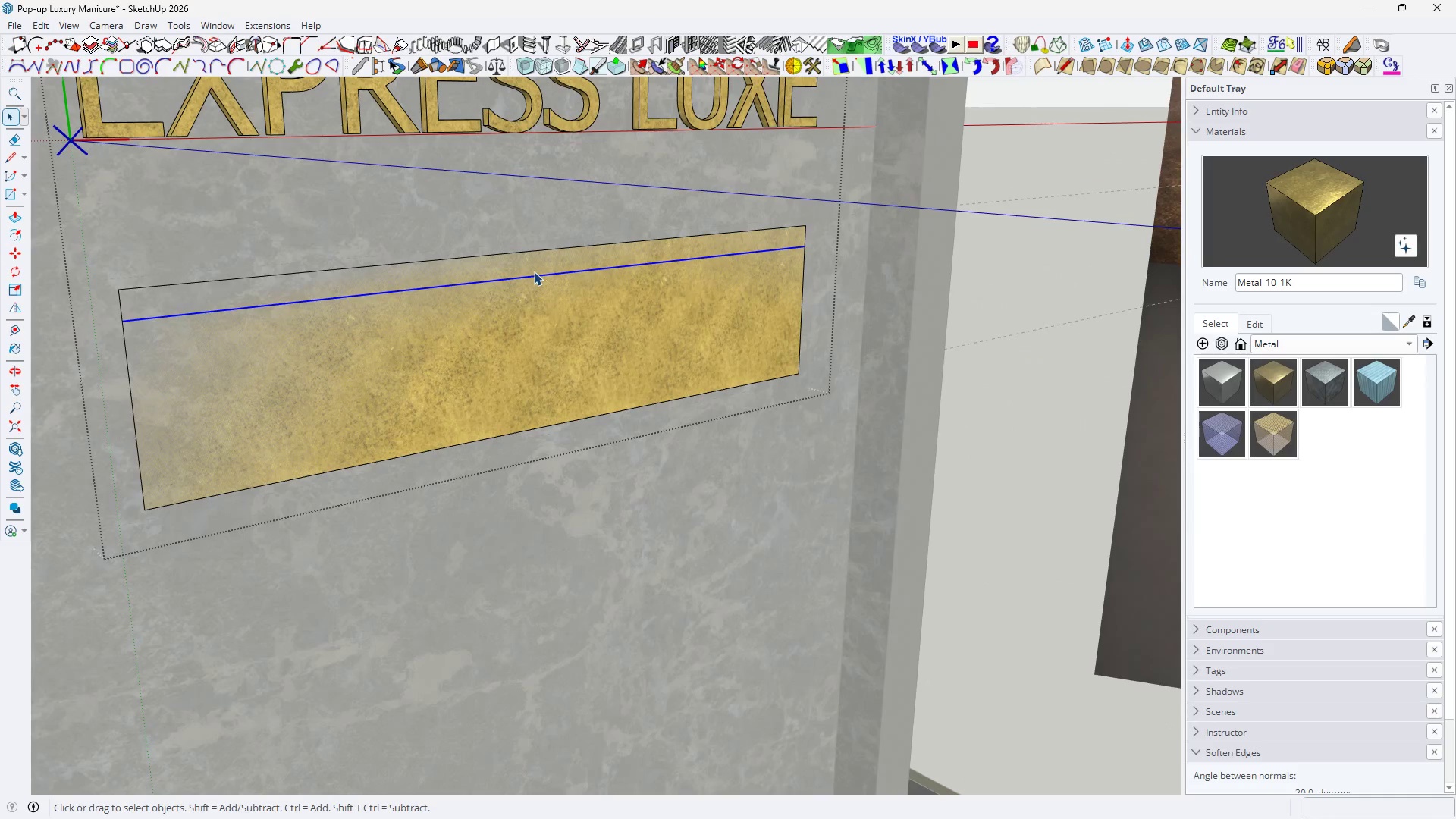 
double_click([534, 271])
 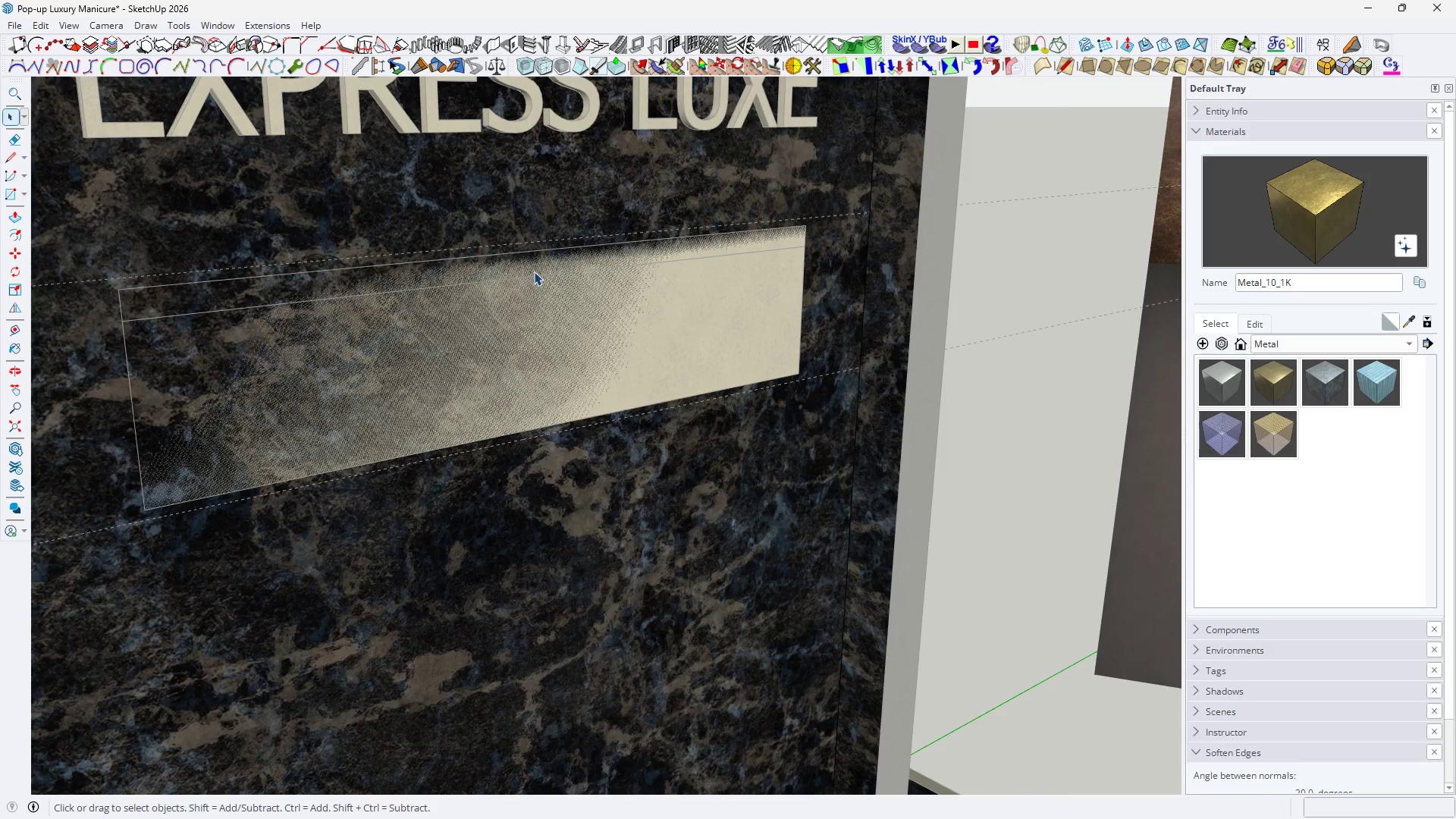 
right_click([534, 271])
 